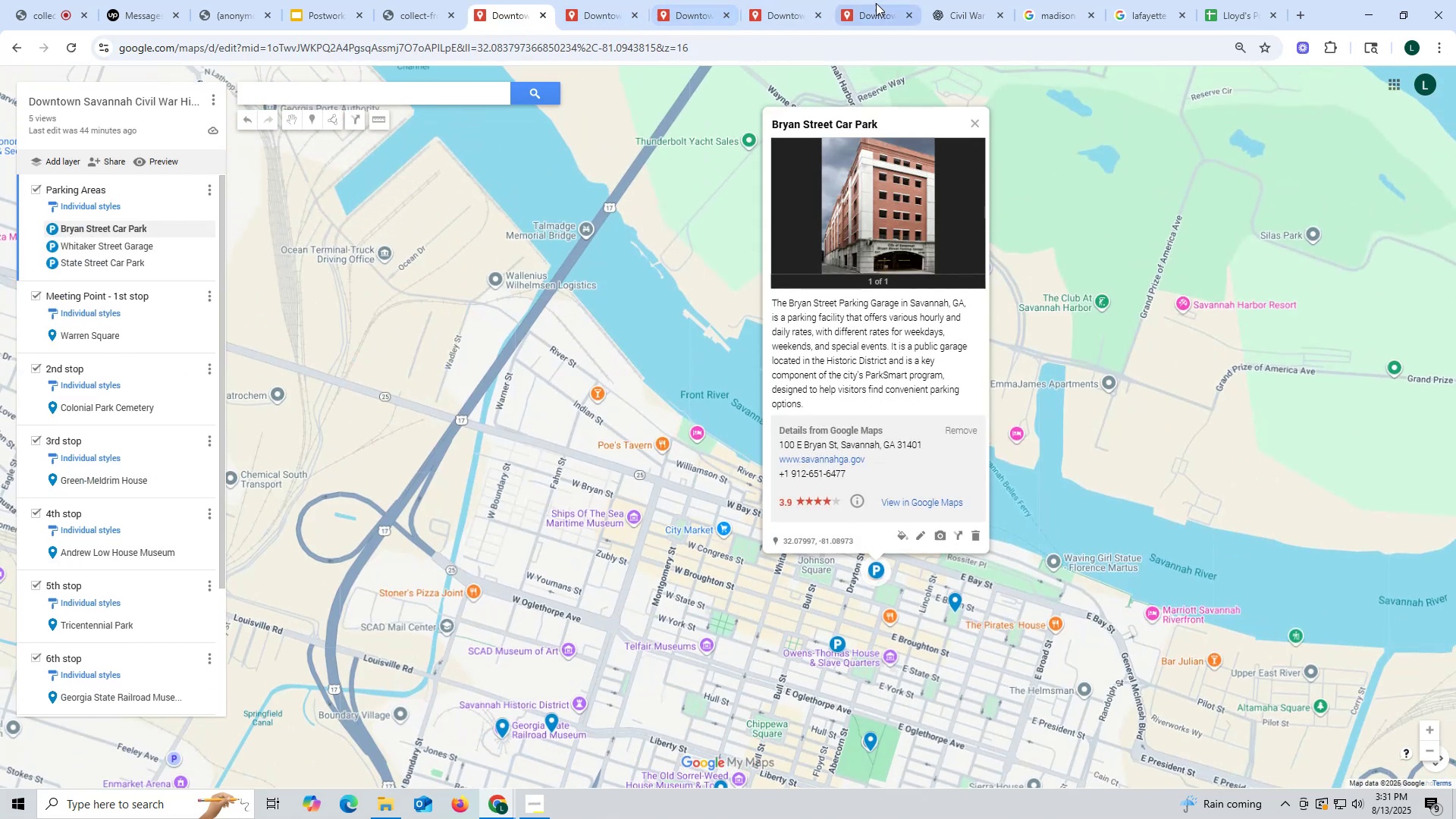 
left_click([861, 13])
 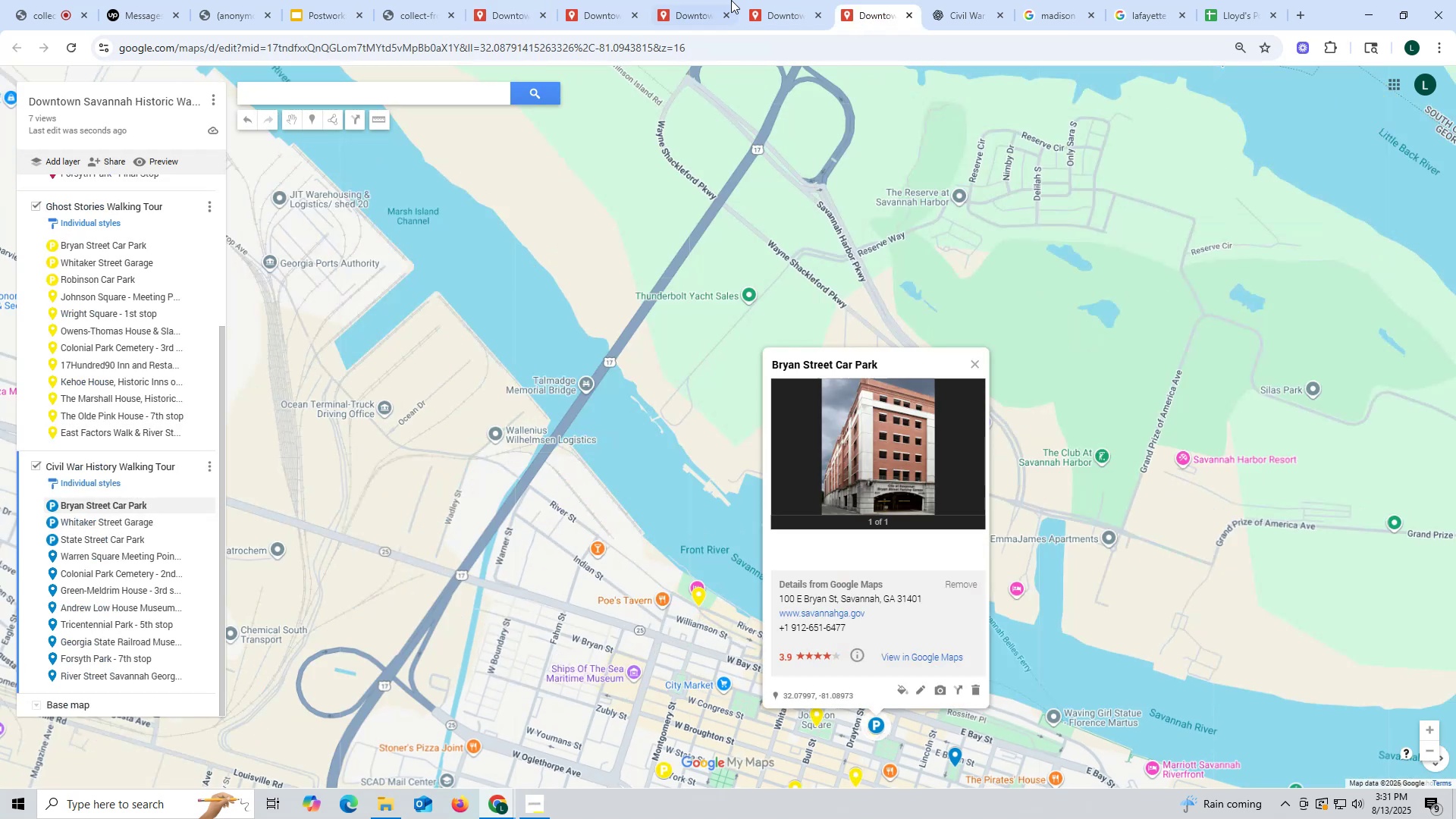 
left_click([497, 14])
 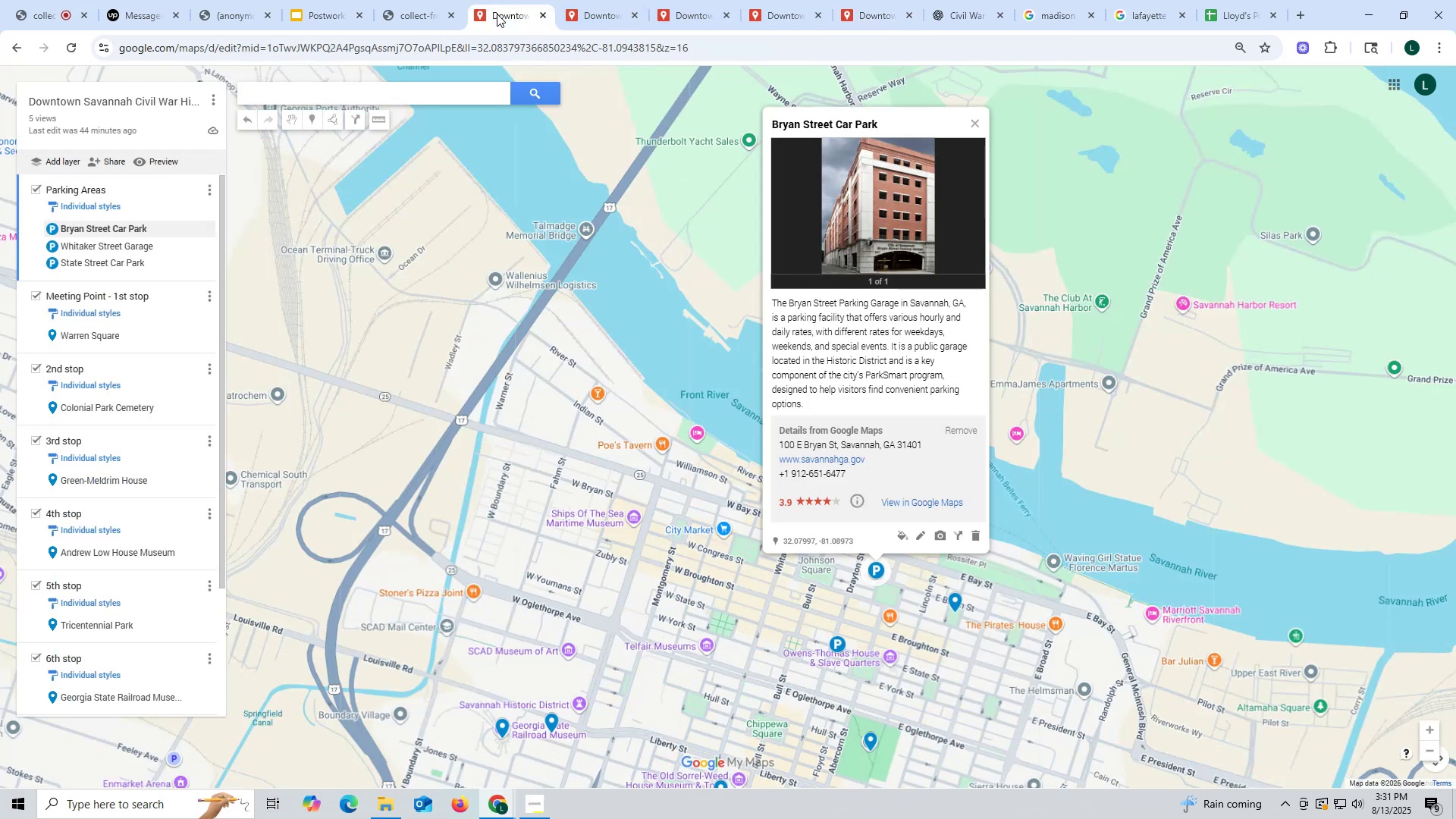 
left_click_drag(start_coordinate=[497, 14], to_coordinate=[761, 14])
 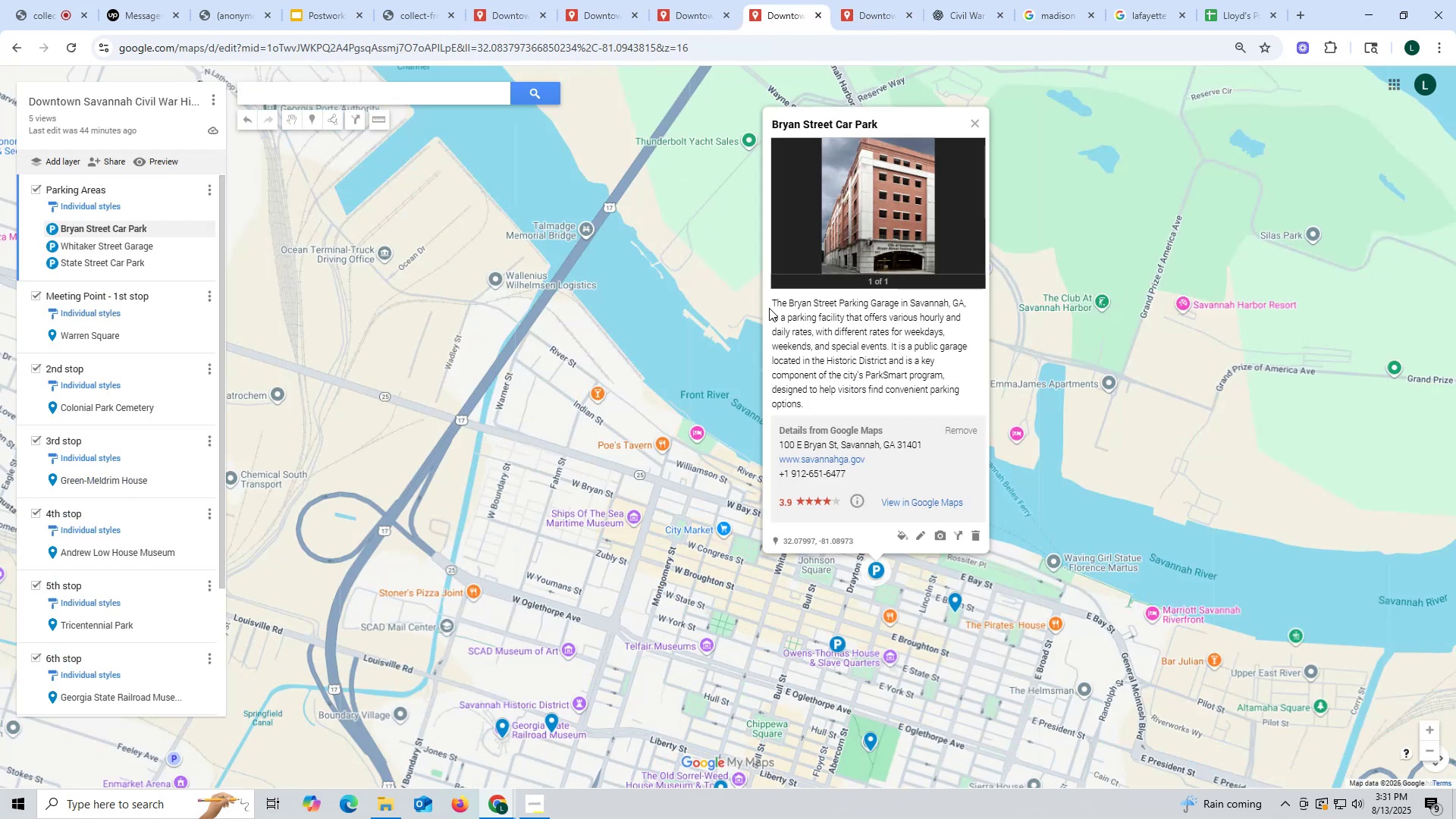 
left_click_drag(start_coordinate=[770, 297], to_coordinate=[855, 399])
 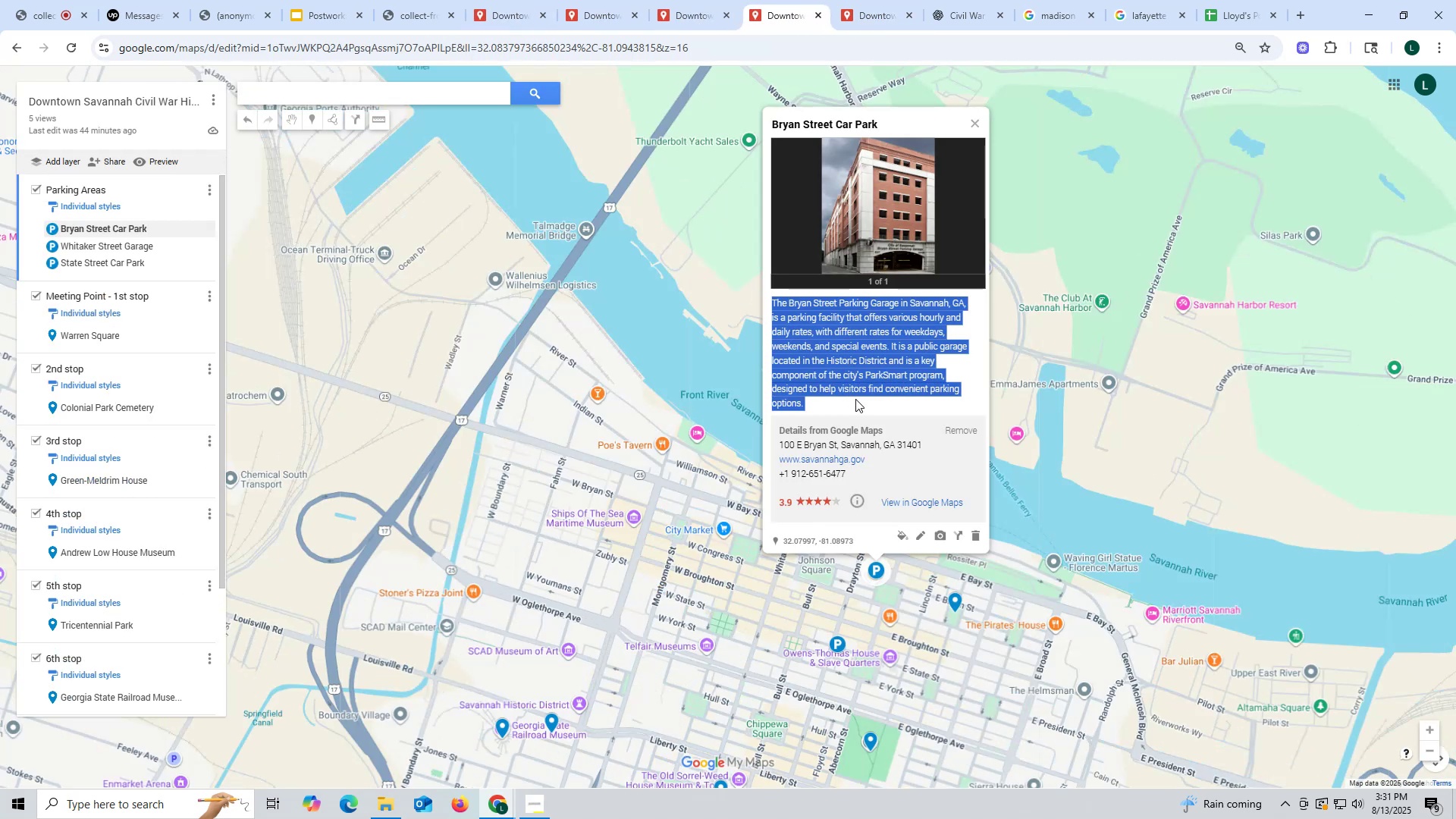 
key(Control+ControlLeft)
 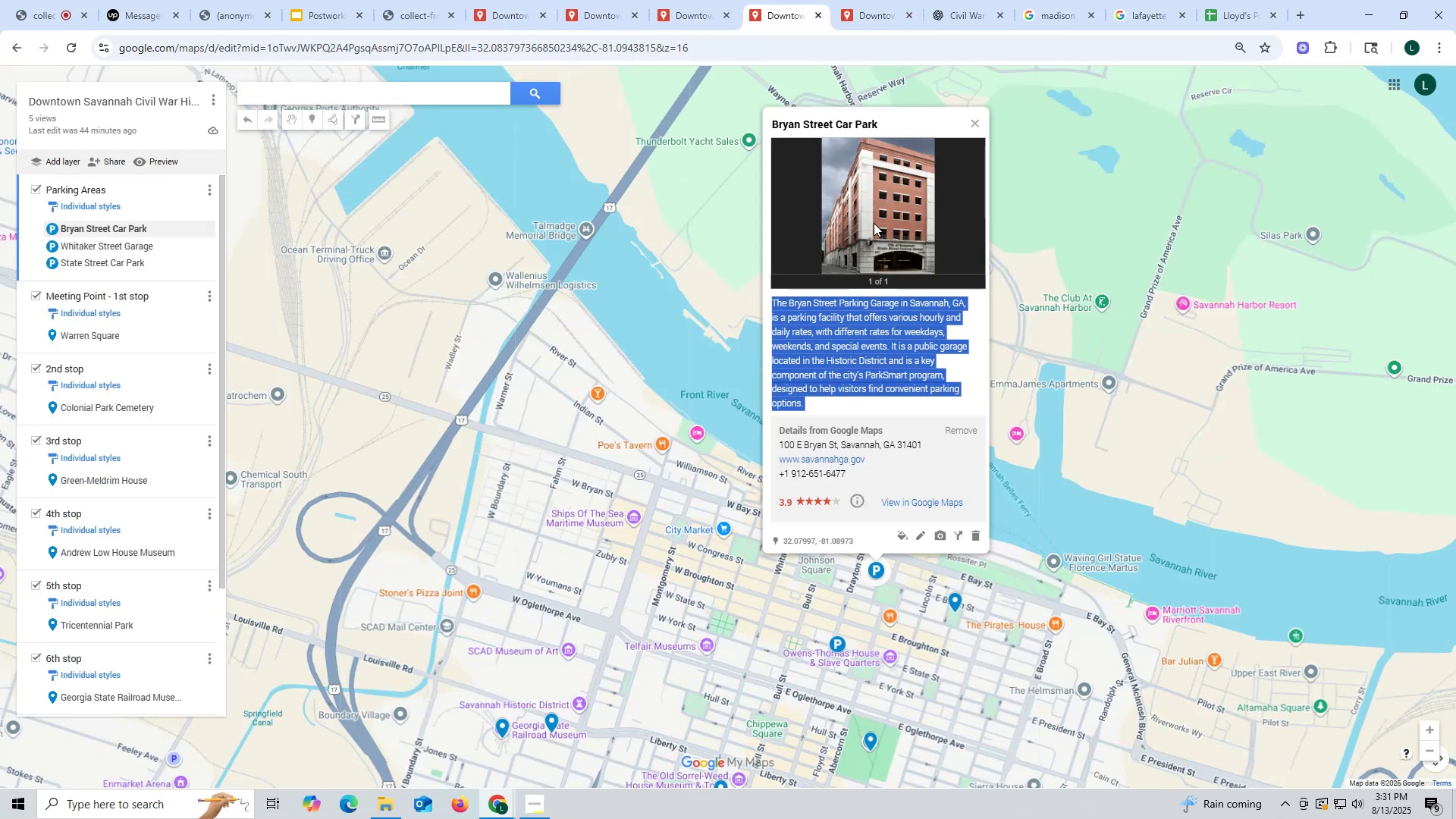 
key(Control+C)
 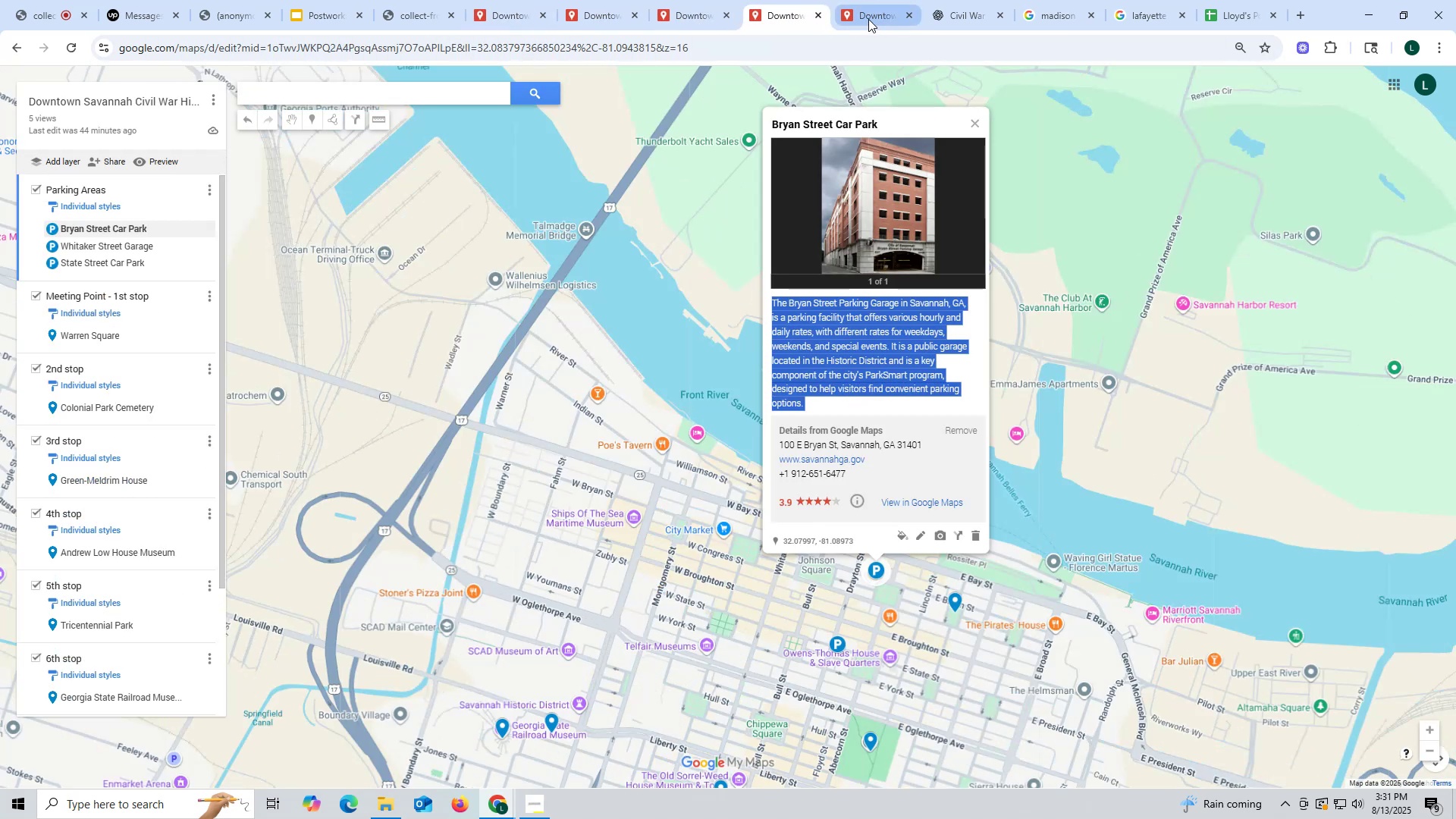 
left_click([868, 12])
 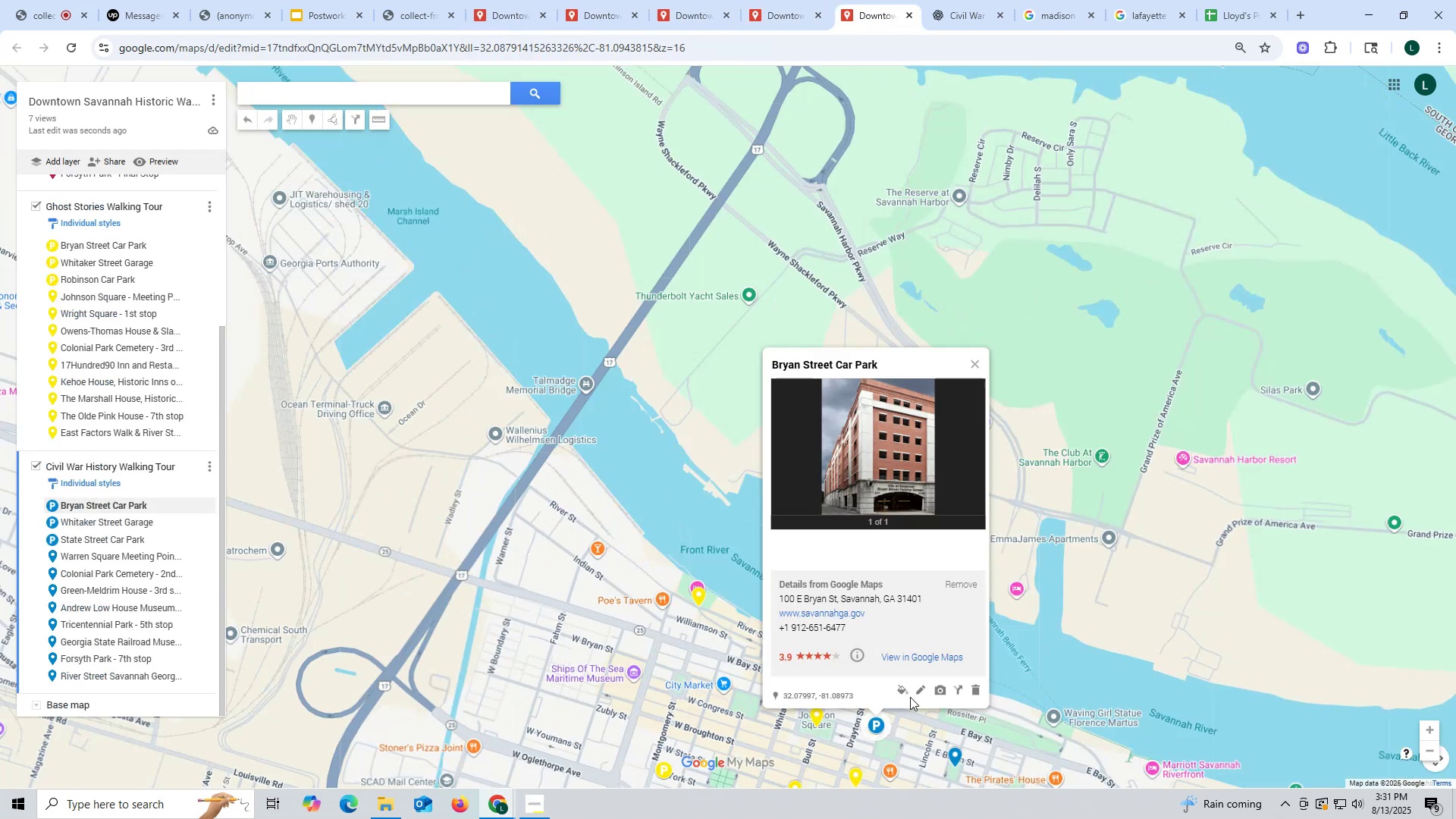 
left_click([921, 694])
 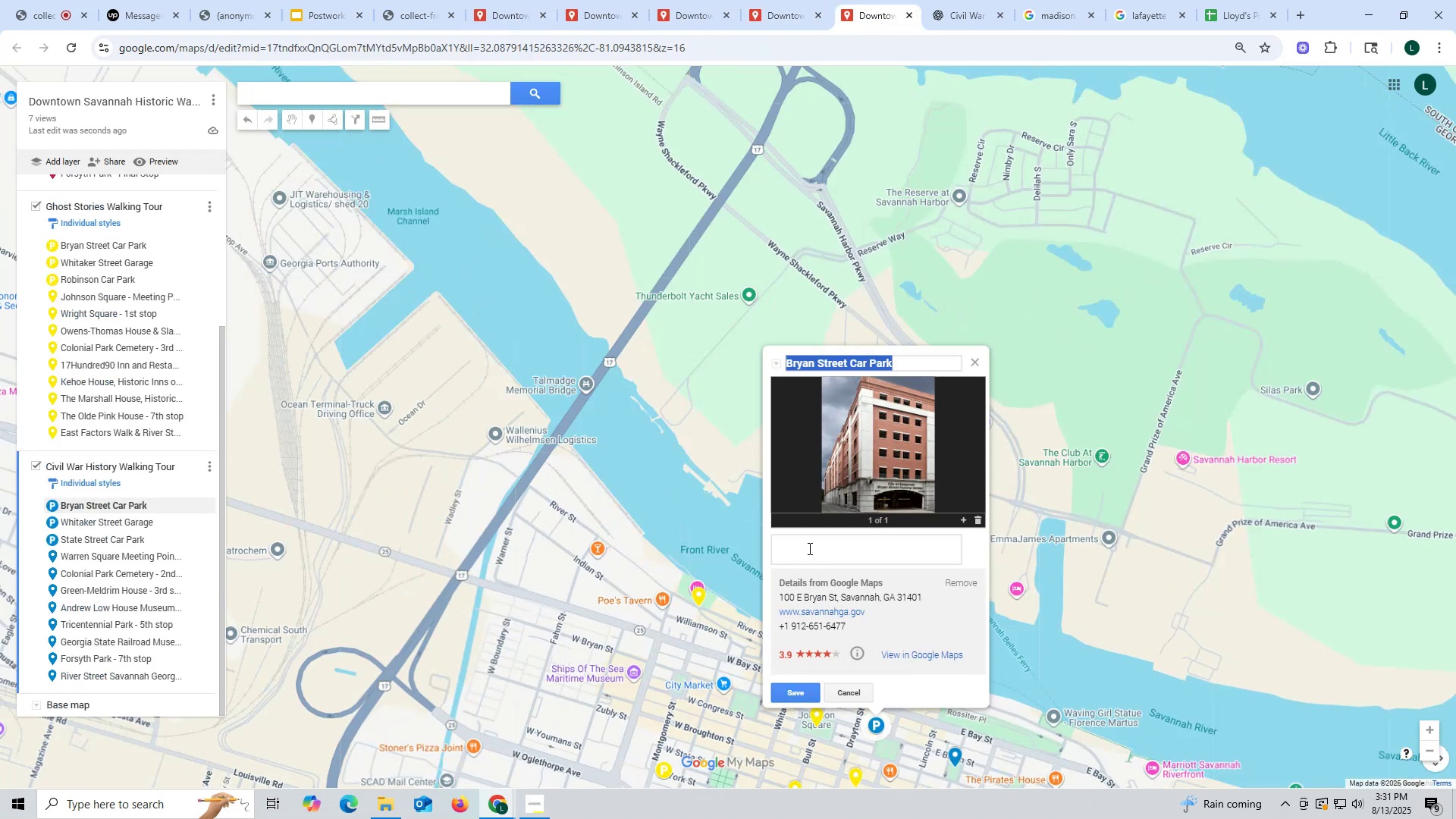 
left_click([808, 548])
 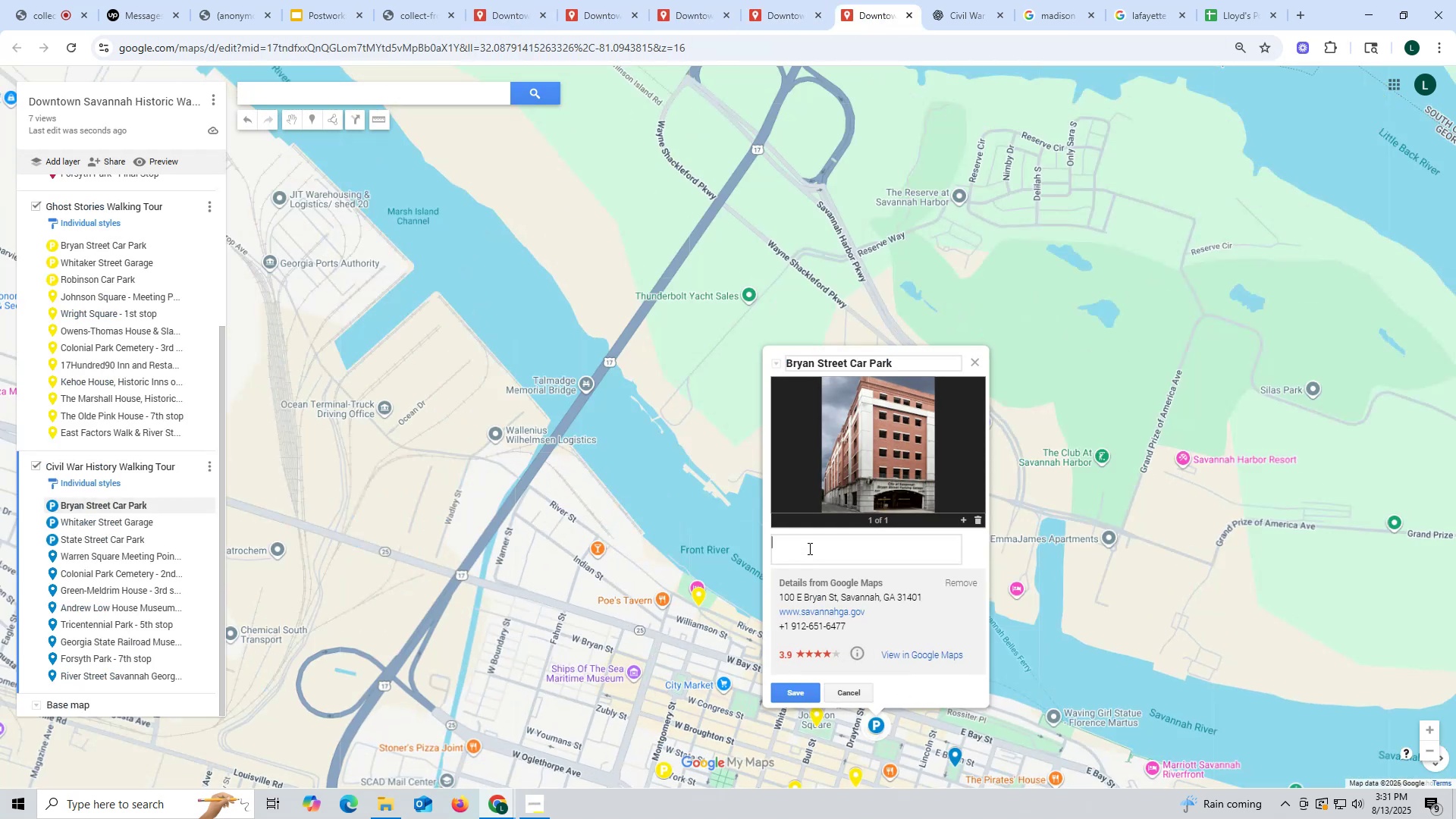 
key(Control+ControlLeft)
 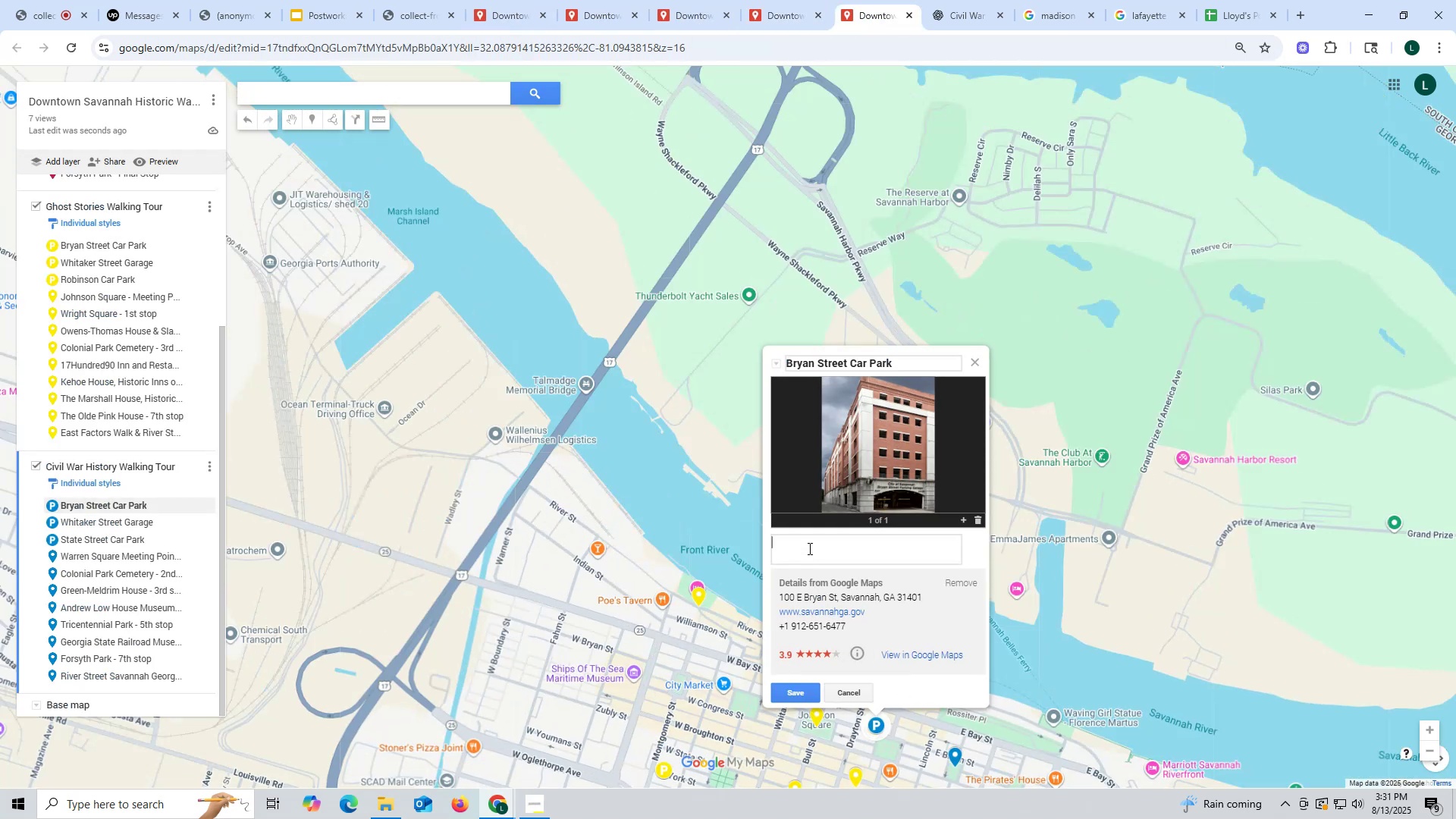 
key(Control+V)
 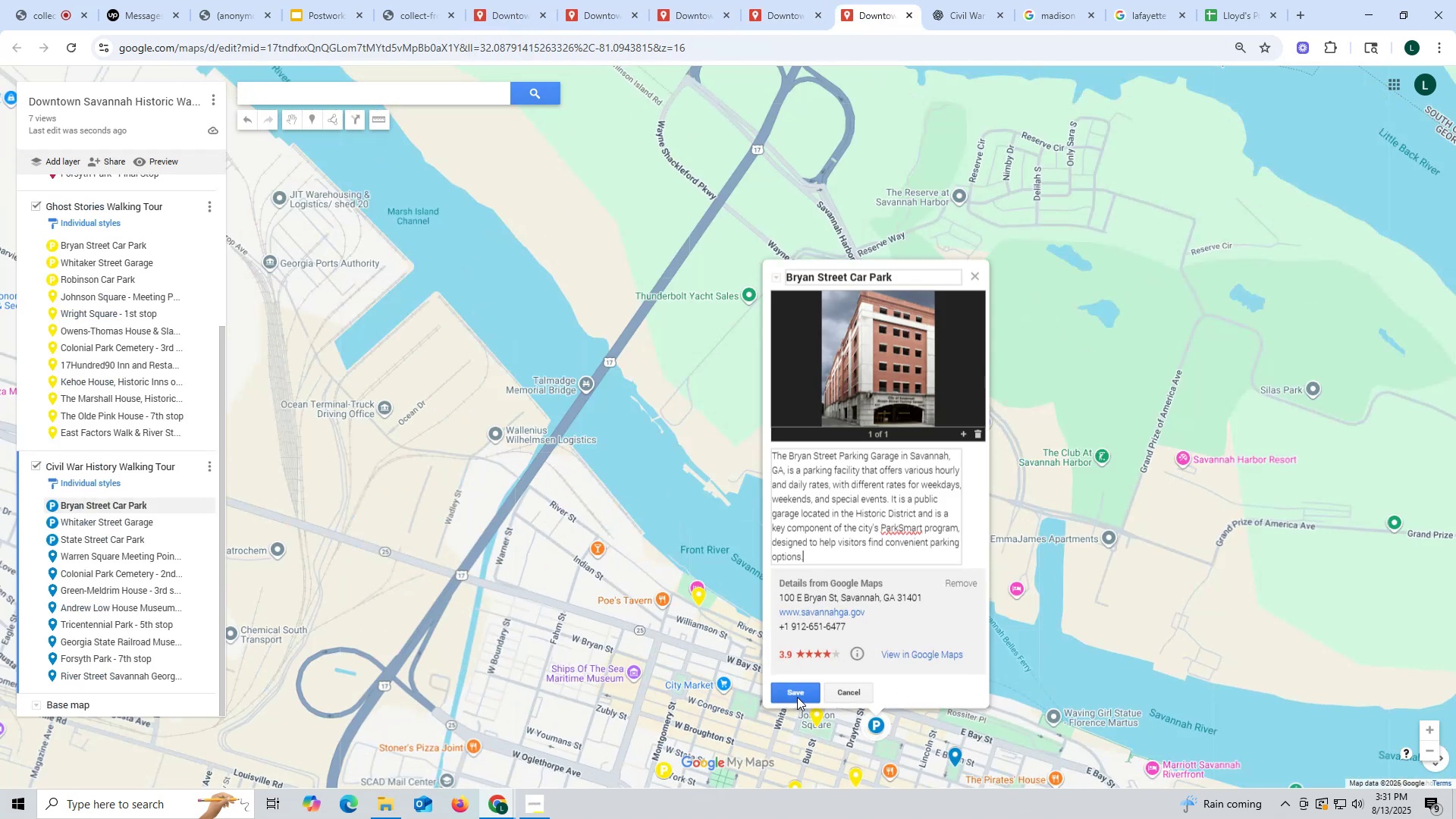 
left_click([797, 695])
 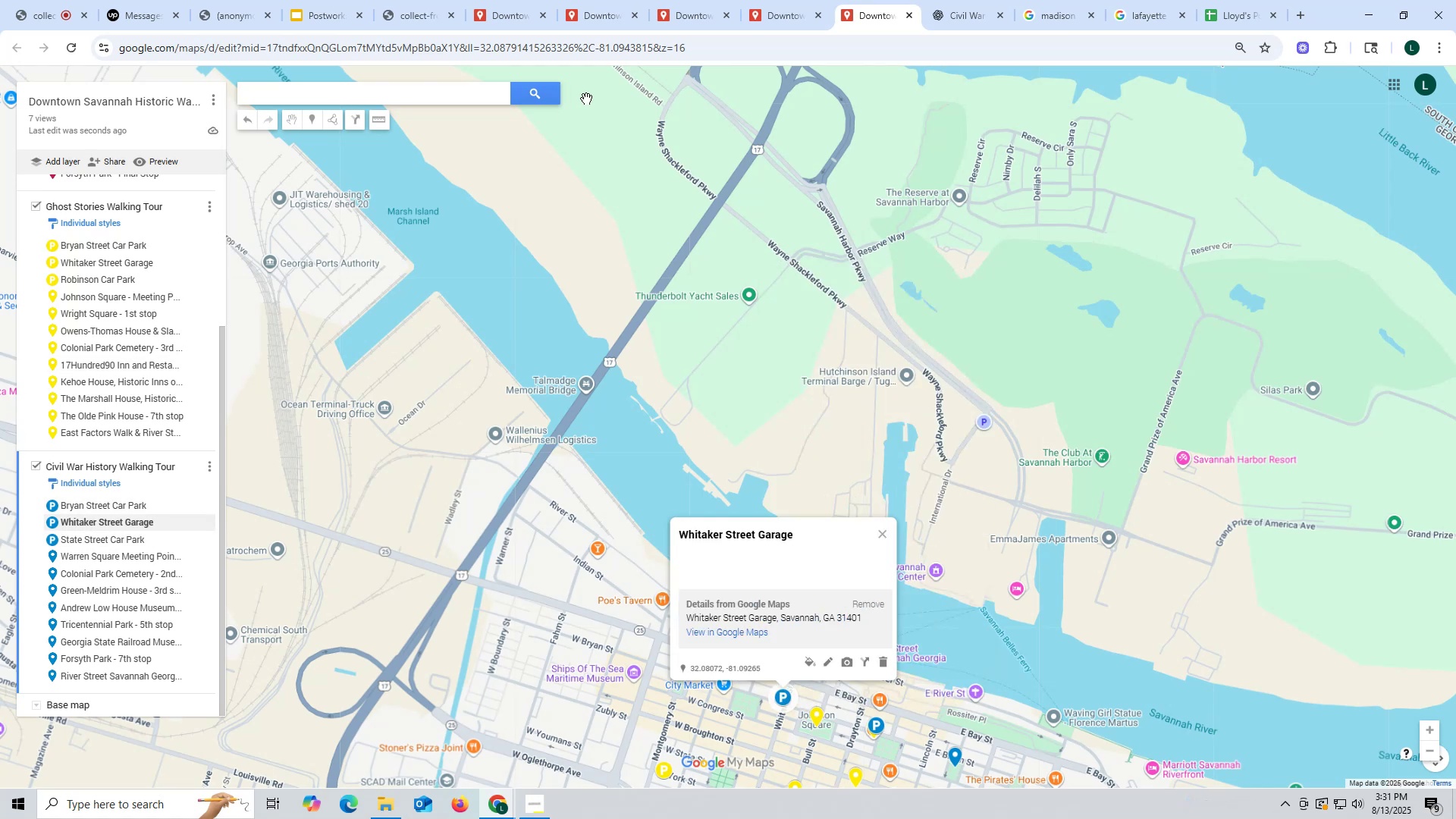 
left_click([784, 14])
 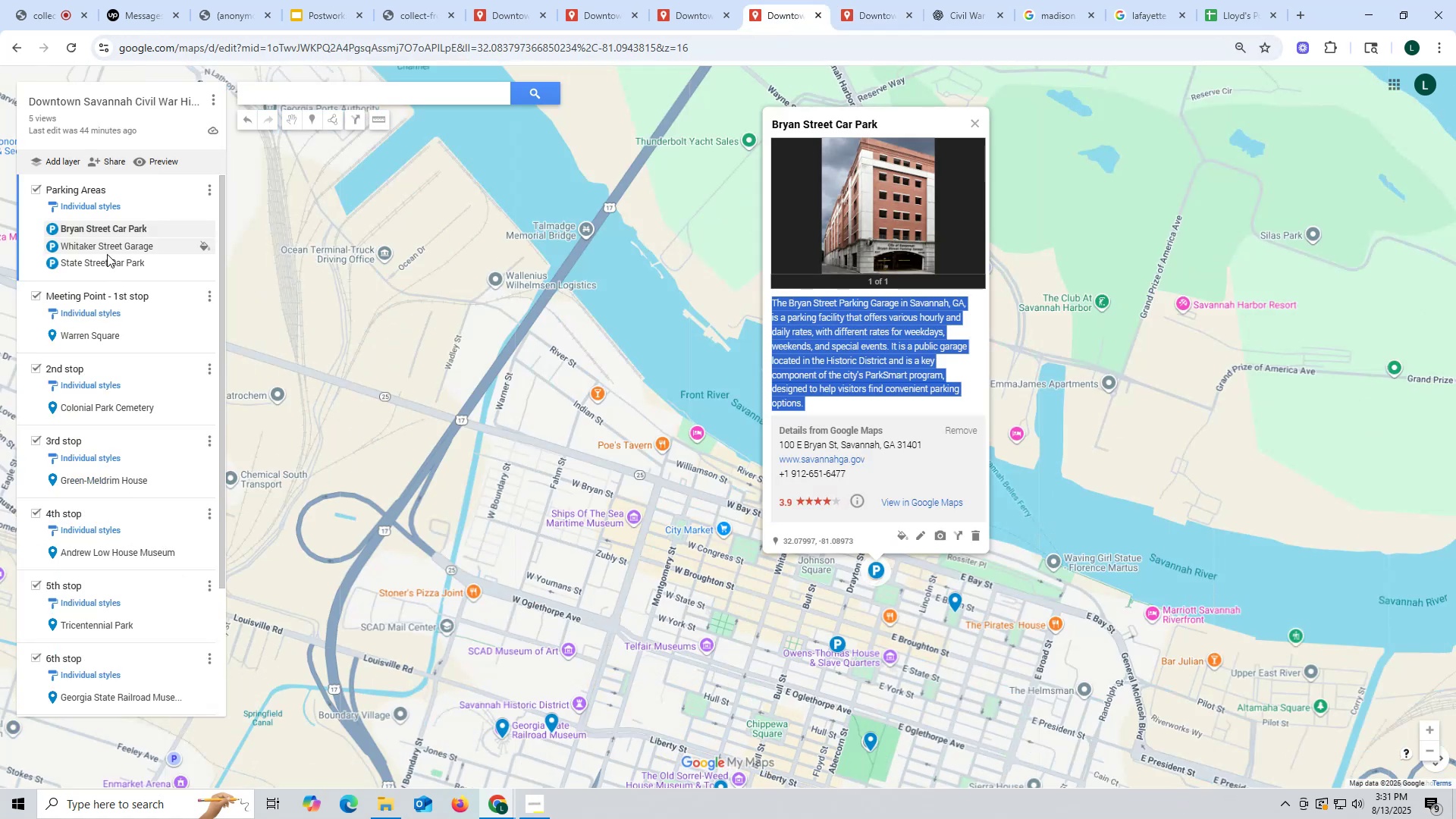 
left_click([108, 246])
 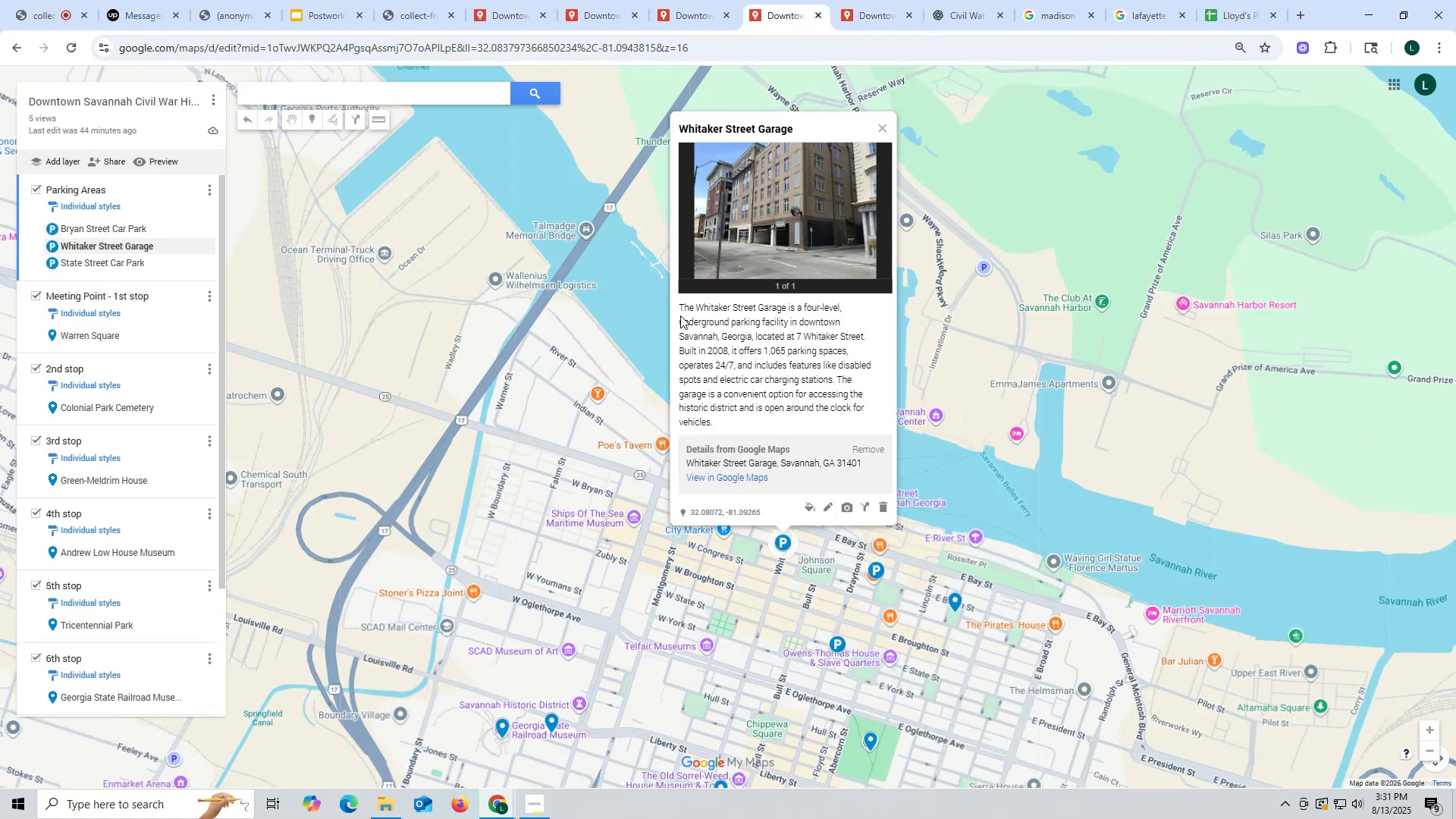 
left_click_drag(start_coordinate=[676, 302], to_coordinate=[755, 420])
 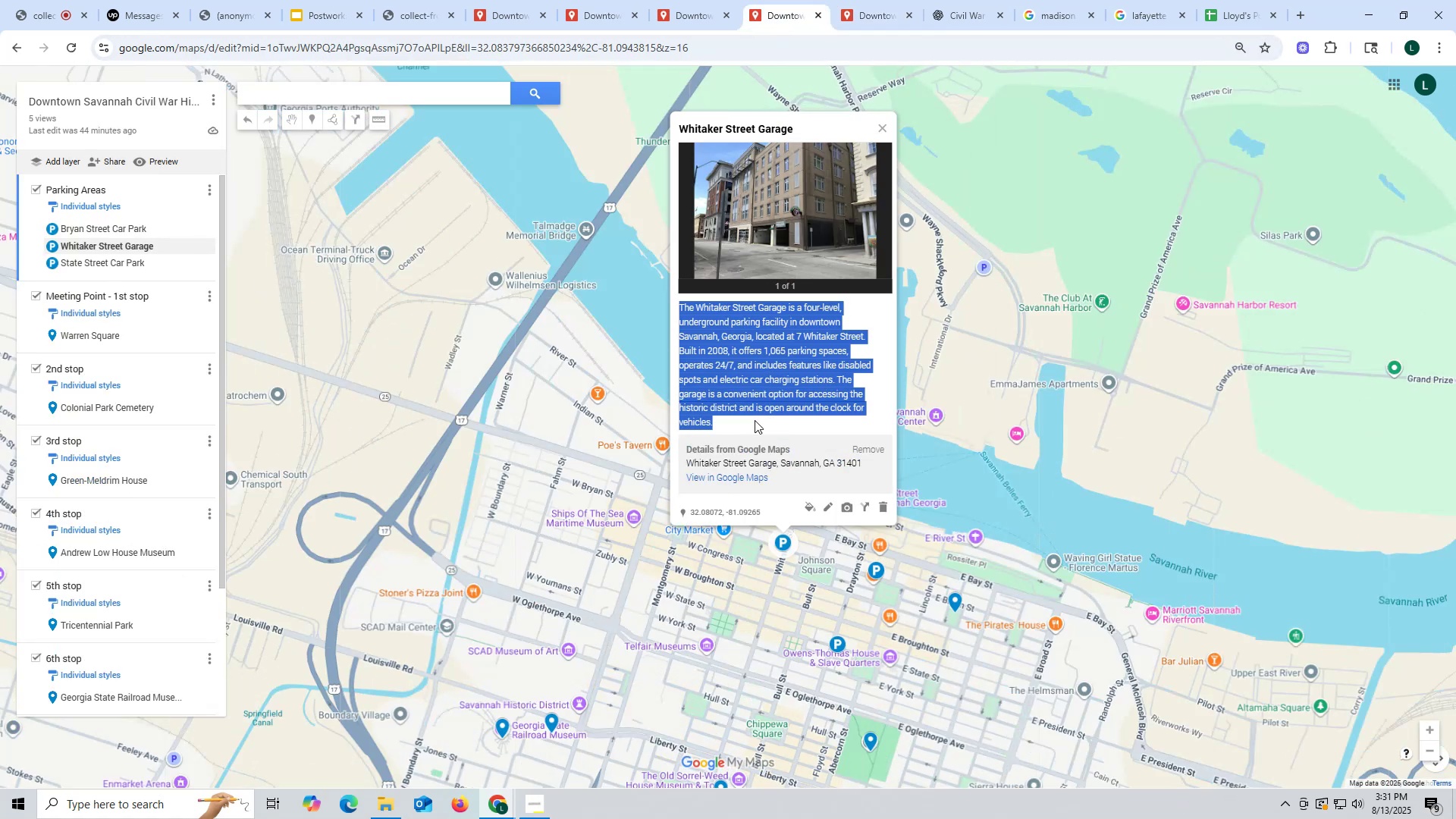 
key(Control+ControlLeft)
 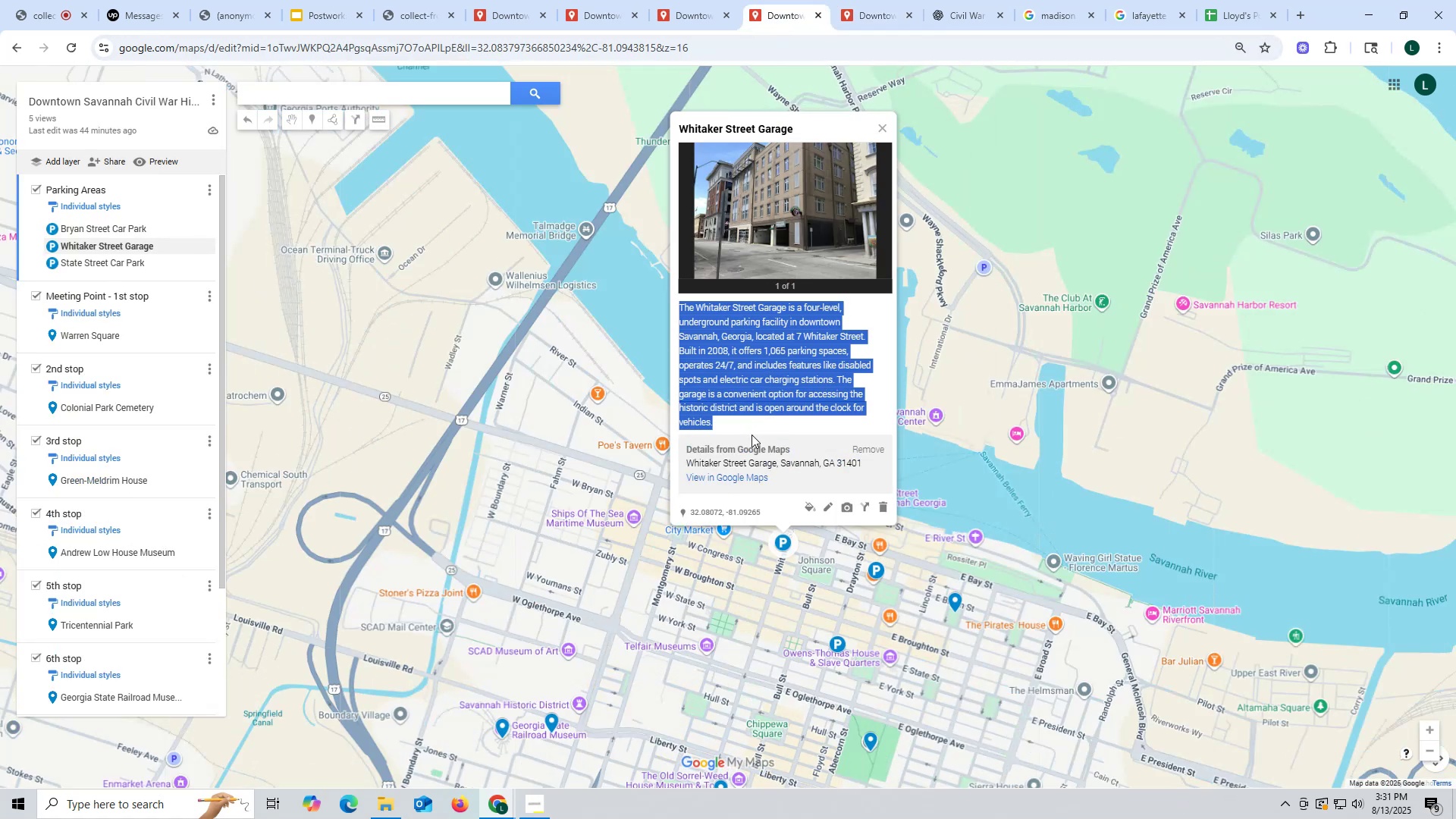 
key(Control+C)
 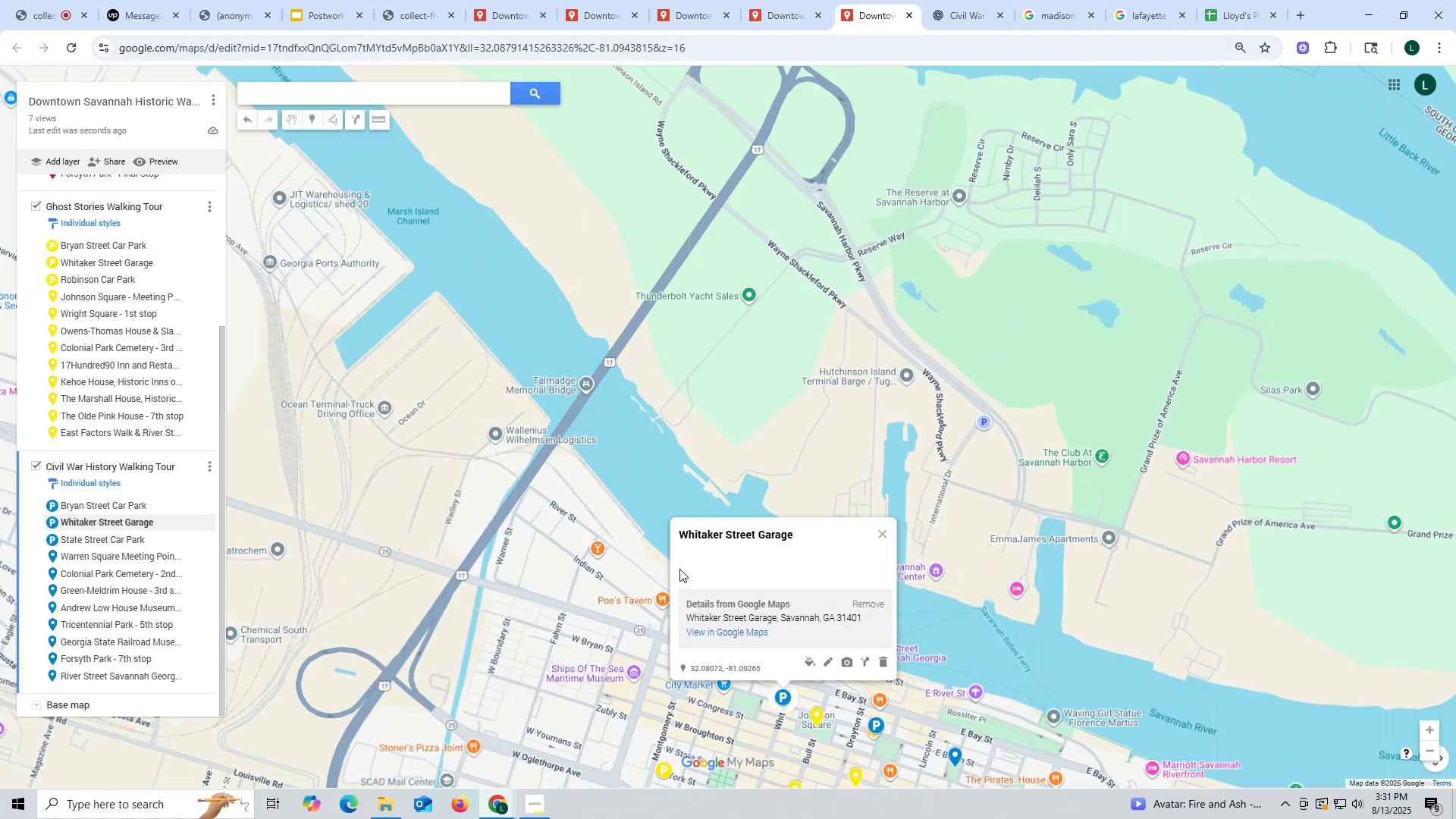 
left_click([830, 662])
 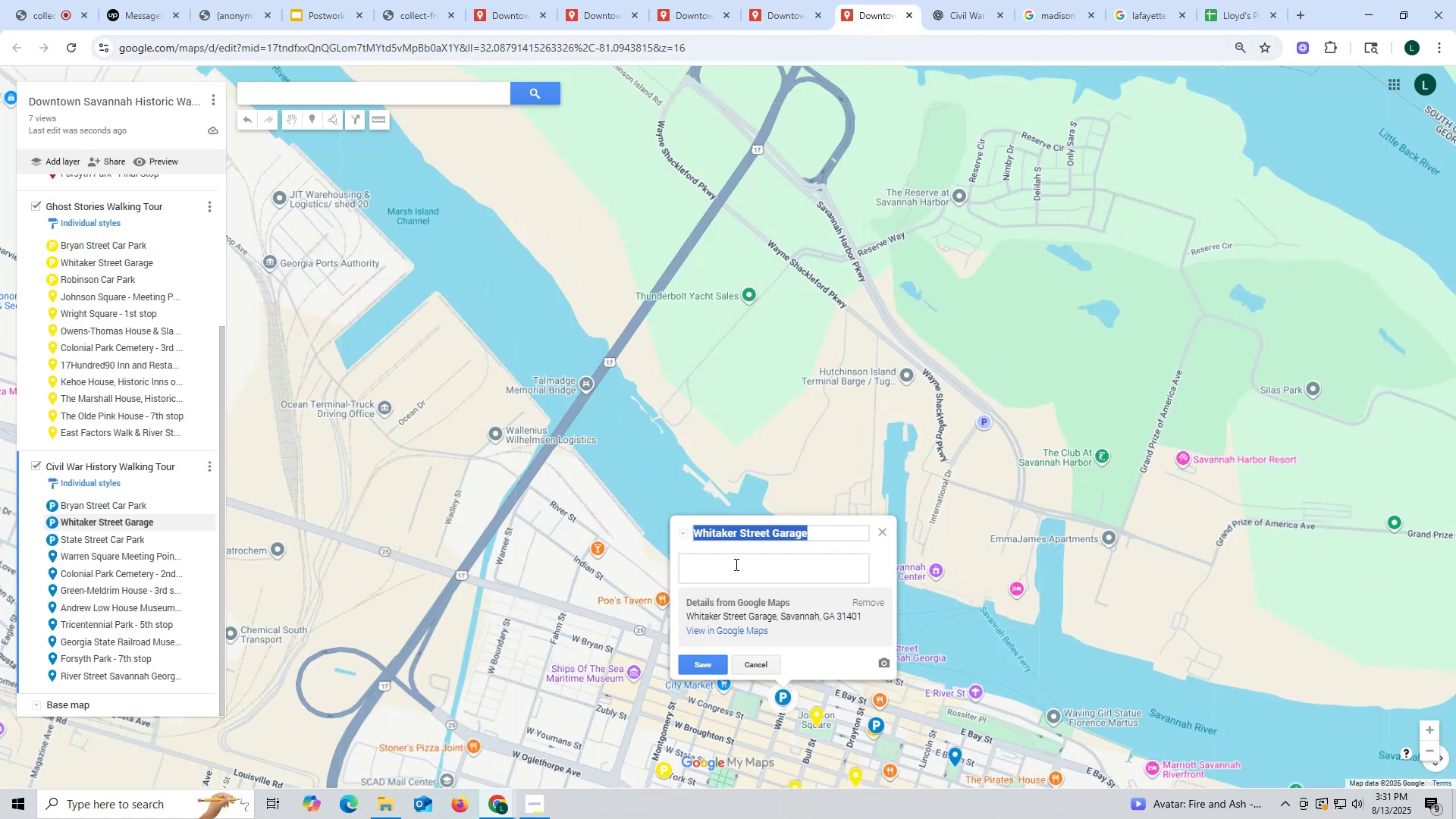 
left_click([734, 563])
 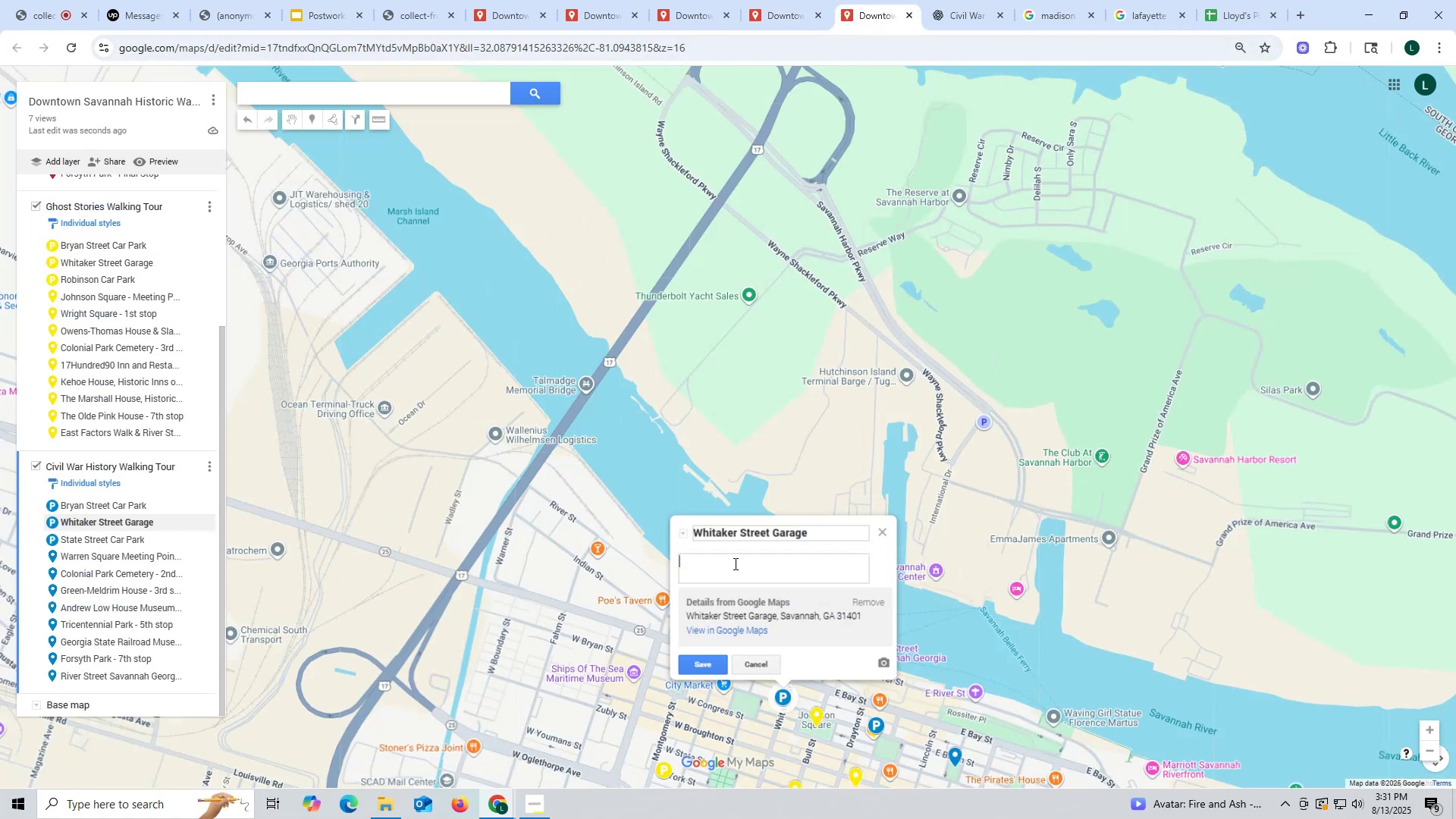 
key(Control+ControlLeft)
 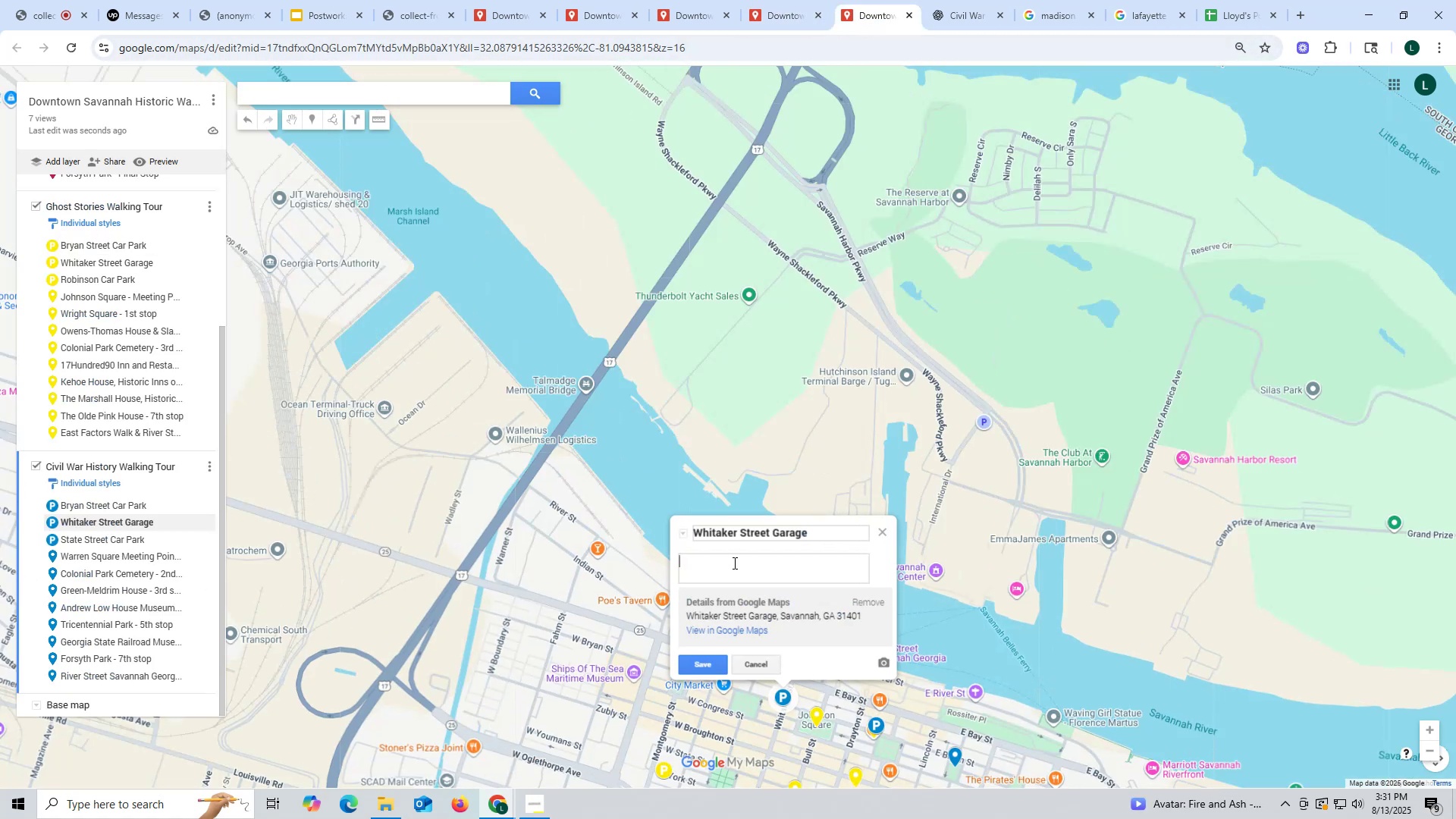 
key(Control+V)
 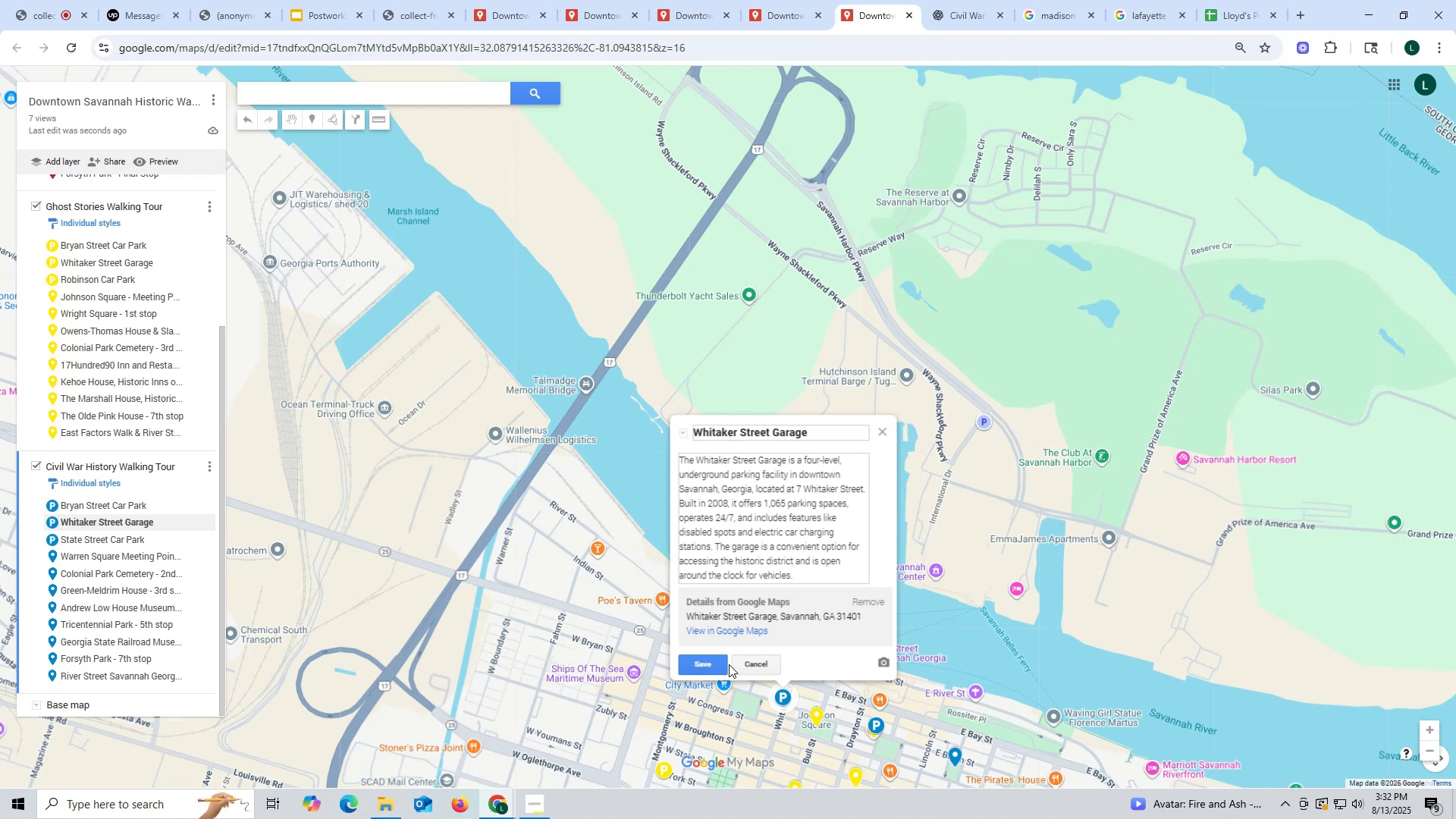 
left_click([705, 664])
 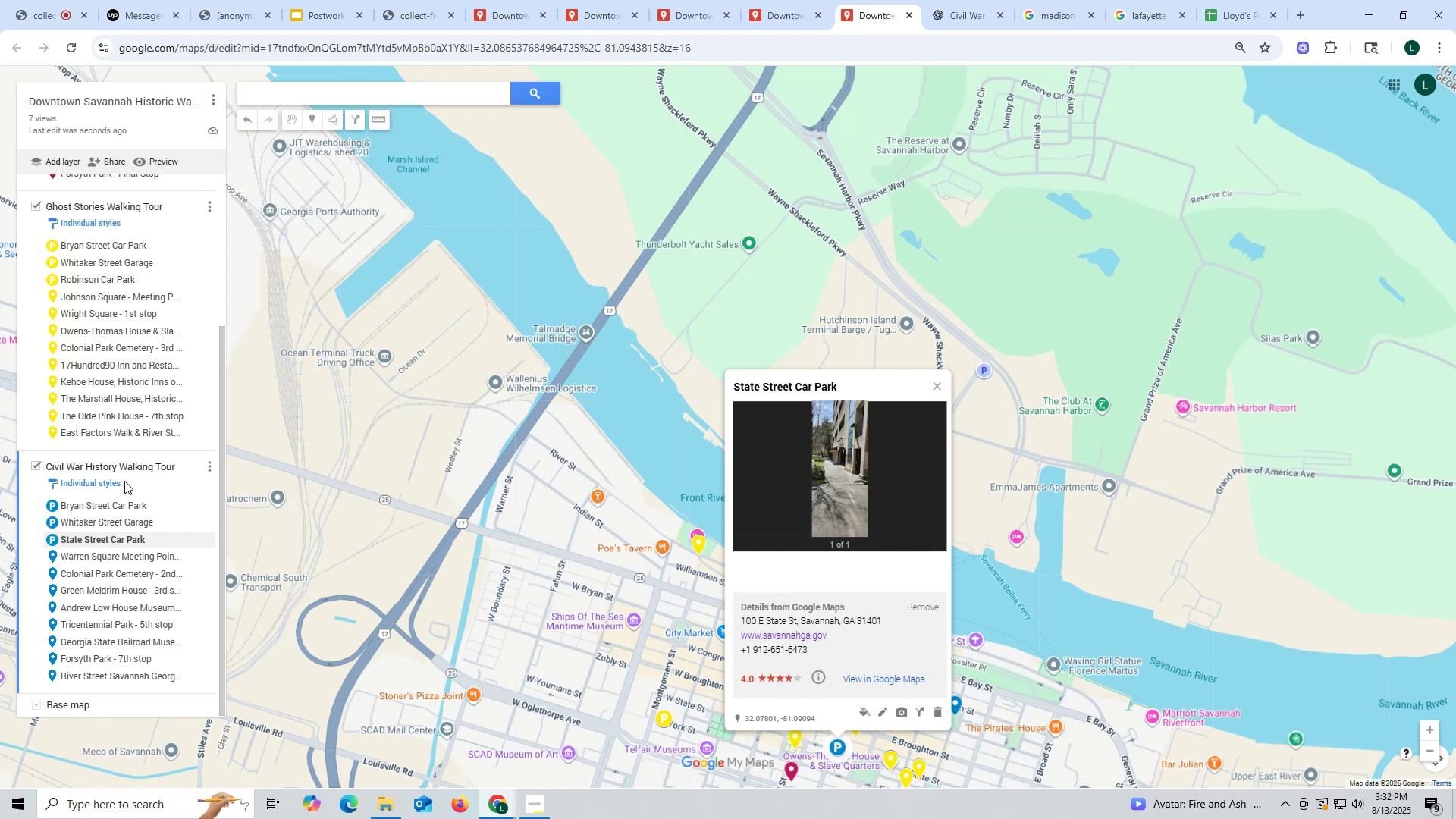 
wait(14.58)
 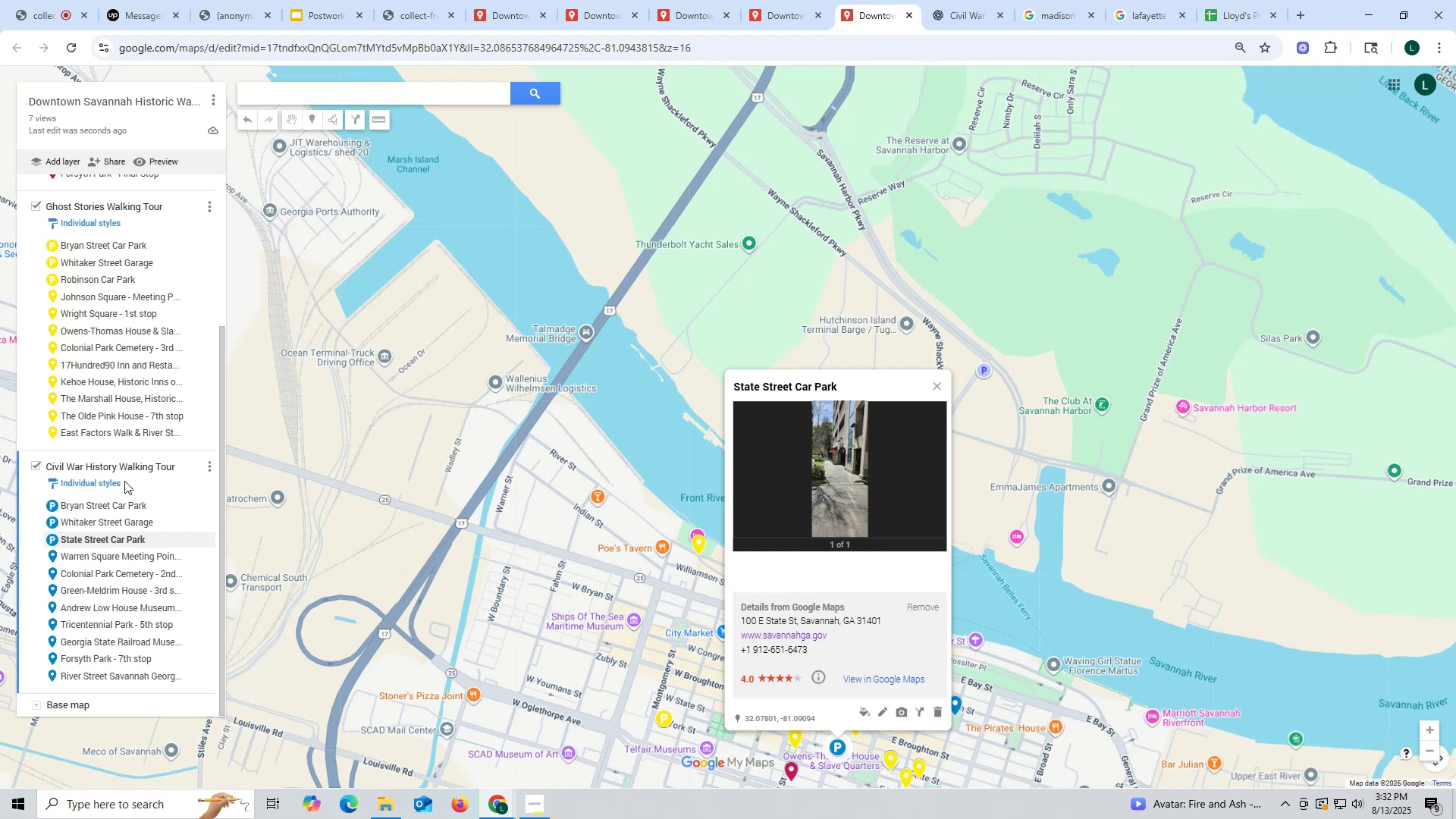 
left_click([95, 262])
 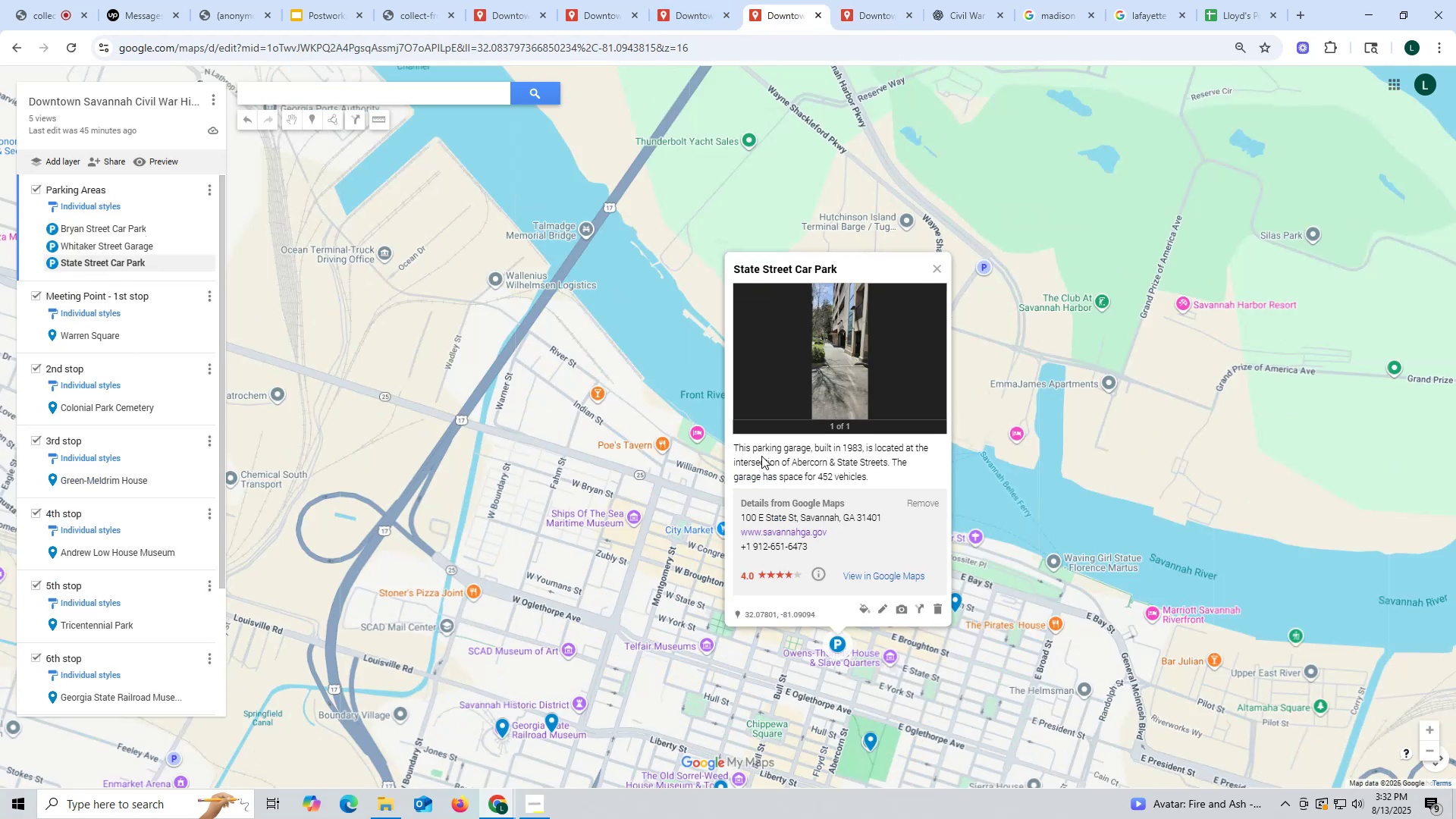 
left_click_drag(start_coordinate=[729, 442], to_coordinate=[874, 477])
 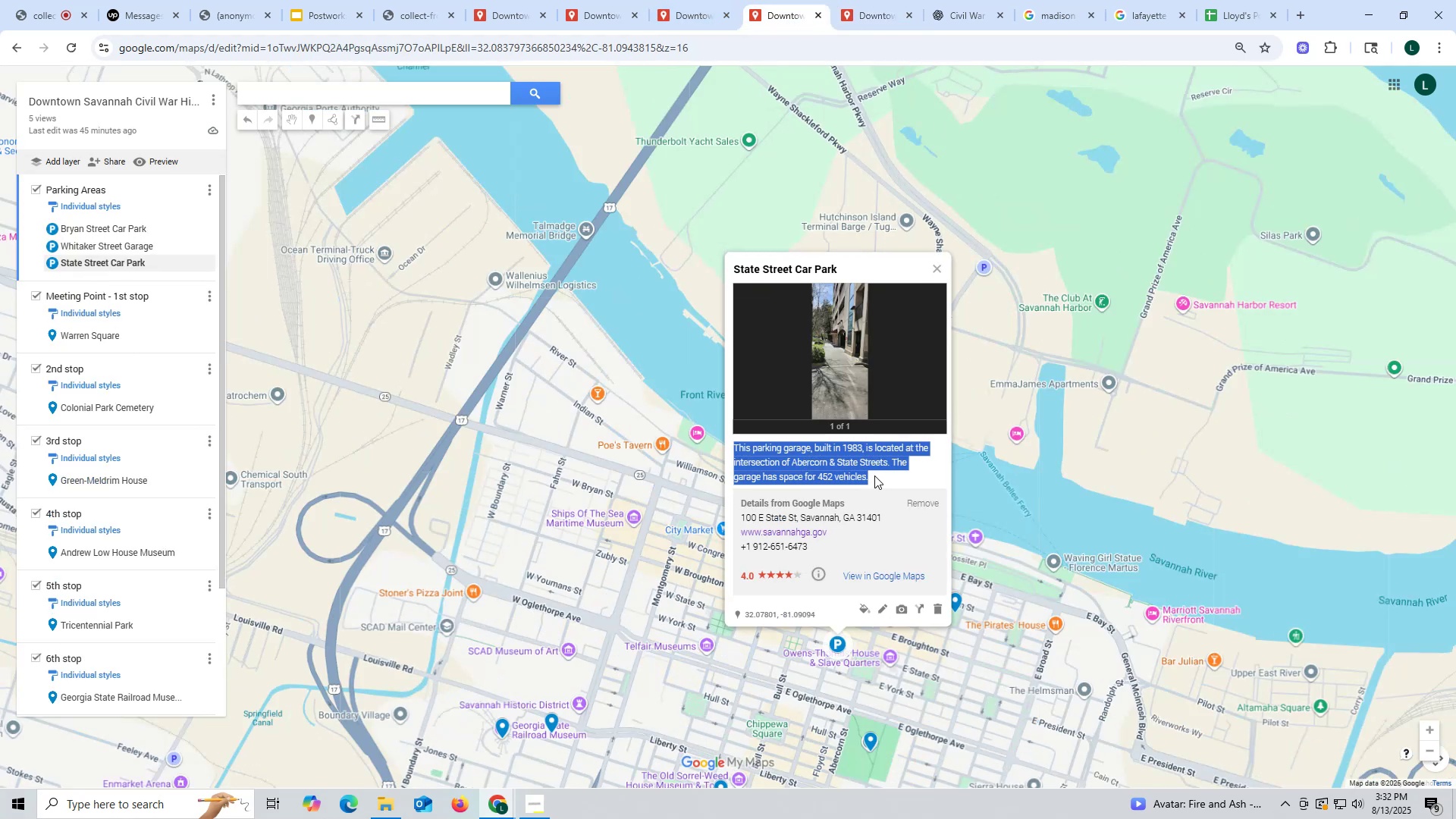 
key(Control+ControlLeft)
 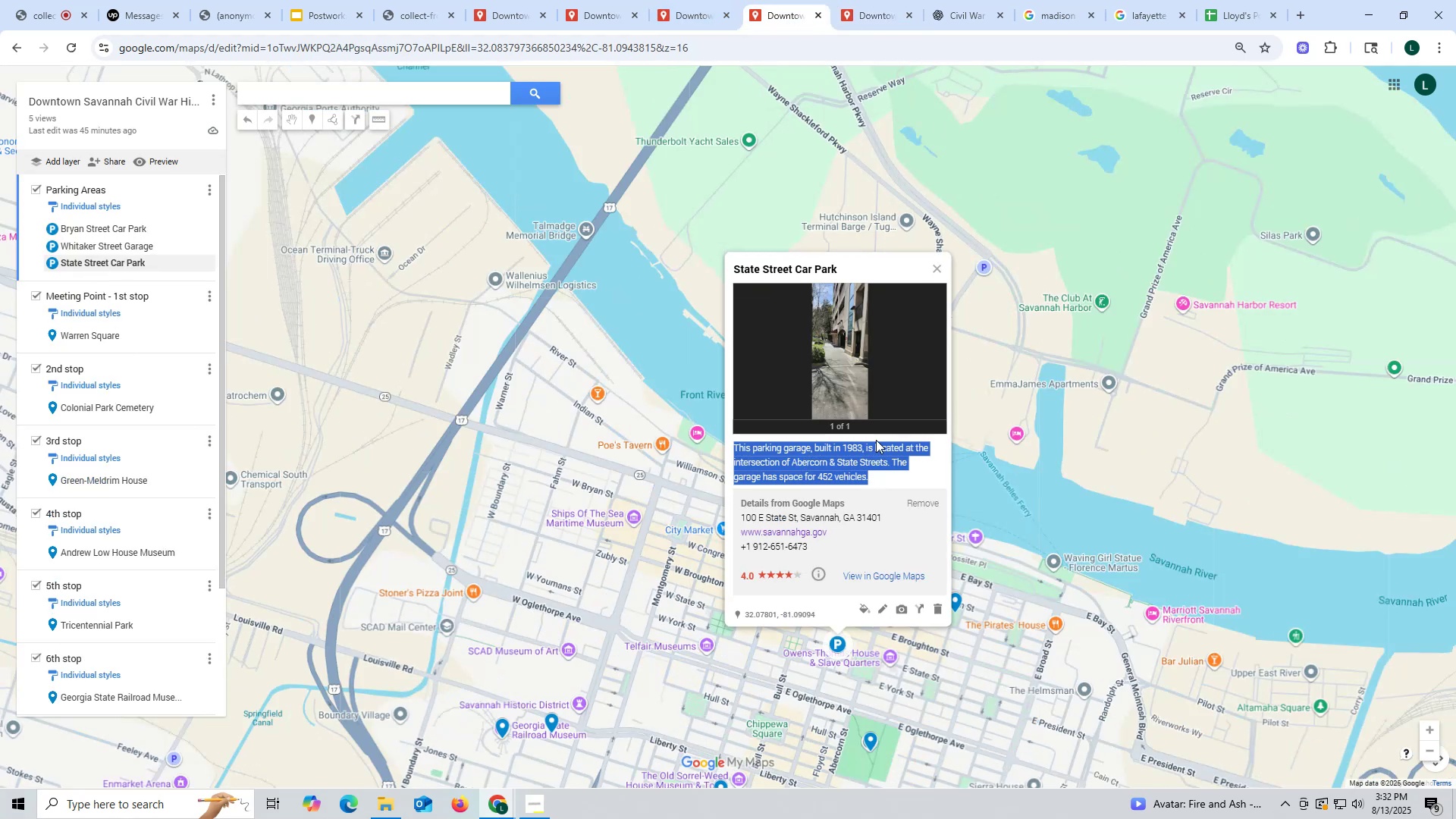 
key(Control+C)
 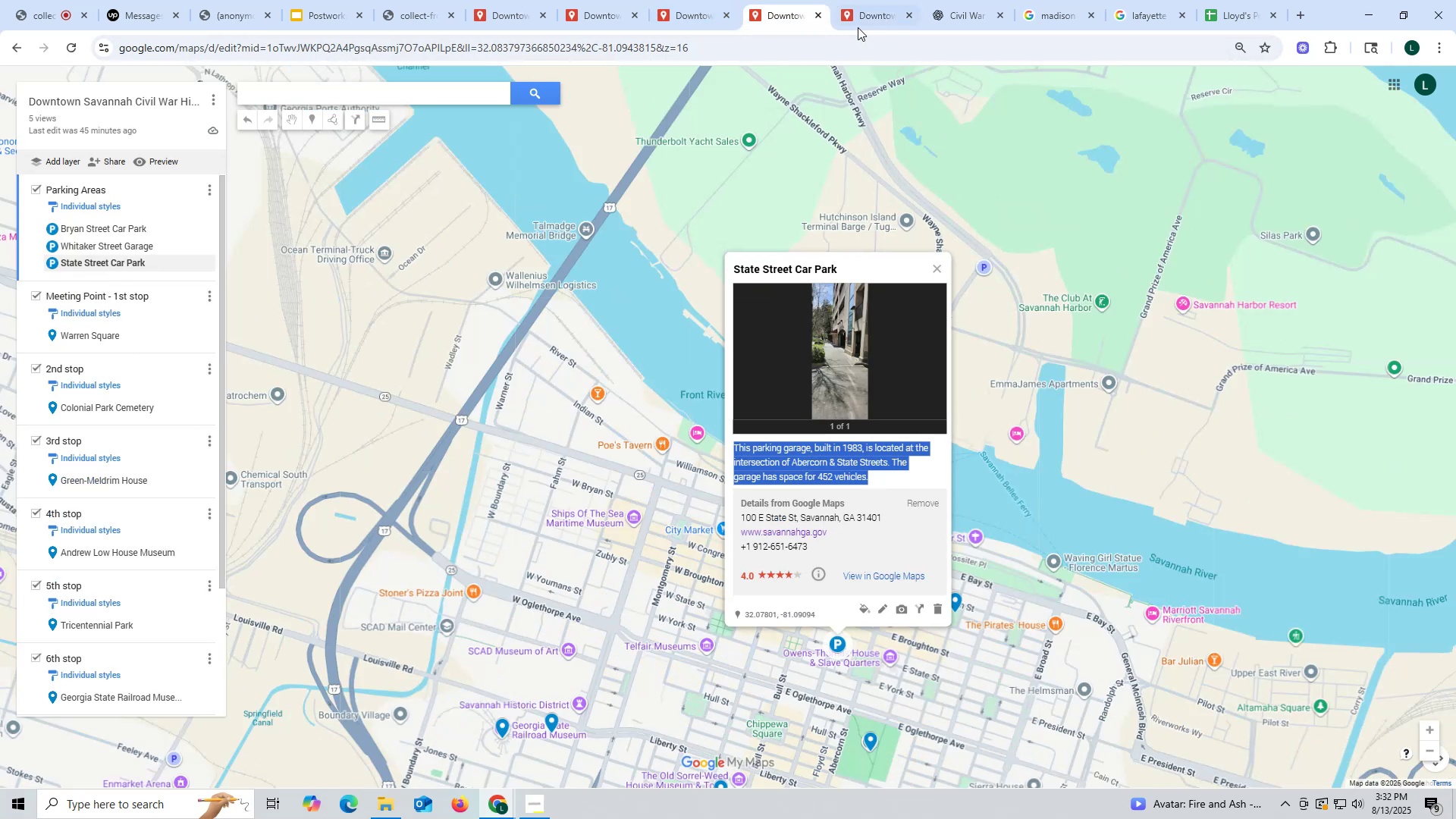 
left_click([872, 11])
 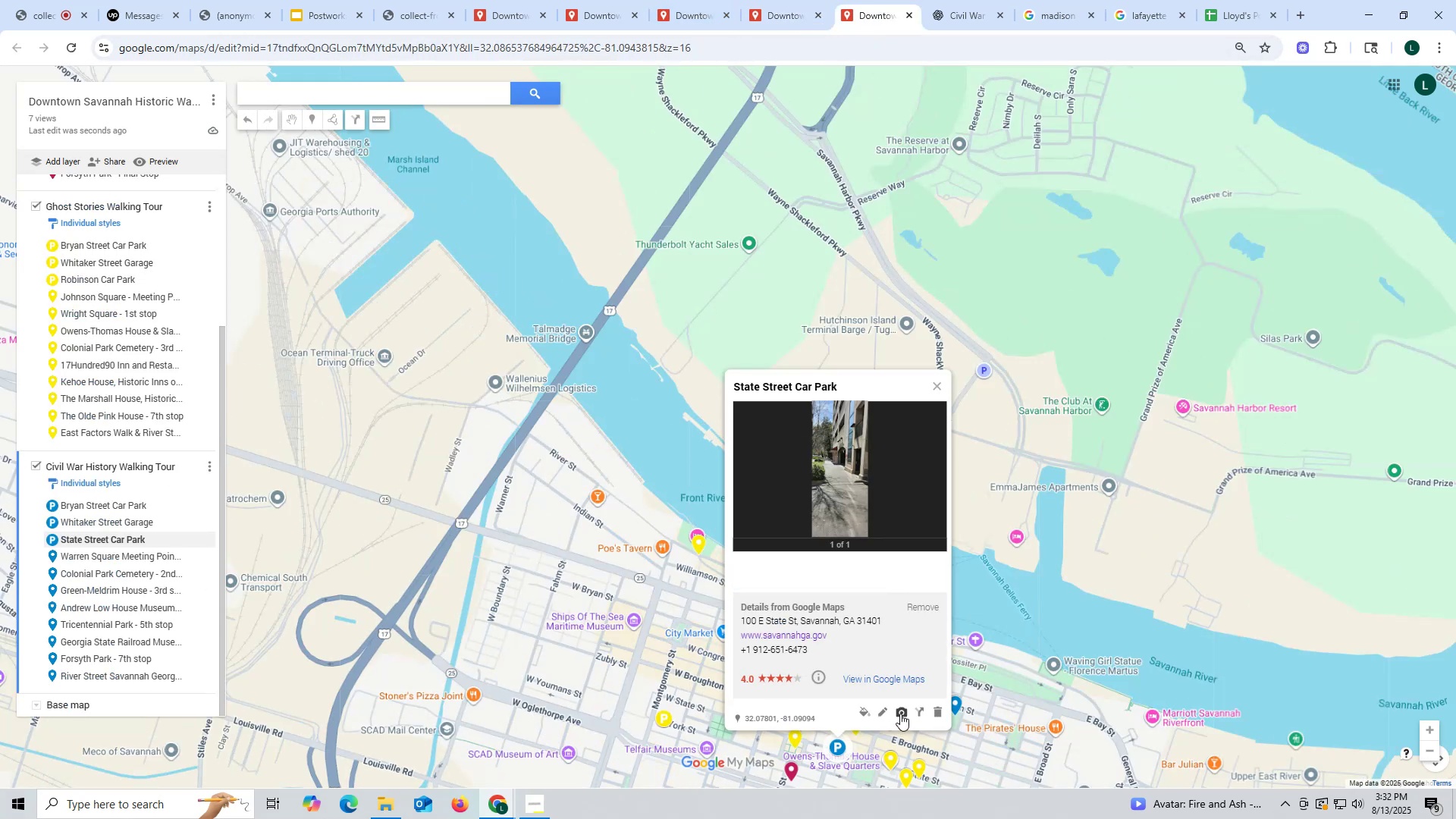 
left_click([886, 711])
 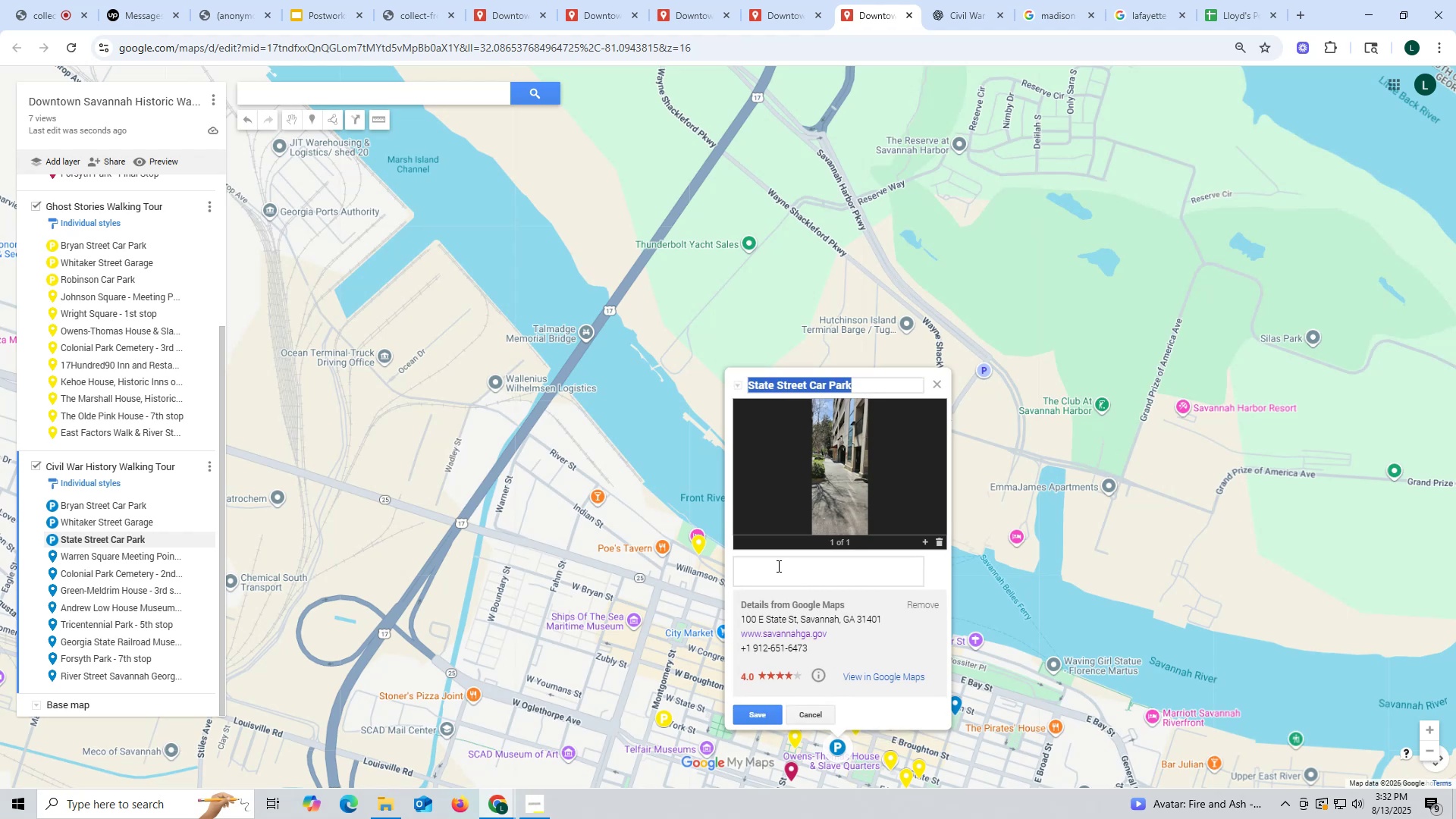 
left_click([776, 562])
 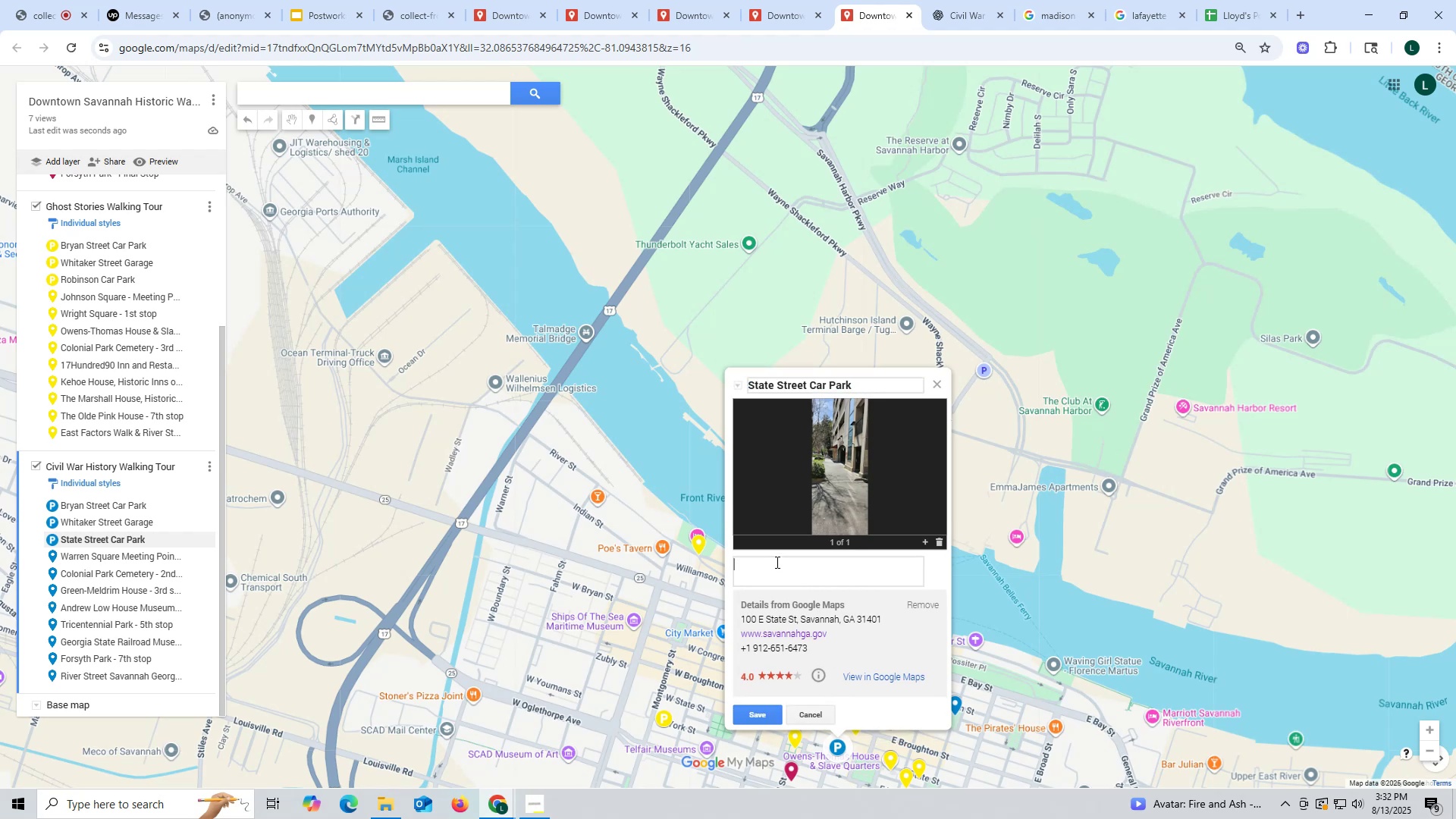 
key(Control+ControlLeft)
 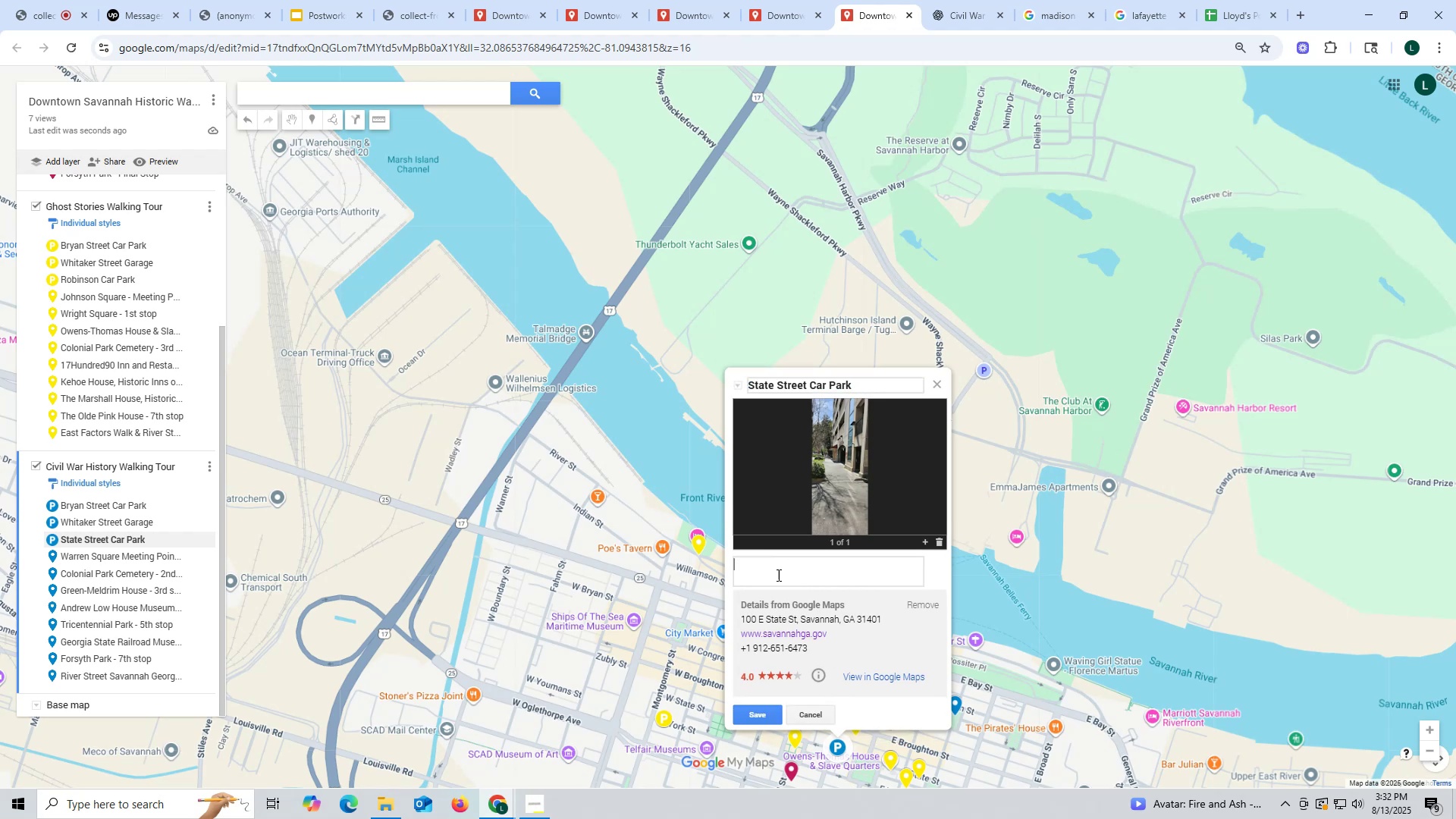 
key(Control+V)
 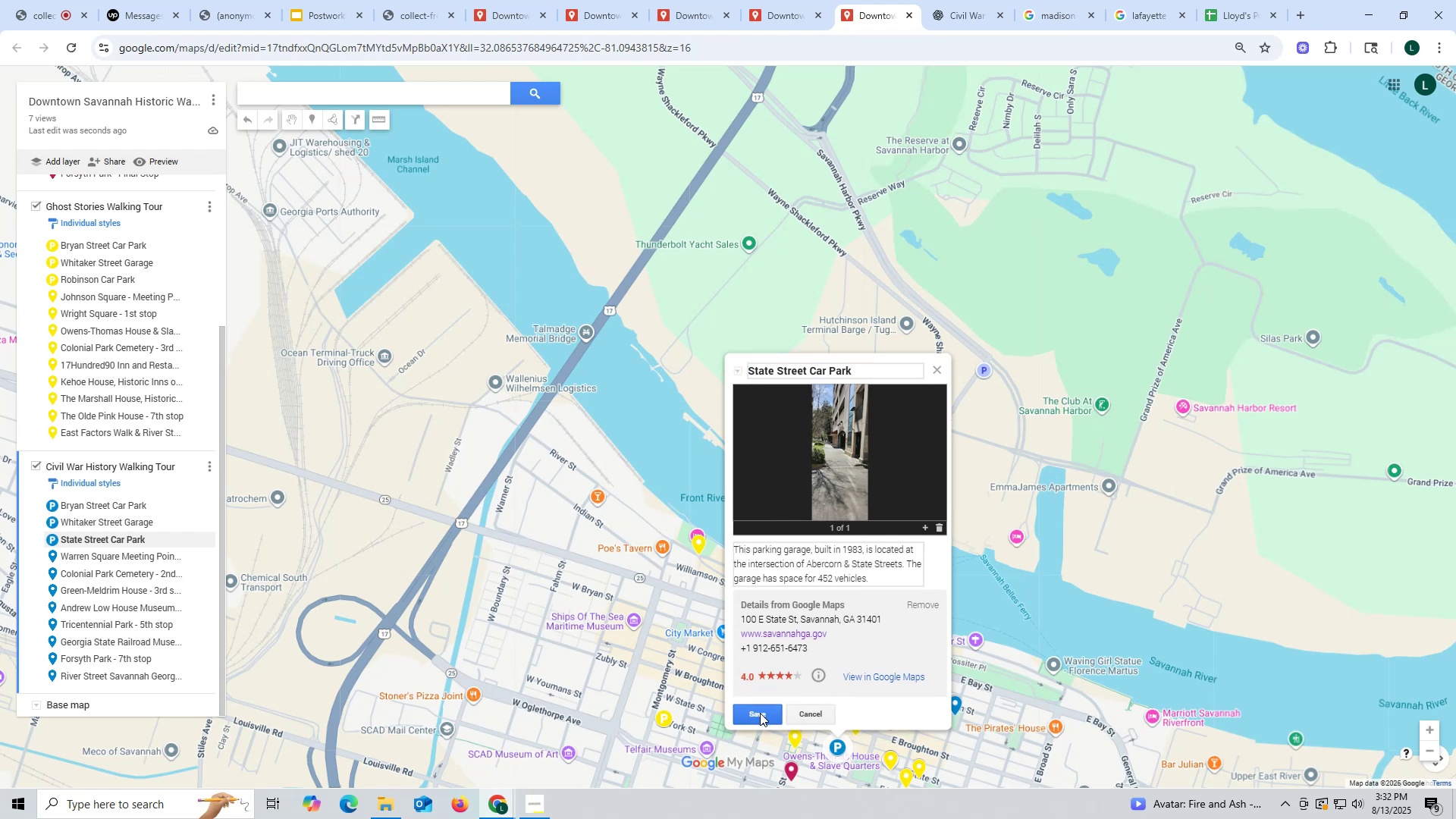 
left_click([760, 713])
 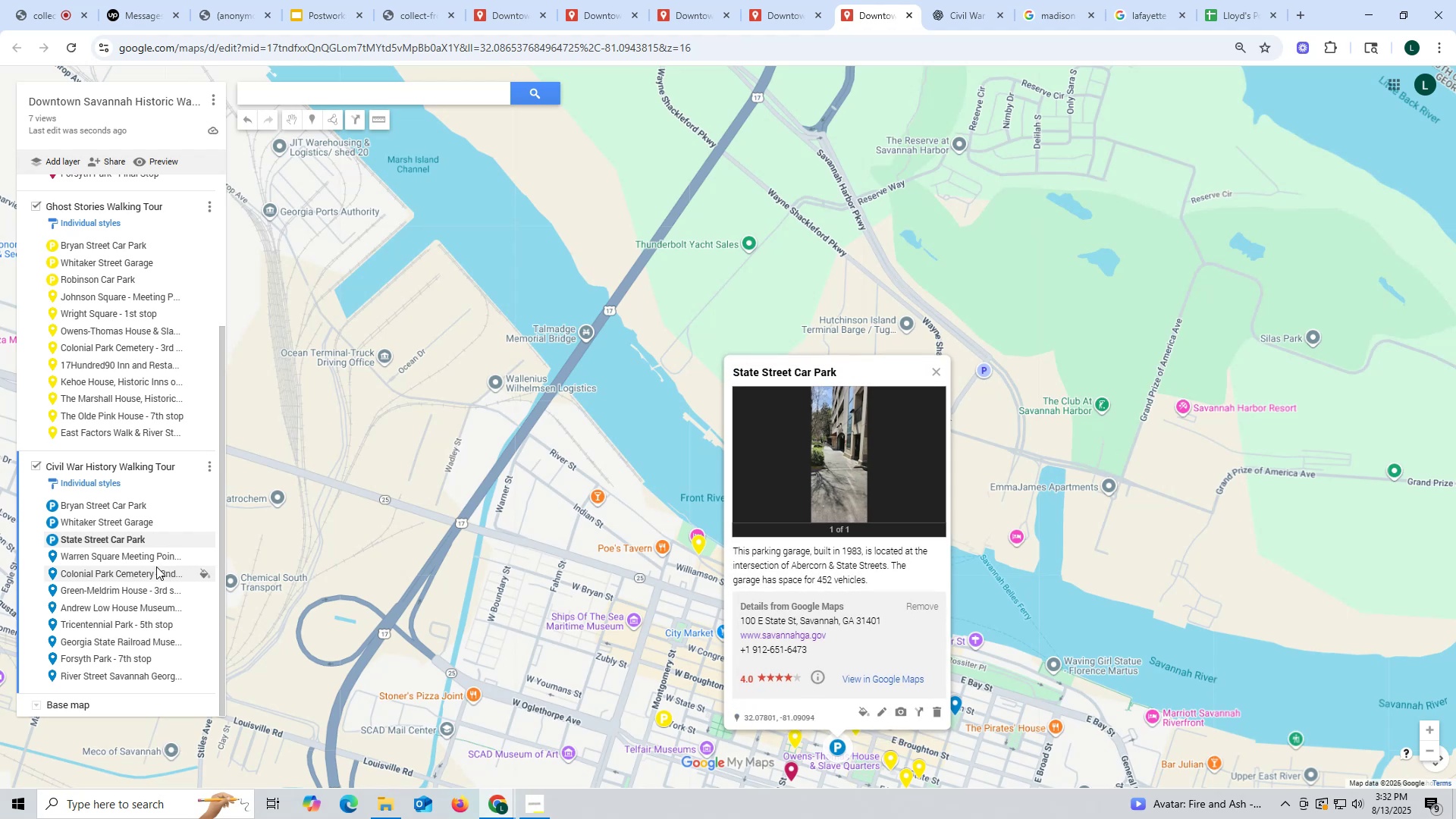 
left_click([151, 561])
 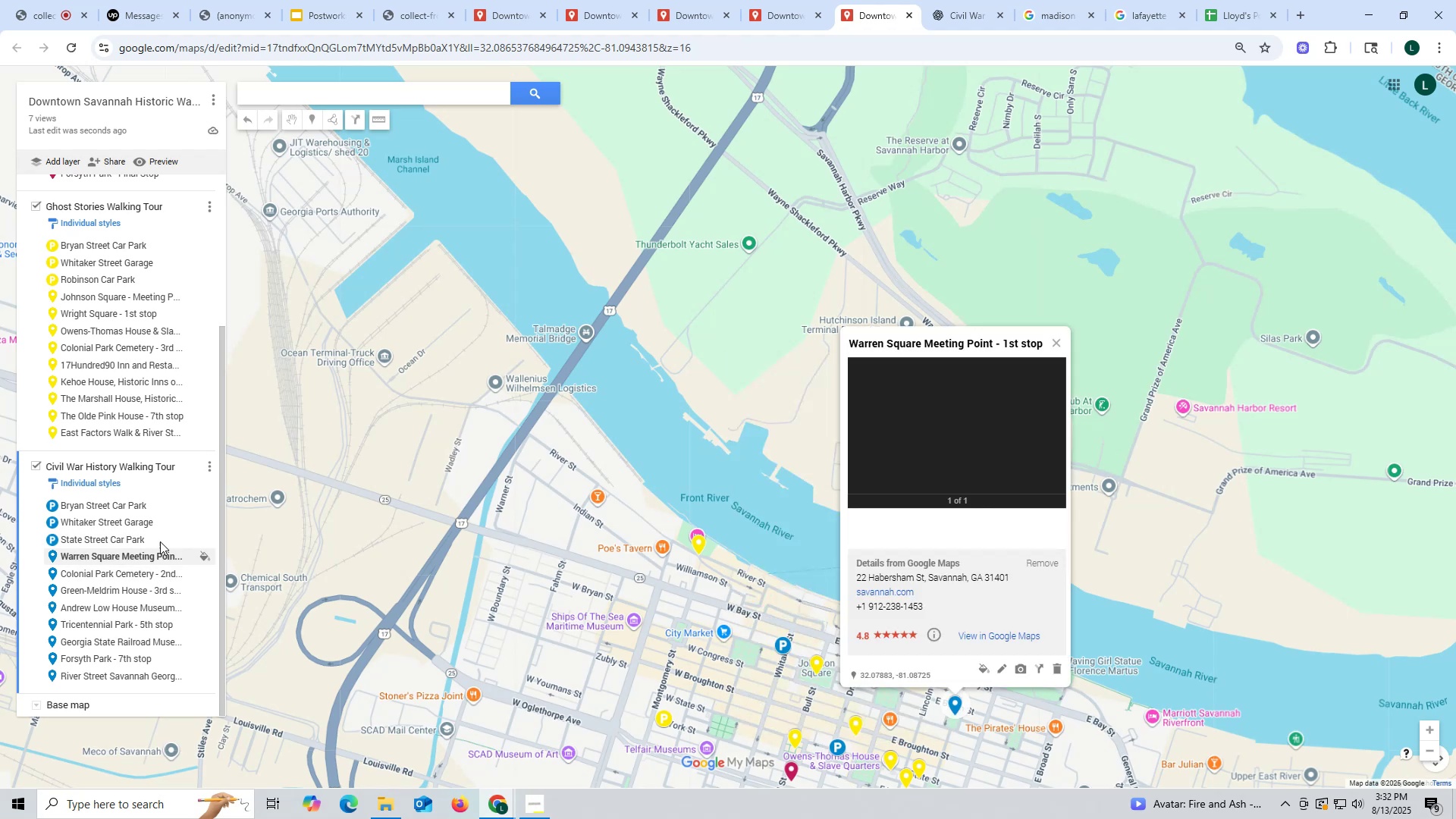 
mouse_move([535, 4])
 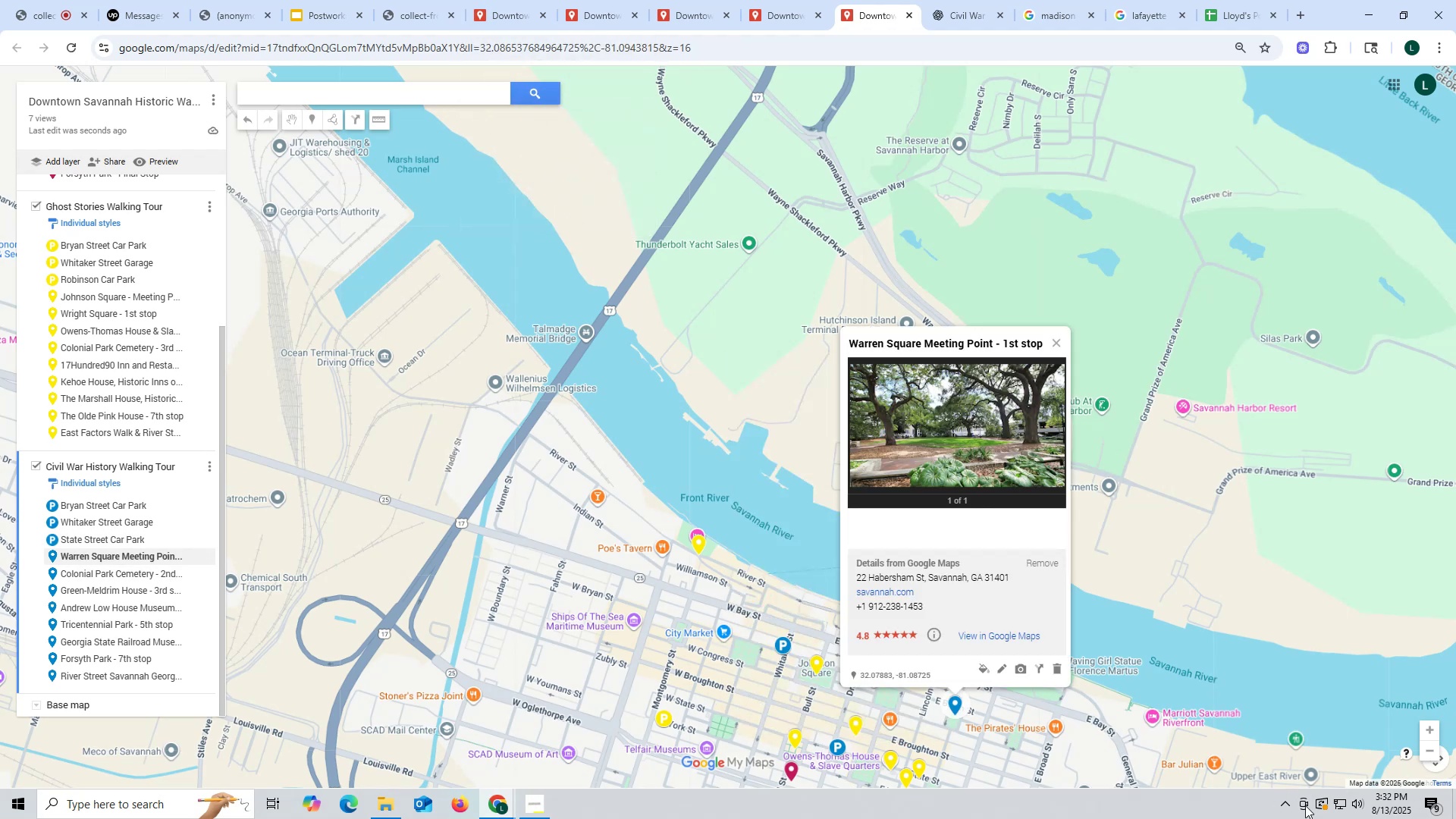 
left_click([1323, 806])
 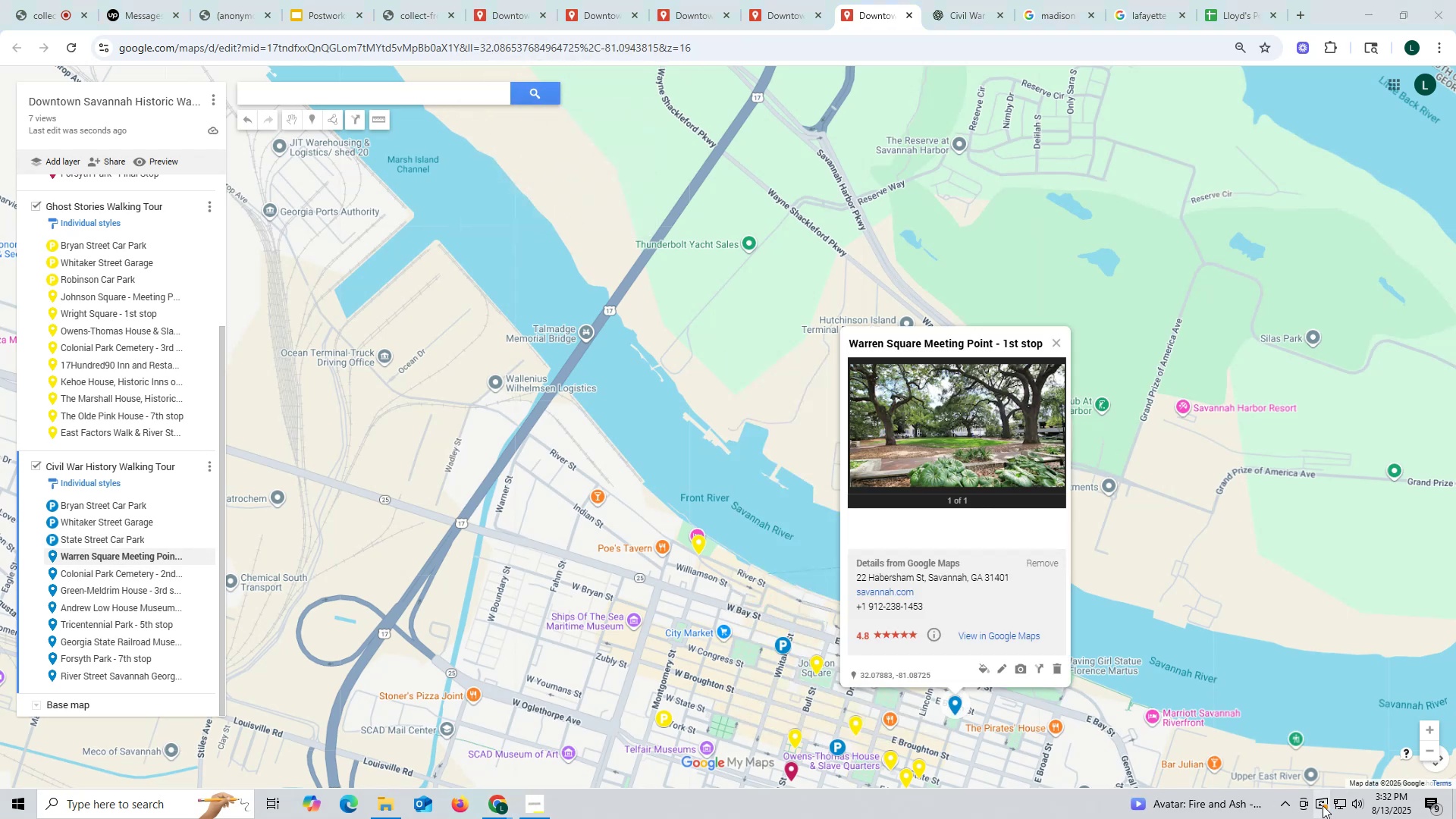 
left_click([1323, 805])
 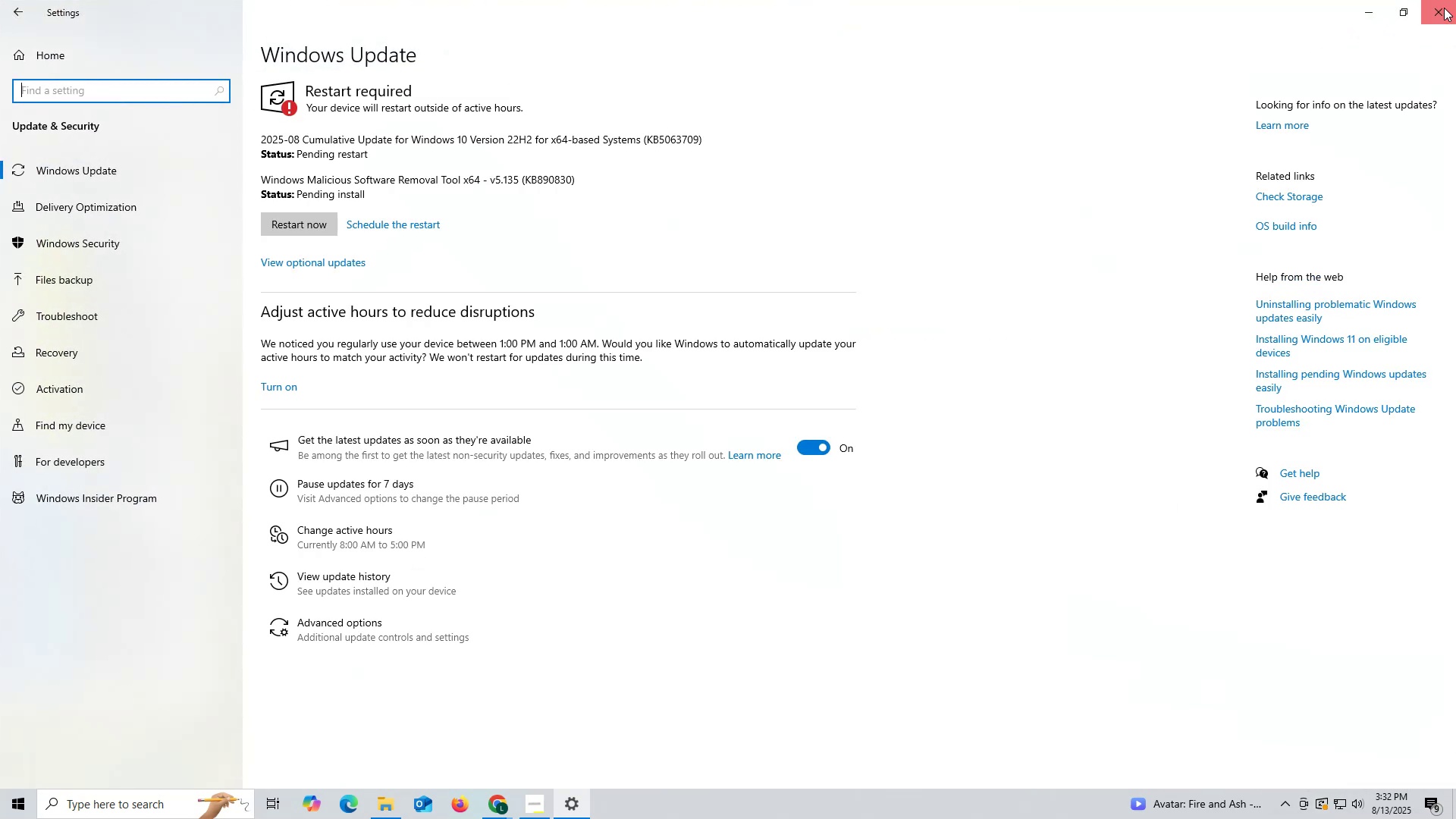 
wait(5.11)
 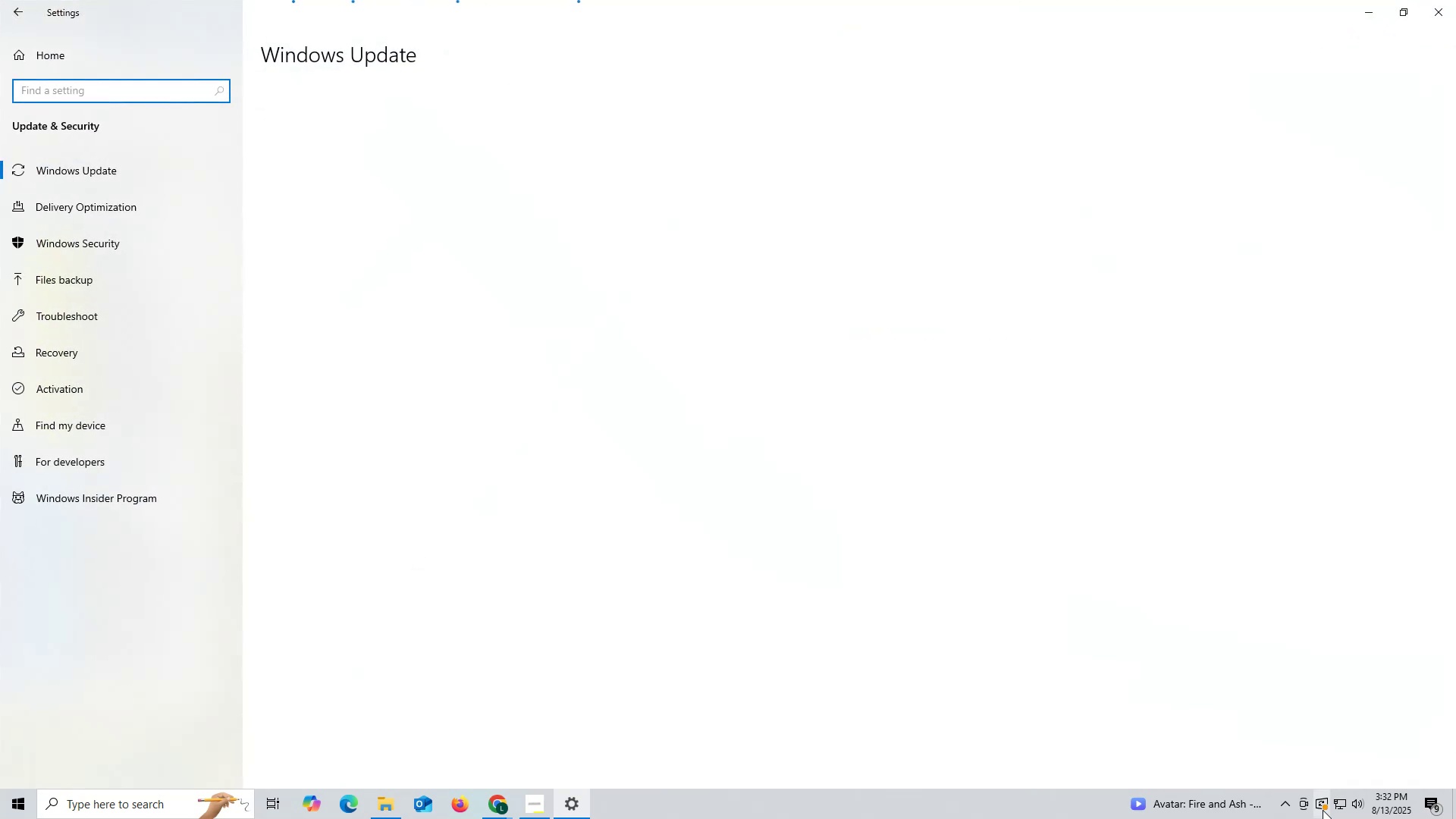 
left_click([1444, 8])
 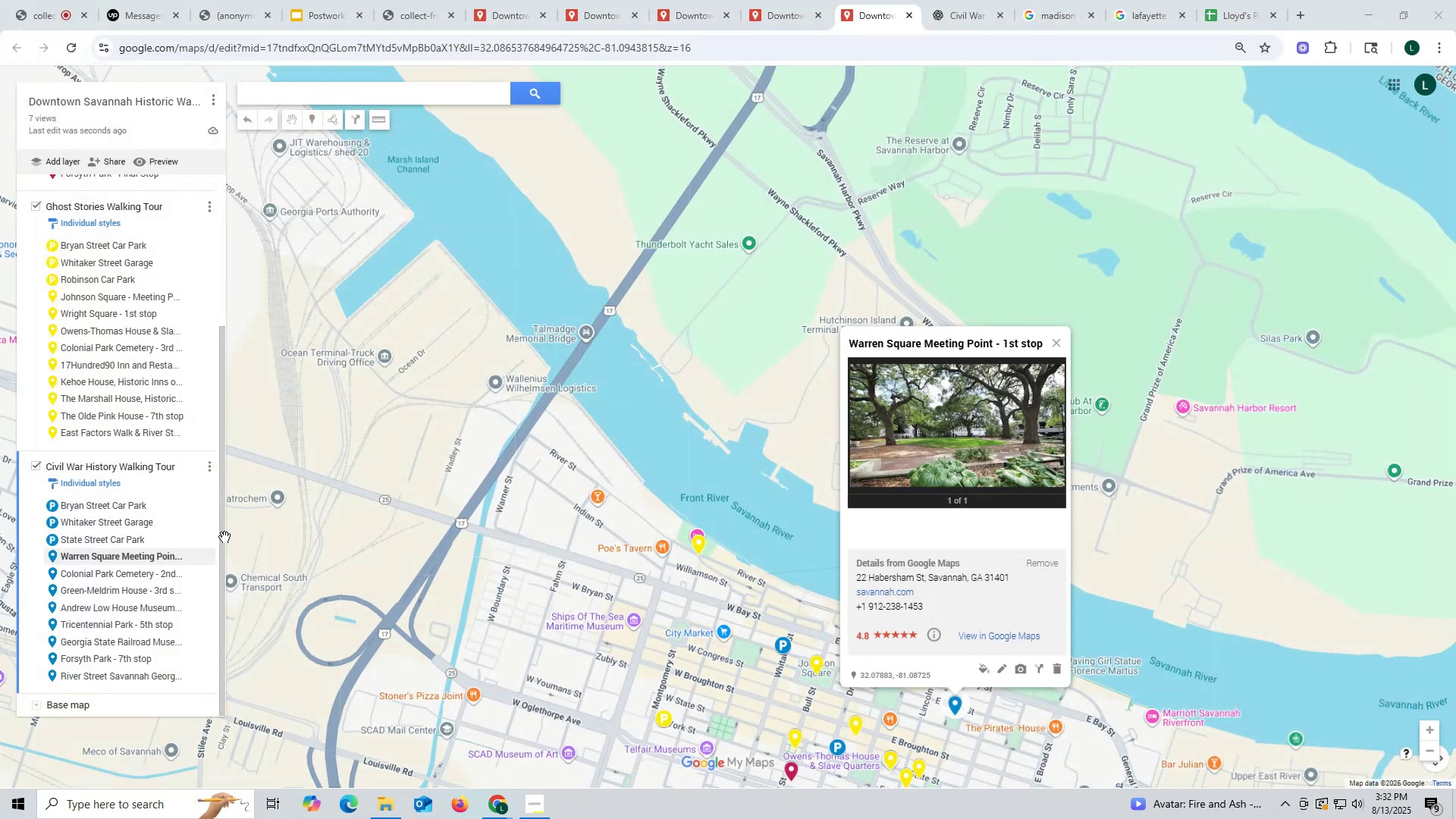 
wait(5.45)
 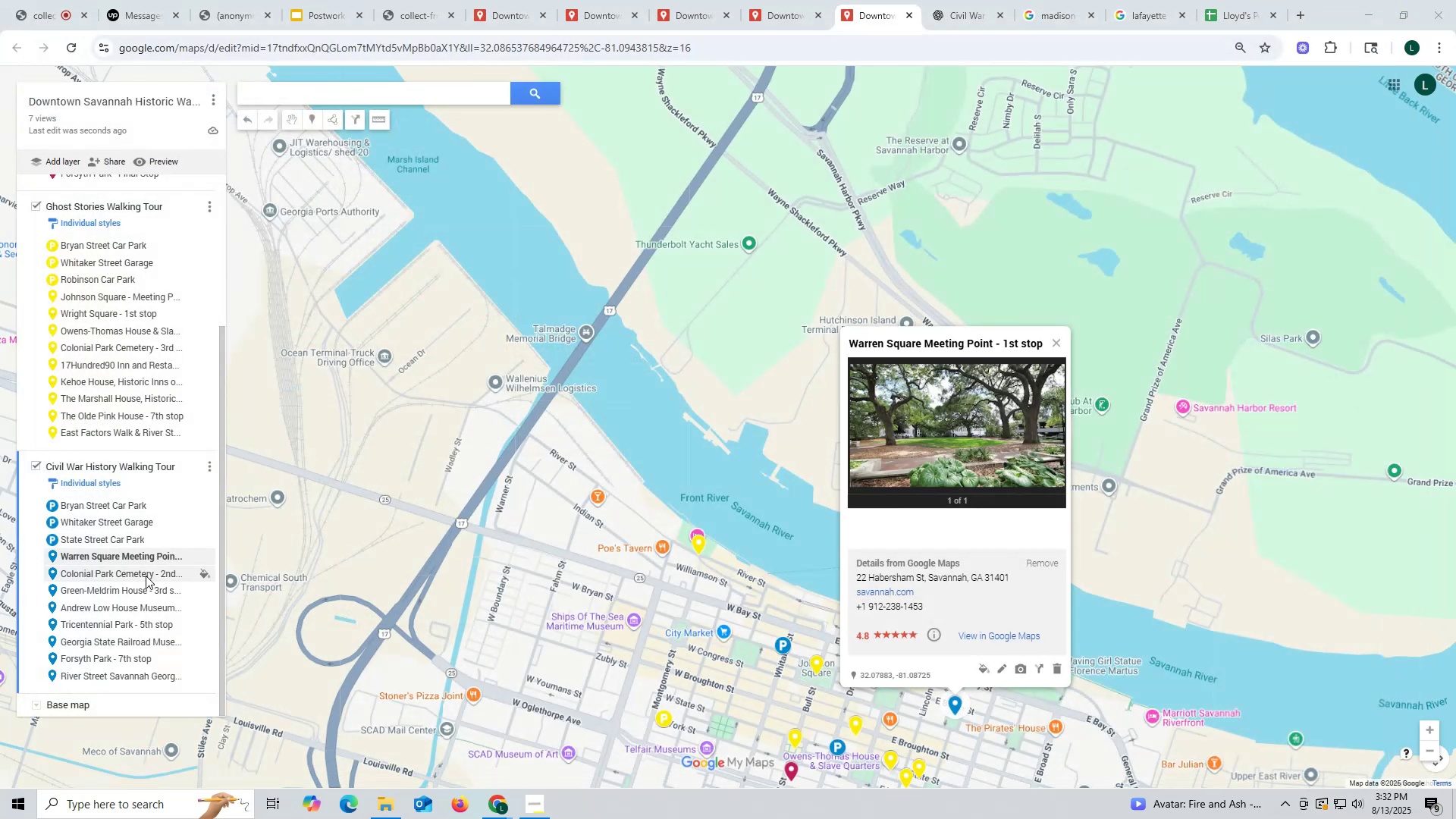 
left_click([769, 8])
 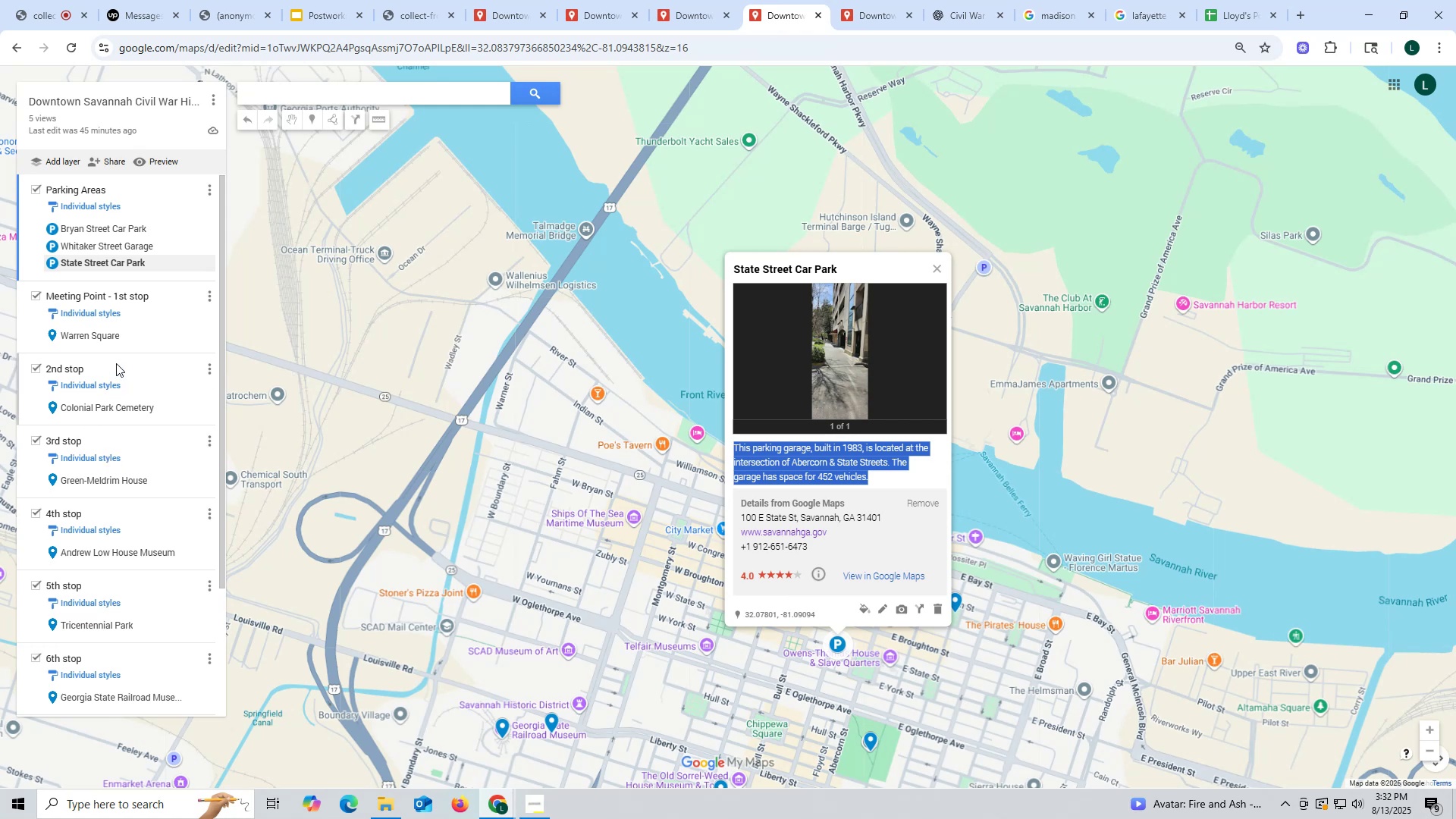 
left_click([111, 337])
 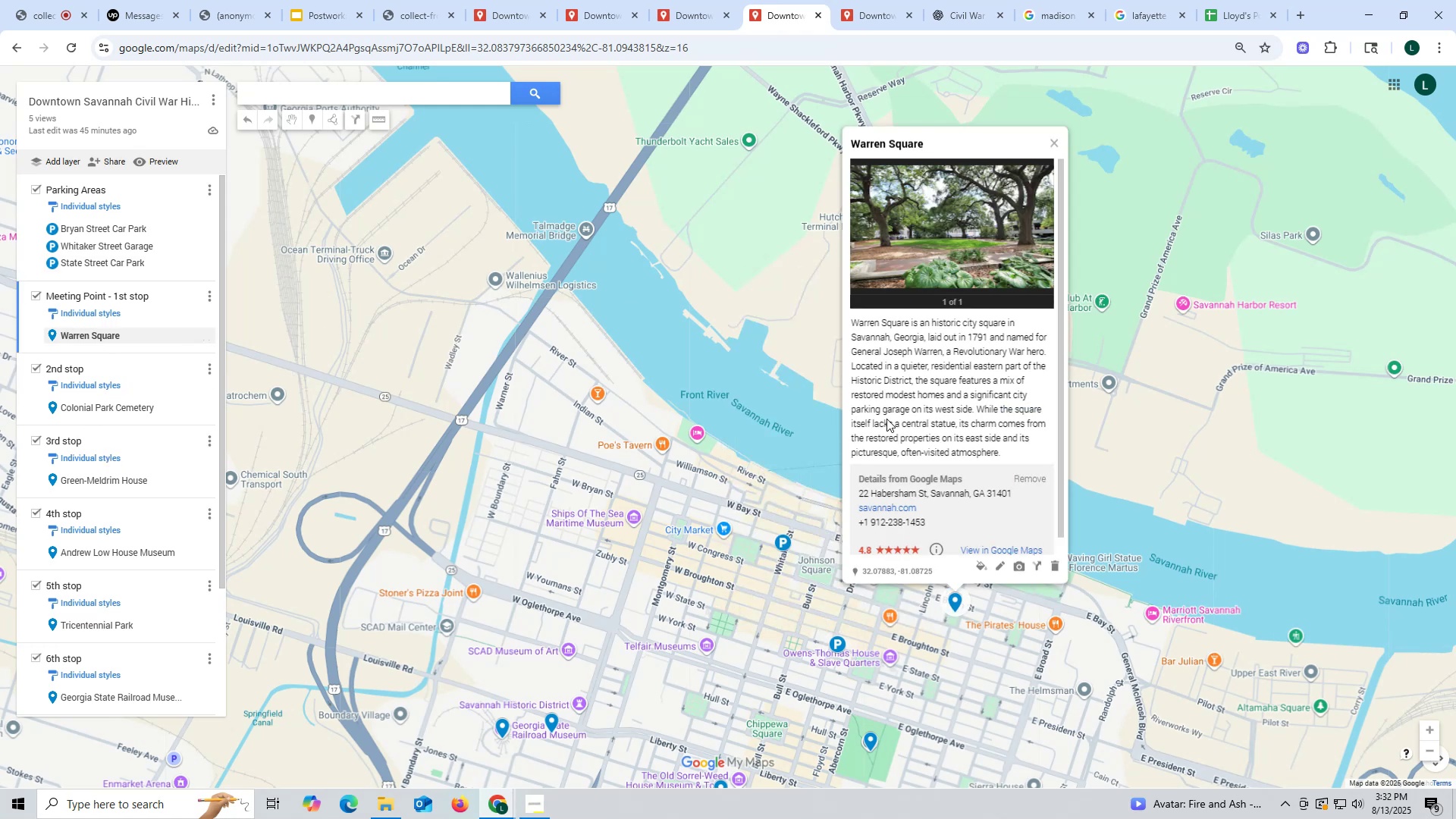 
left_click_drag(start_coordinate=[847, 311], to_coordinate=[1028, 453])
 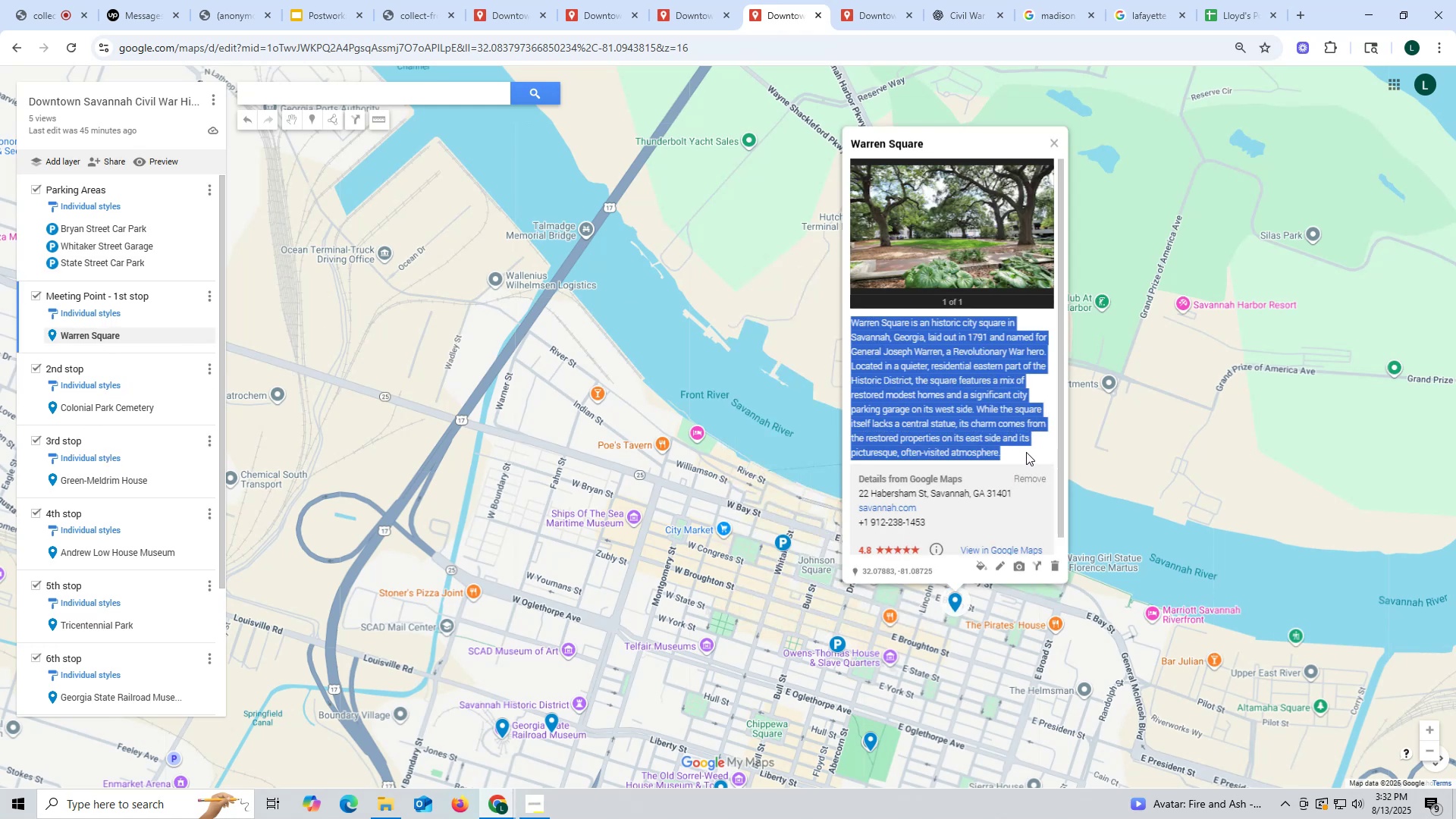 
key(Control+ControlLeft)
 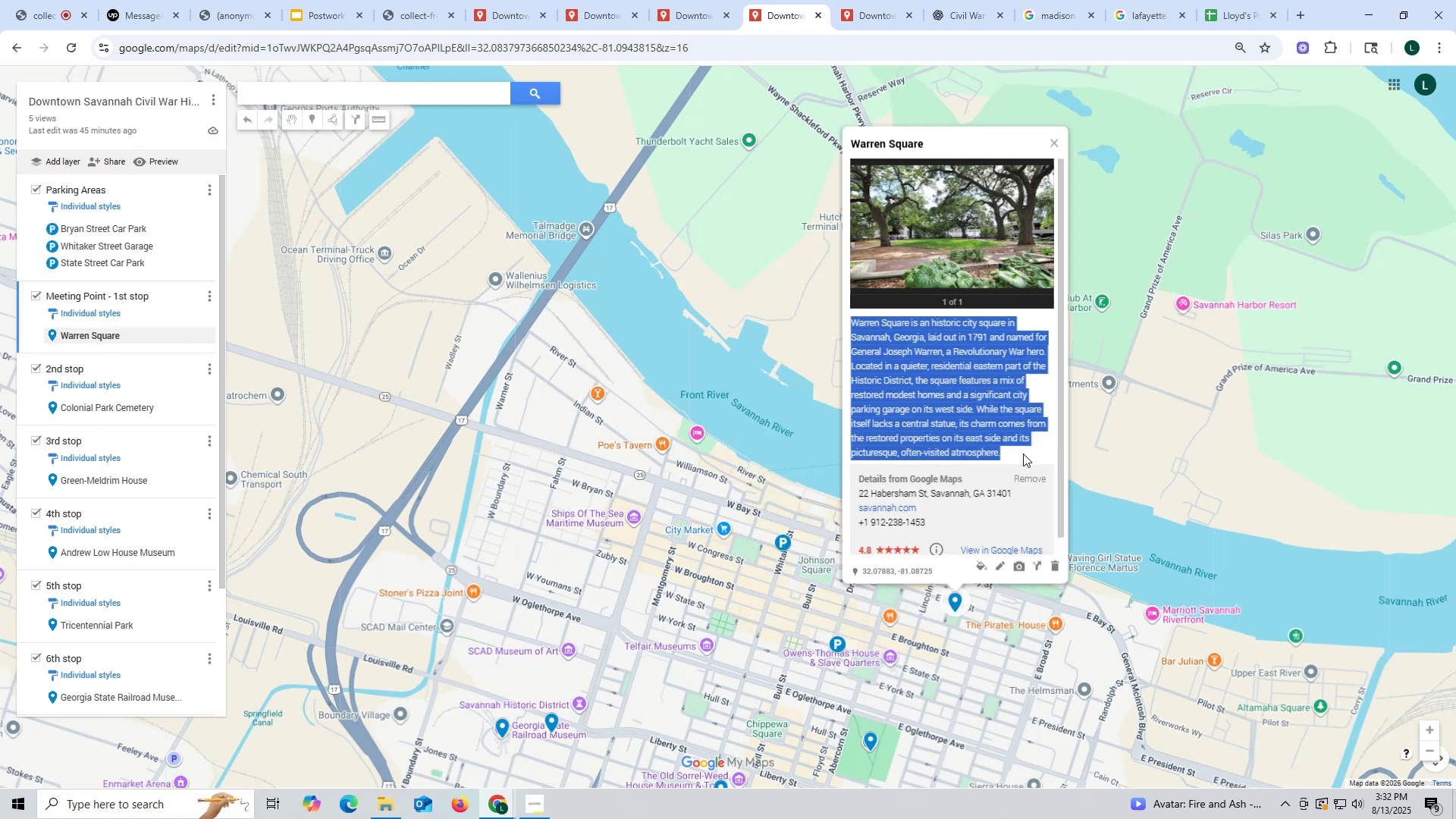 
key(Control+C)
 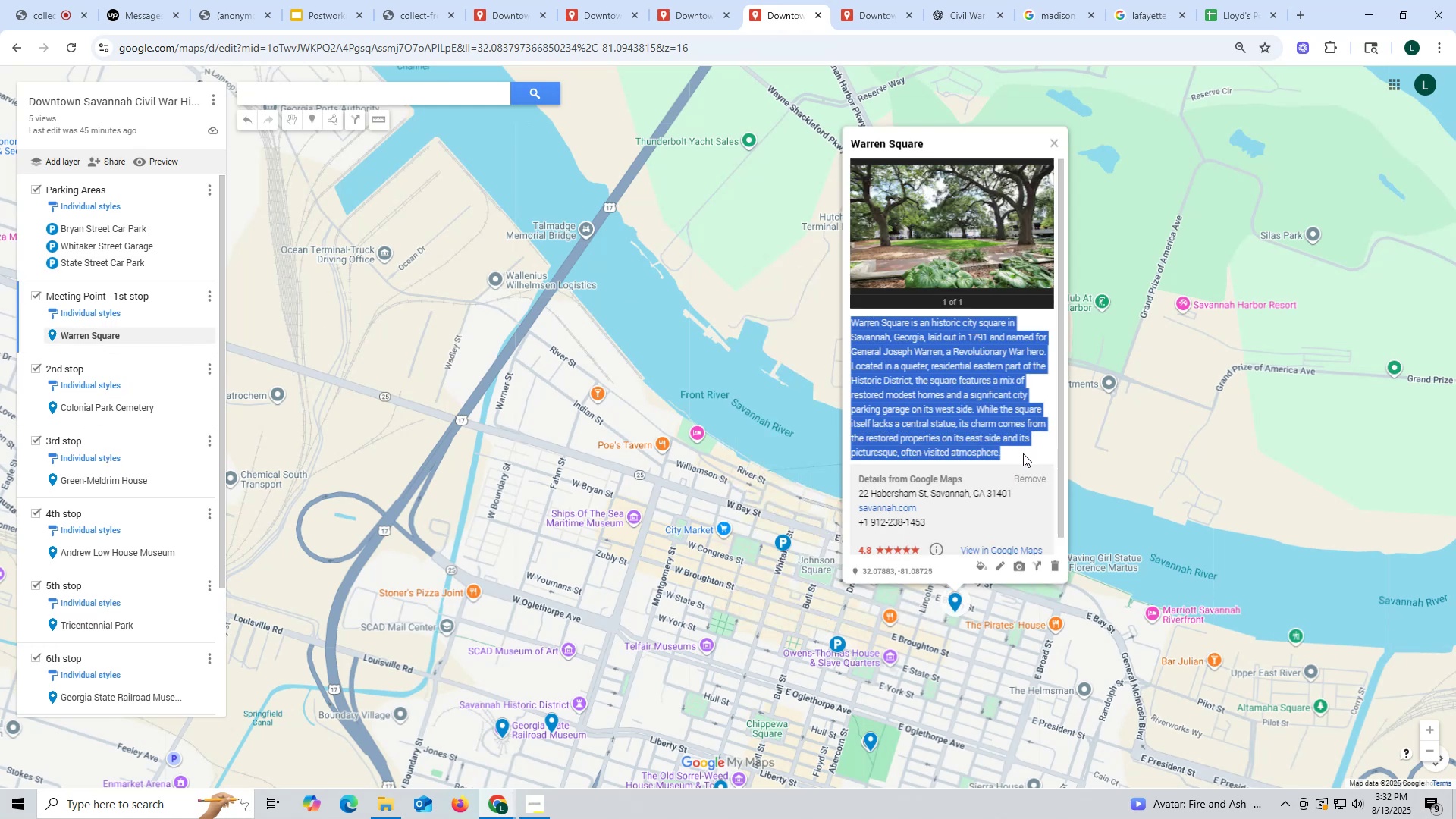 
key(Control+ControlLeft)
 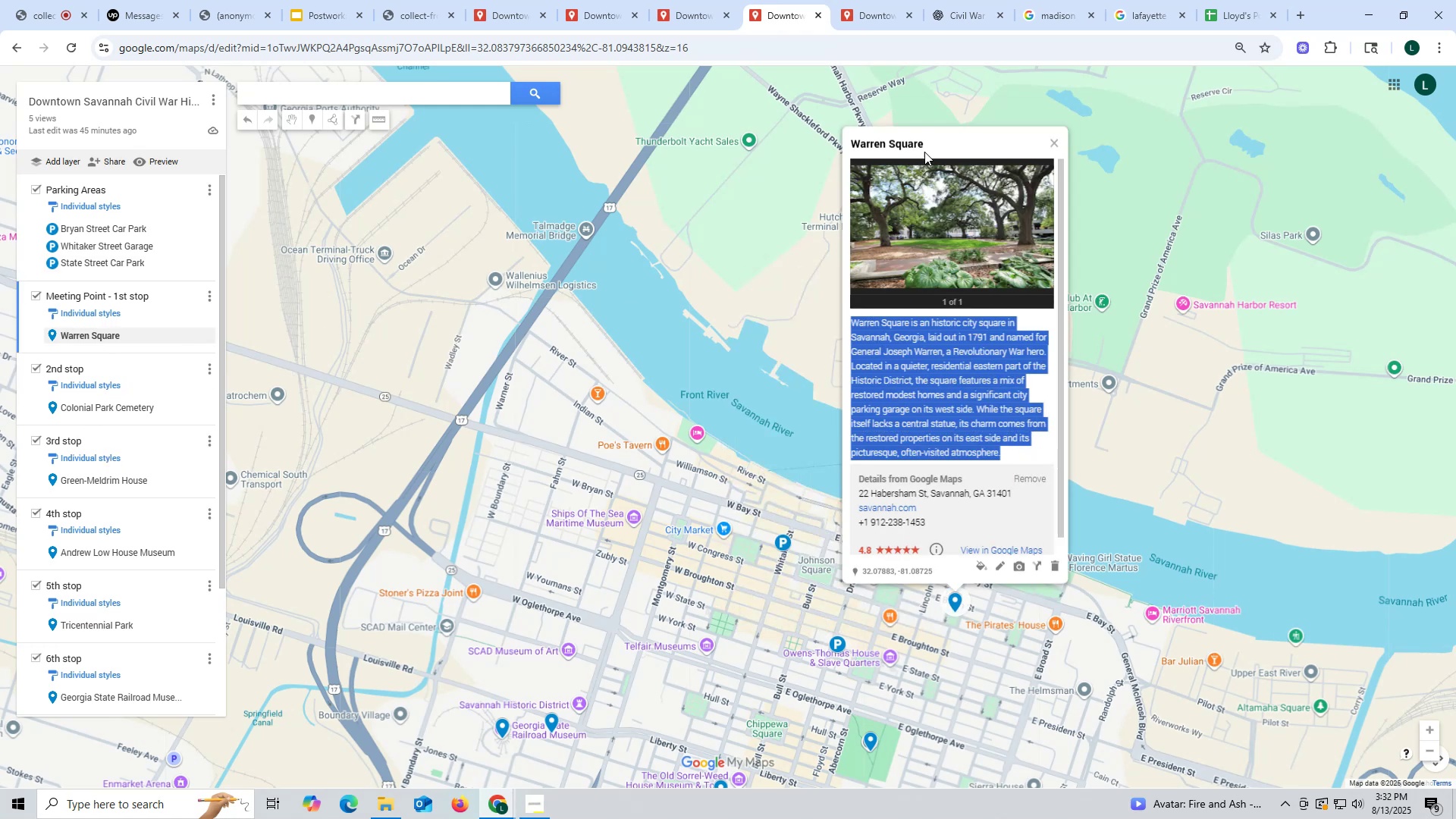 
key(Control+C)
 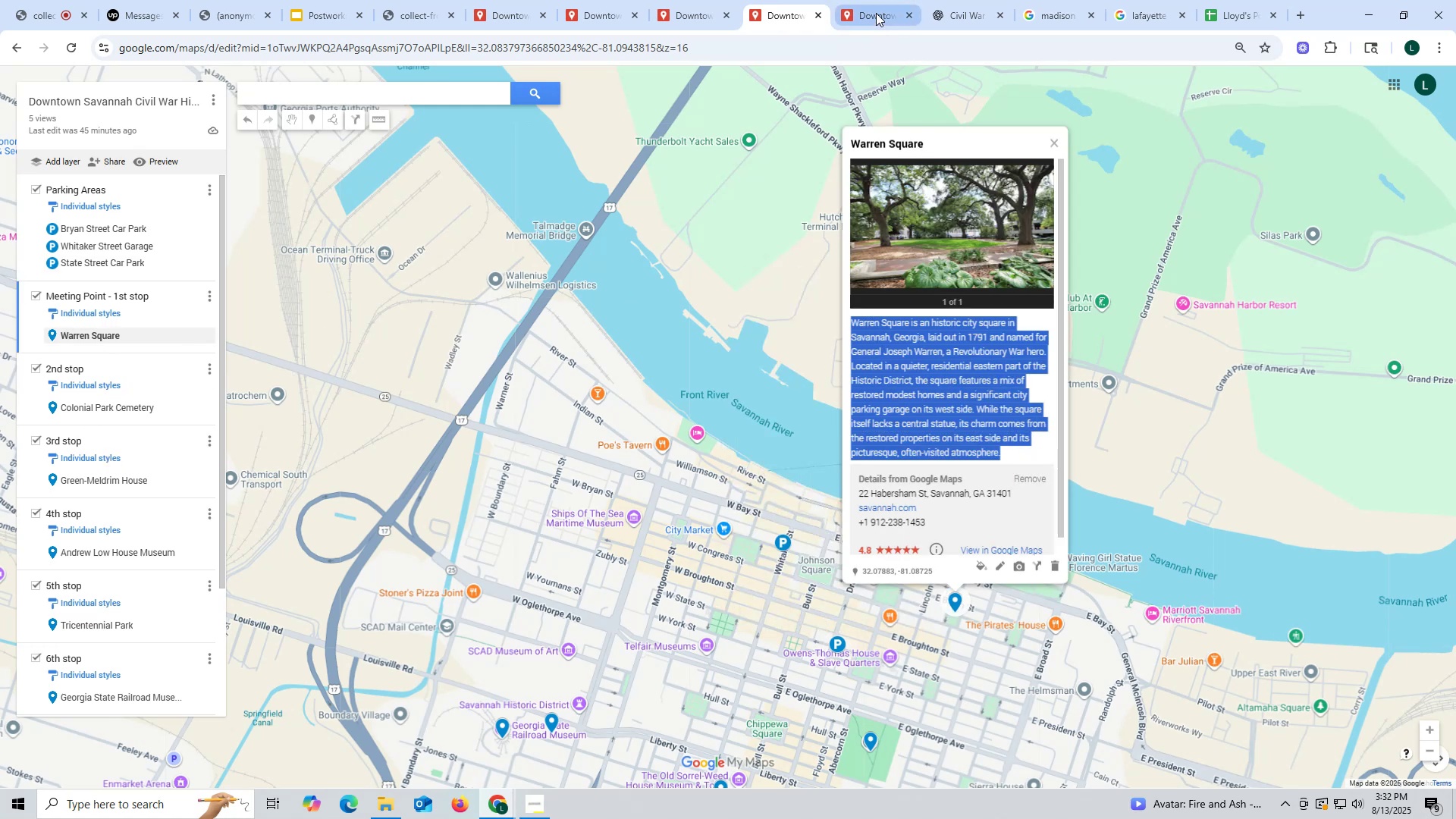 
left_click([876, 11])
 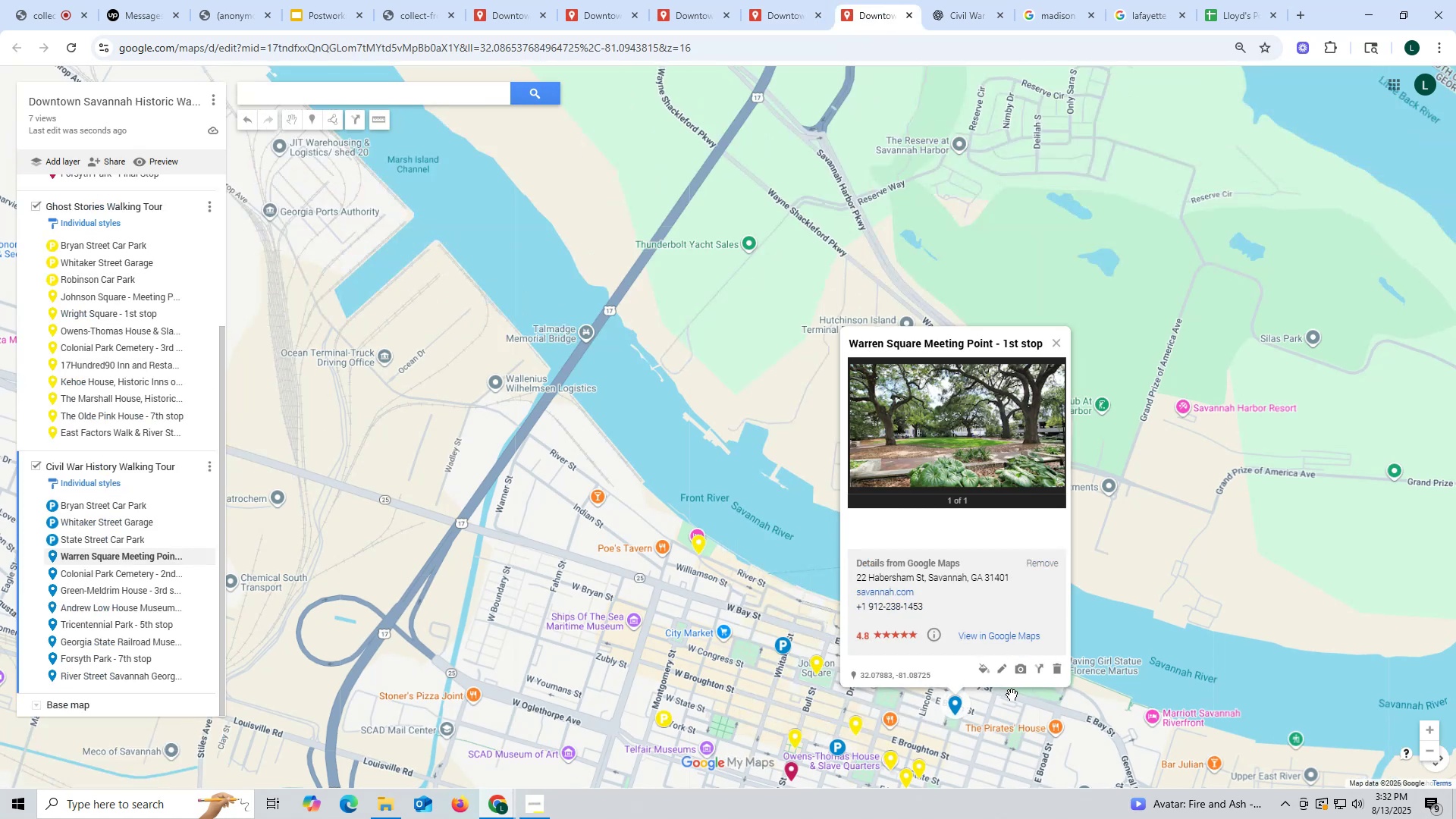 
left_click([1002, 672])
 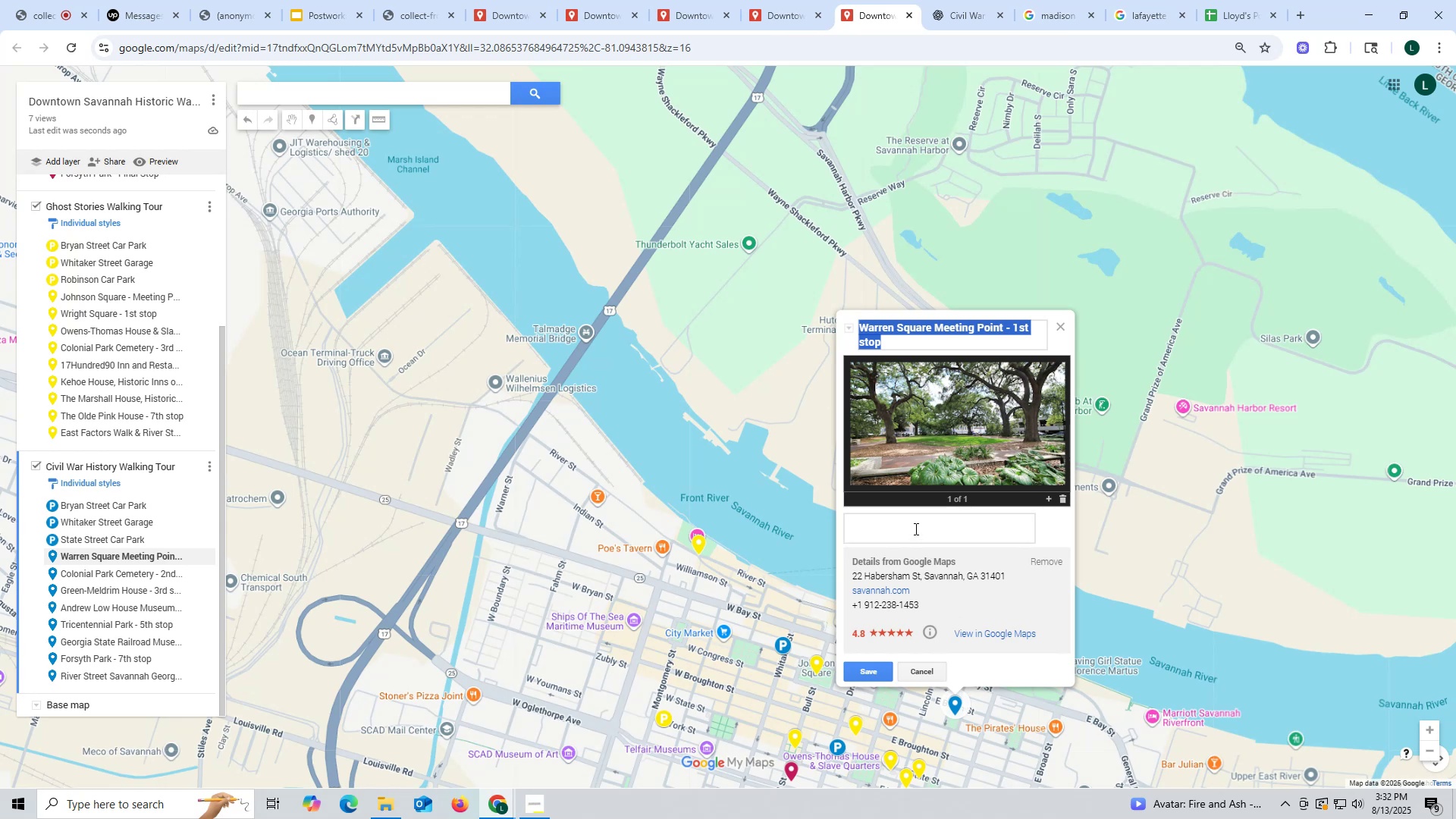 
left_click([908, 519])
 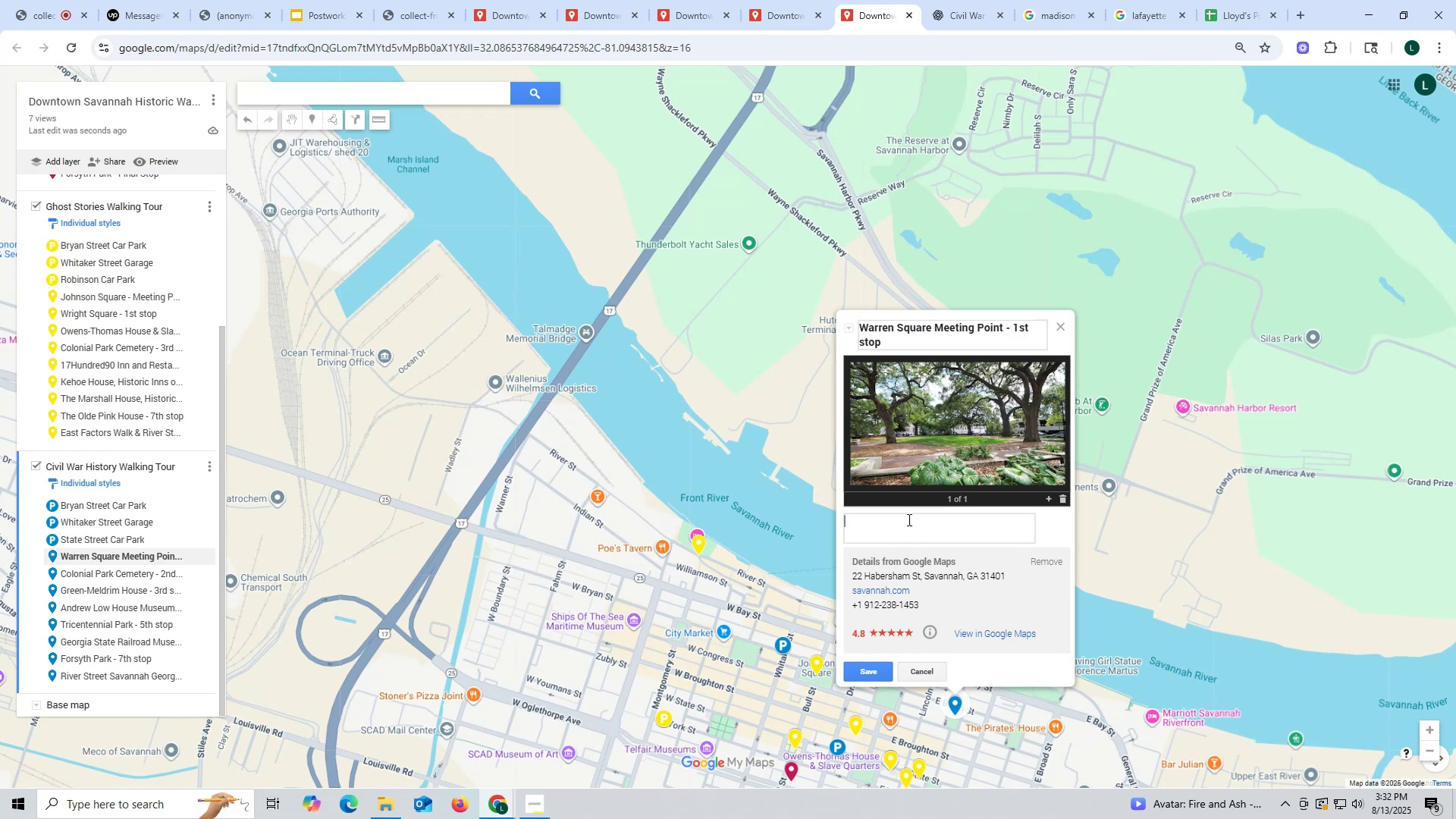 
key(Control+ControlLeft)
 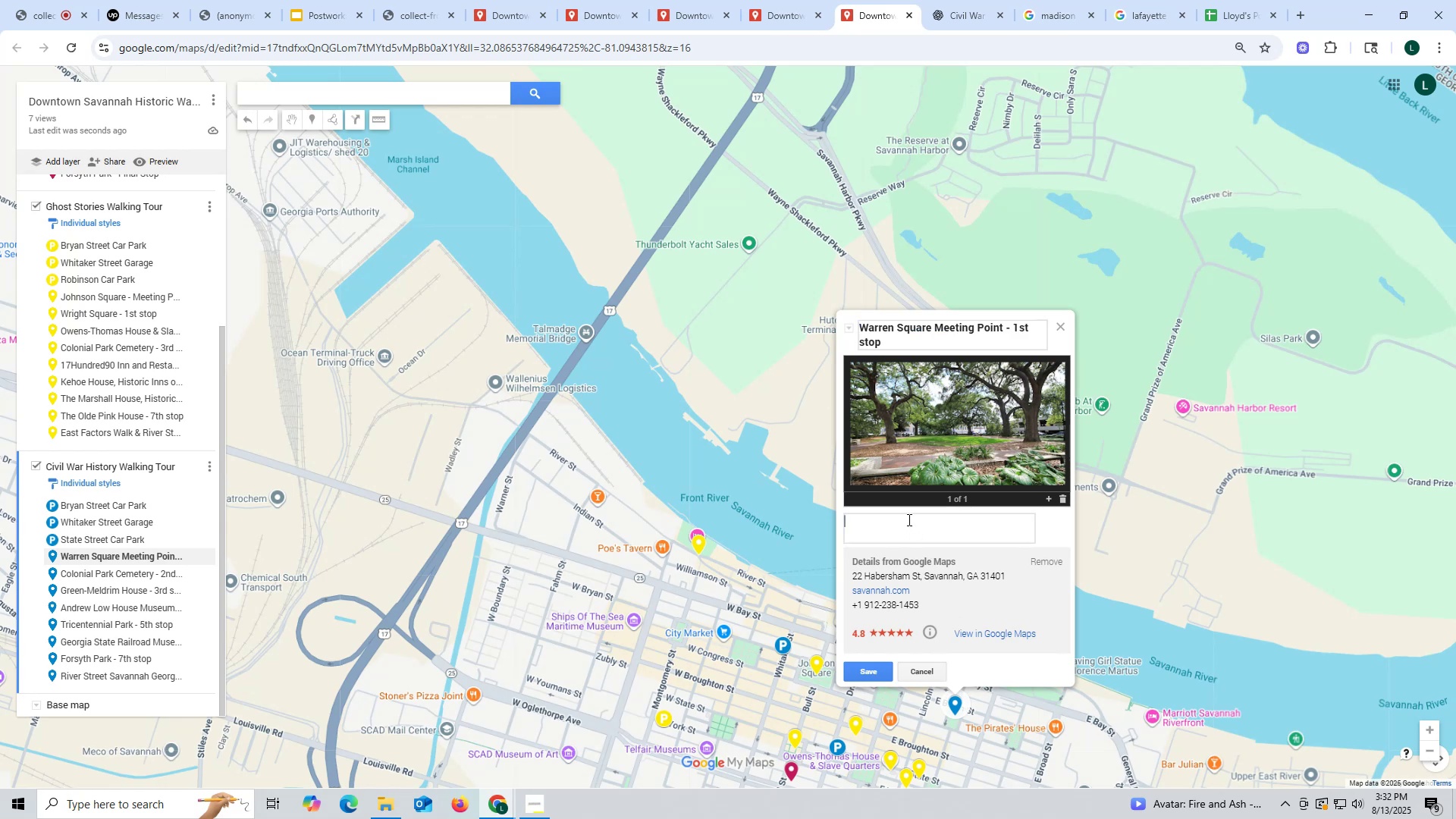 
key(Control+V)
 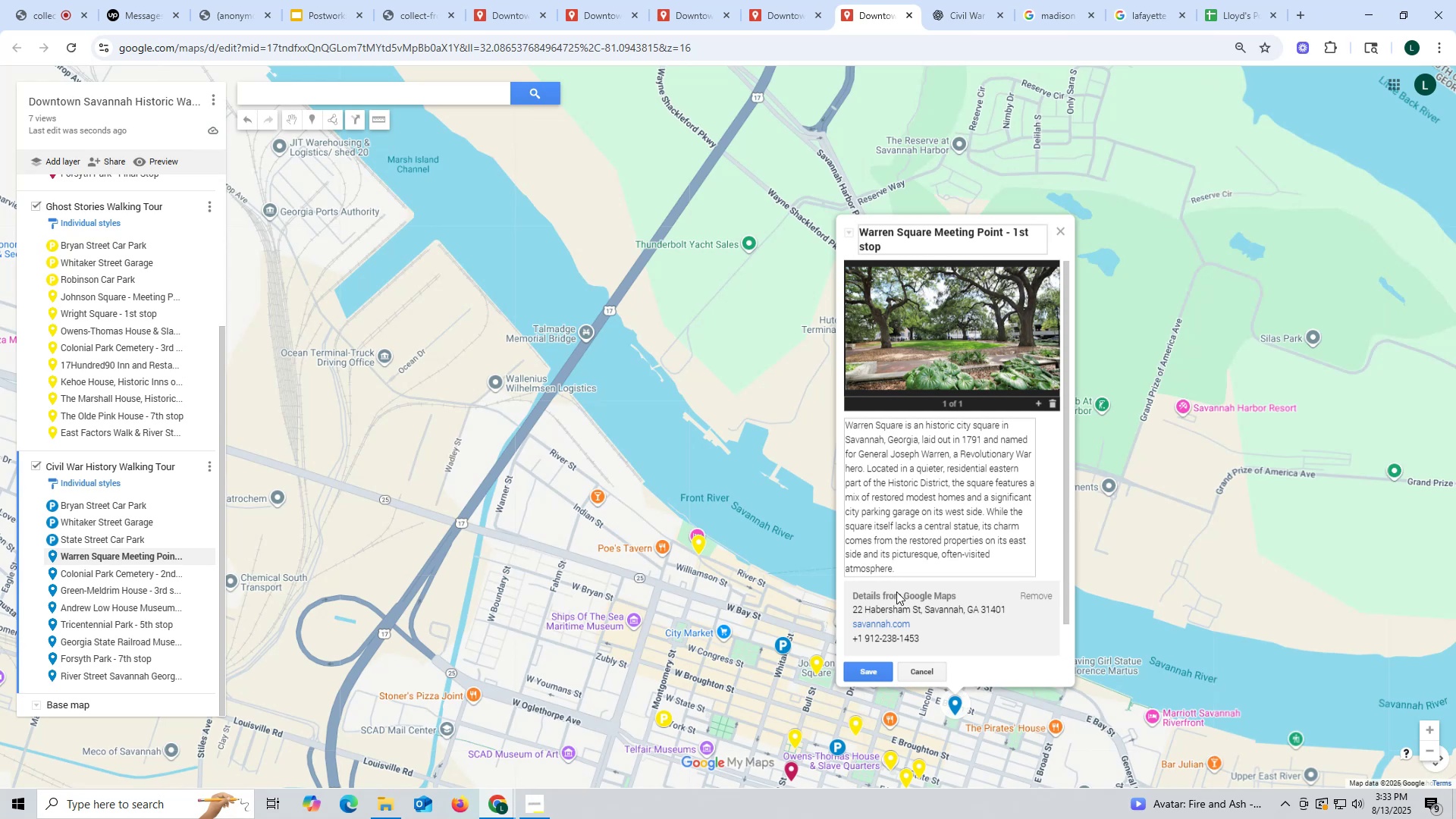 
wait(21.66)
 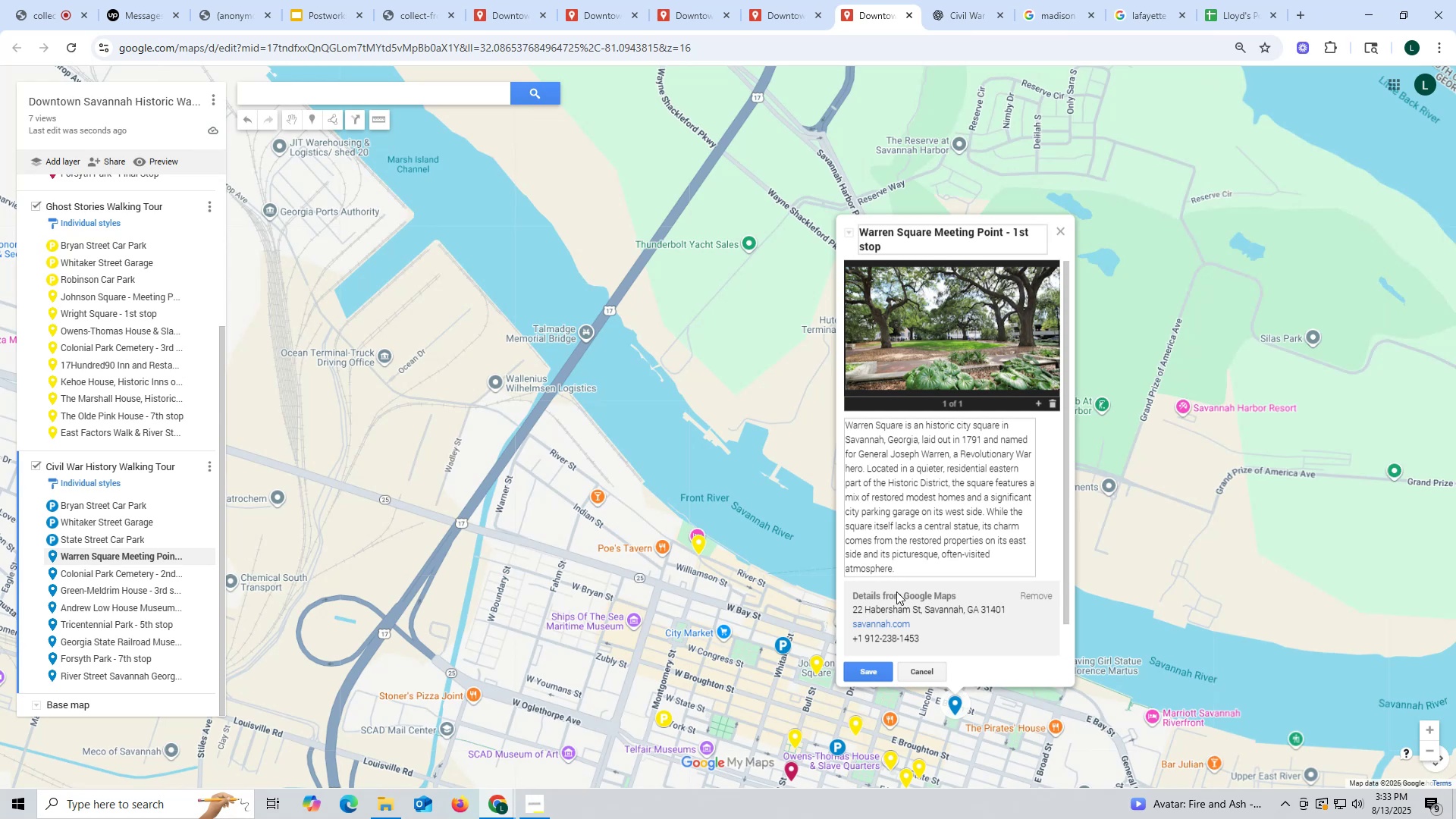 
left_click_drag(start_coordinate=[842, 420], to_coordinate=[947, 565])
 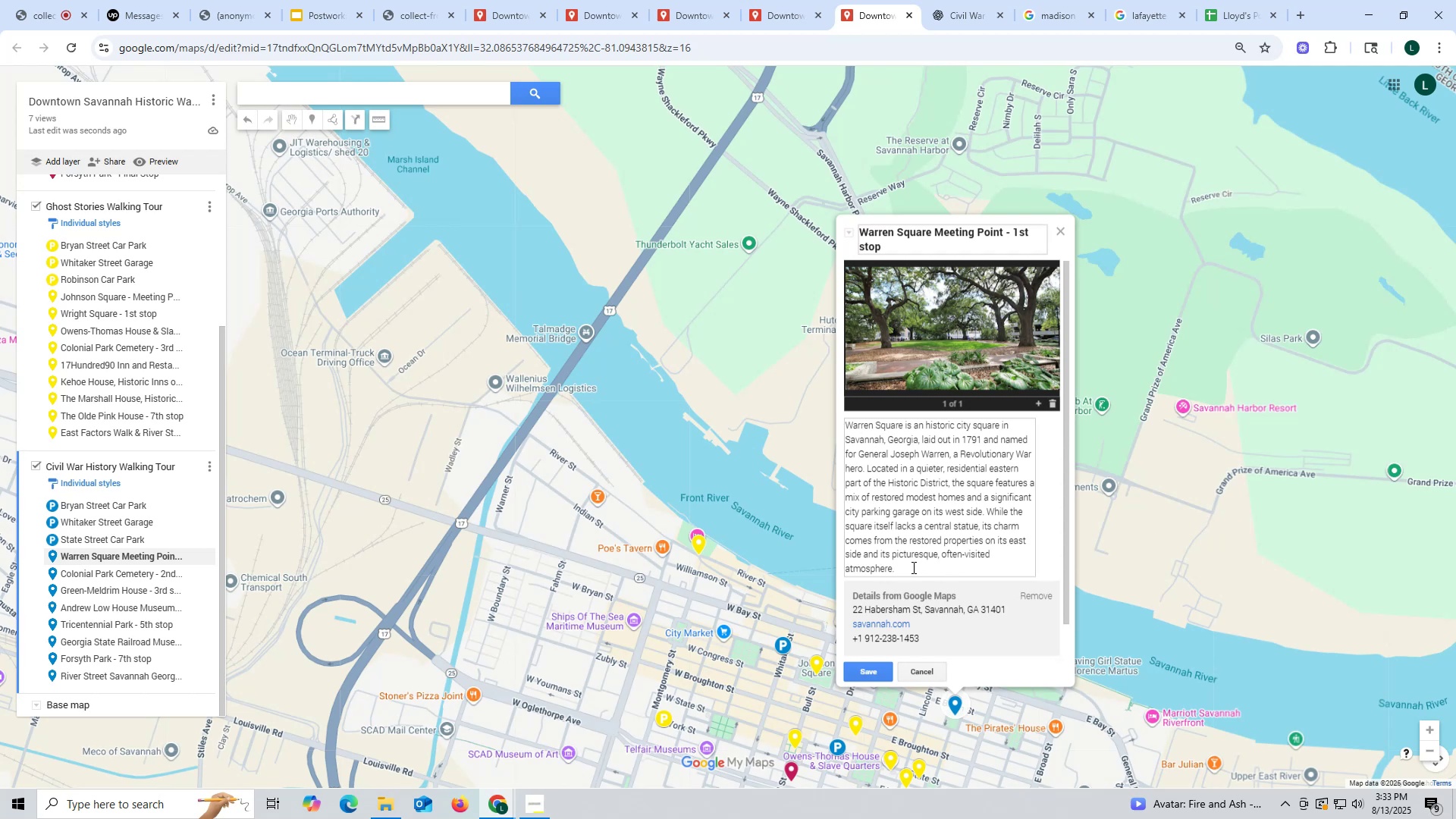 
left_click_drag(start_coordinate=[914, 567], to_coordinate=[832, 432])
 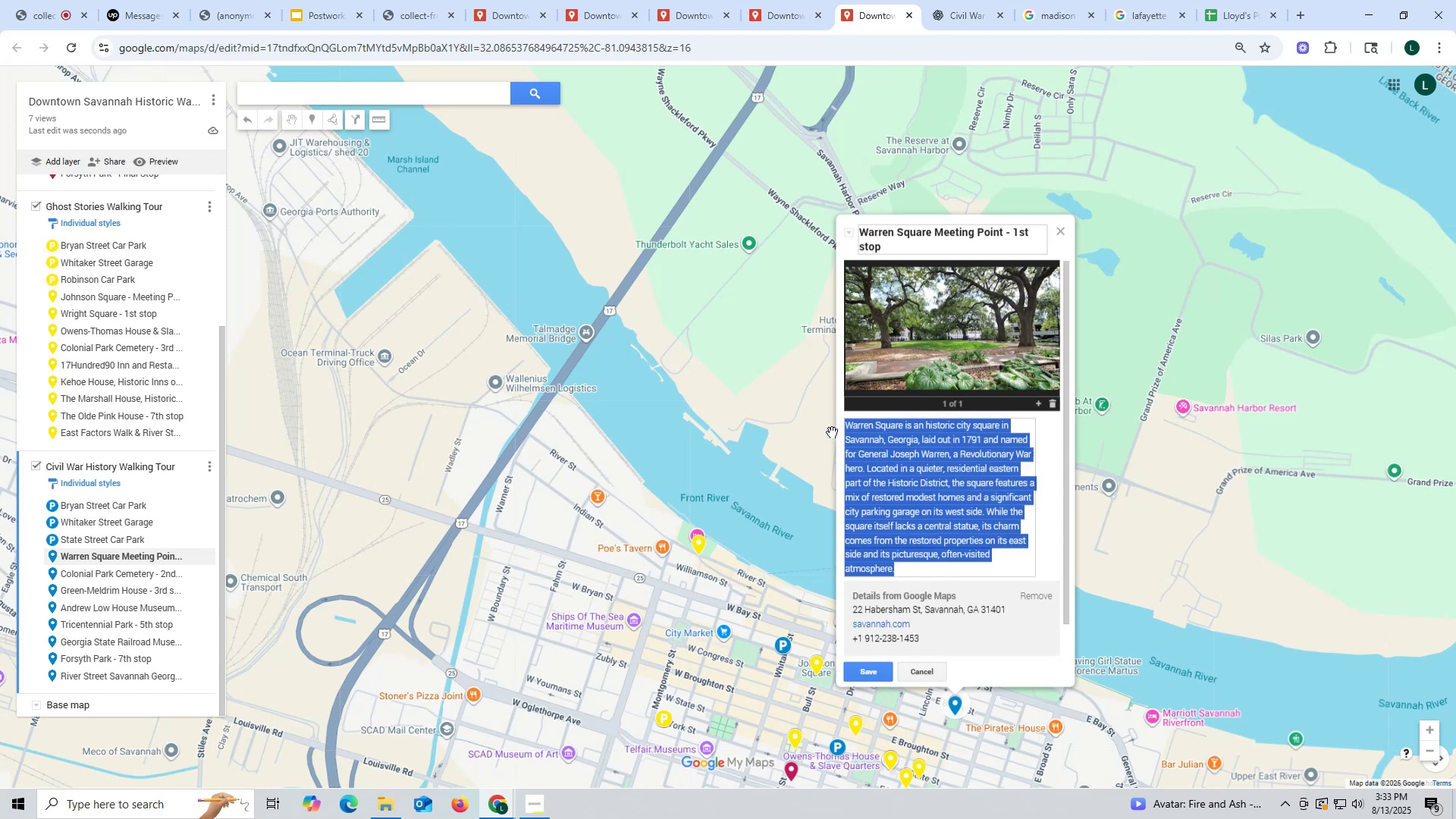 
key(Control+ControlLeft)
 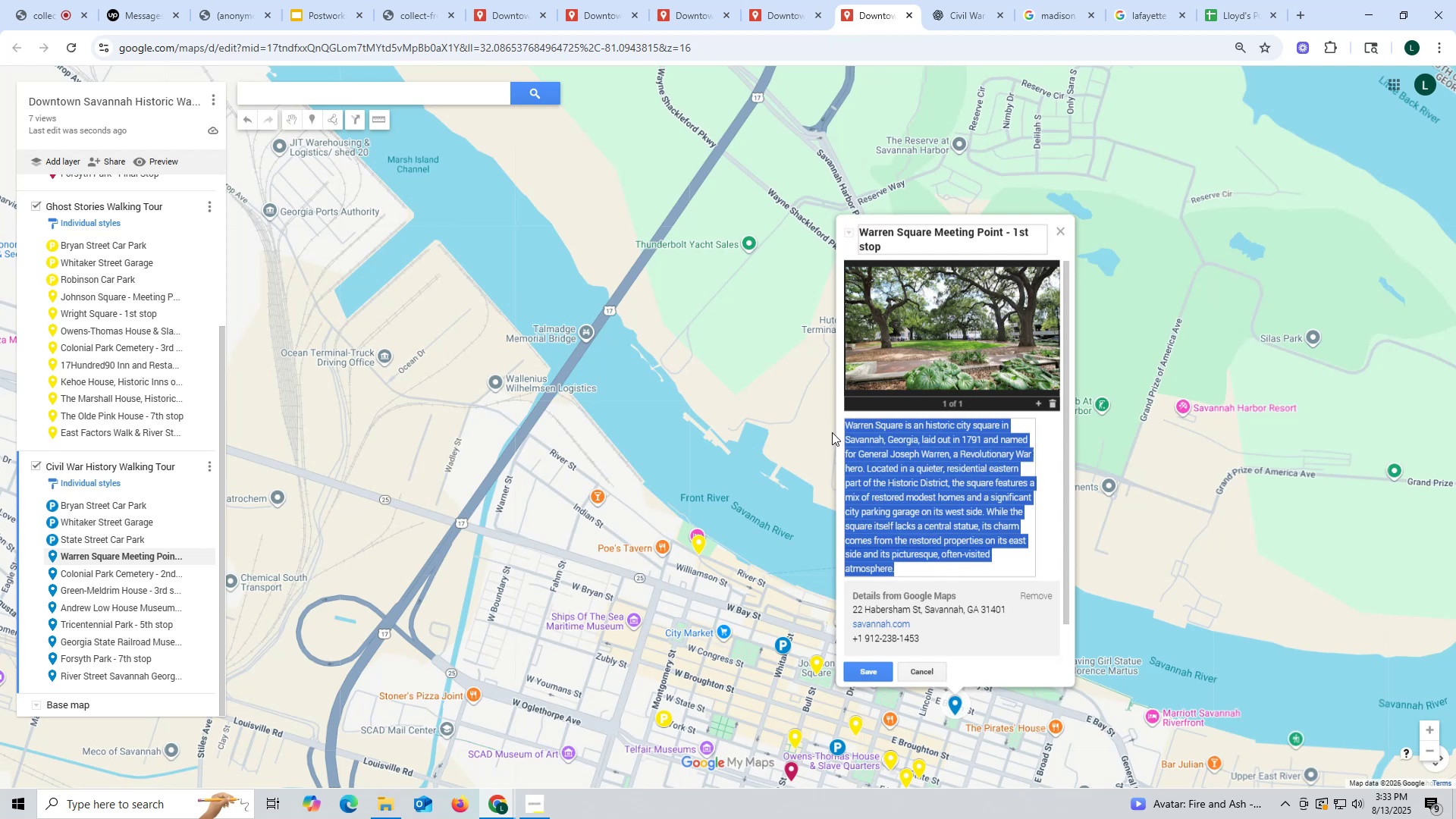 
key(Control+C)
 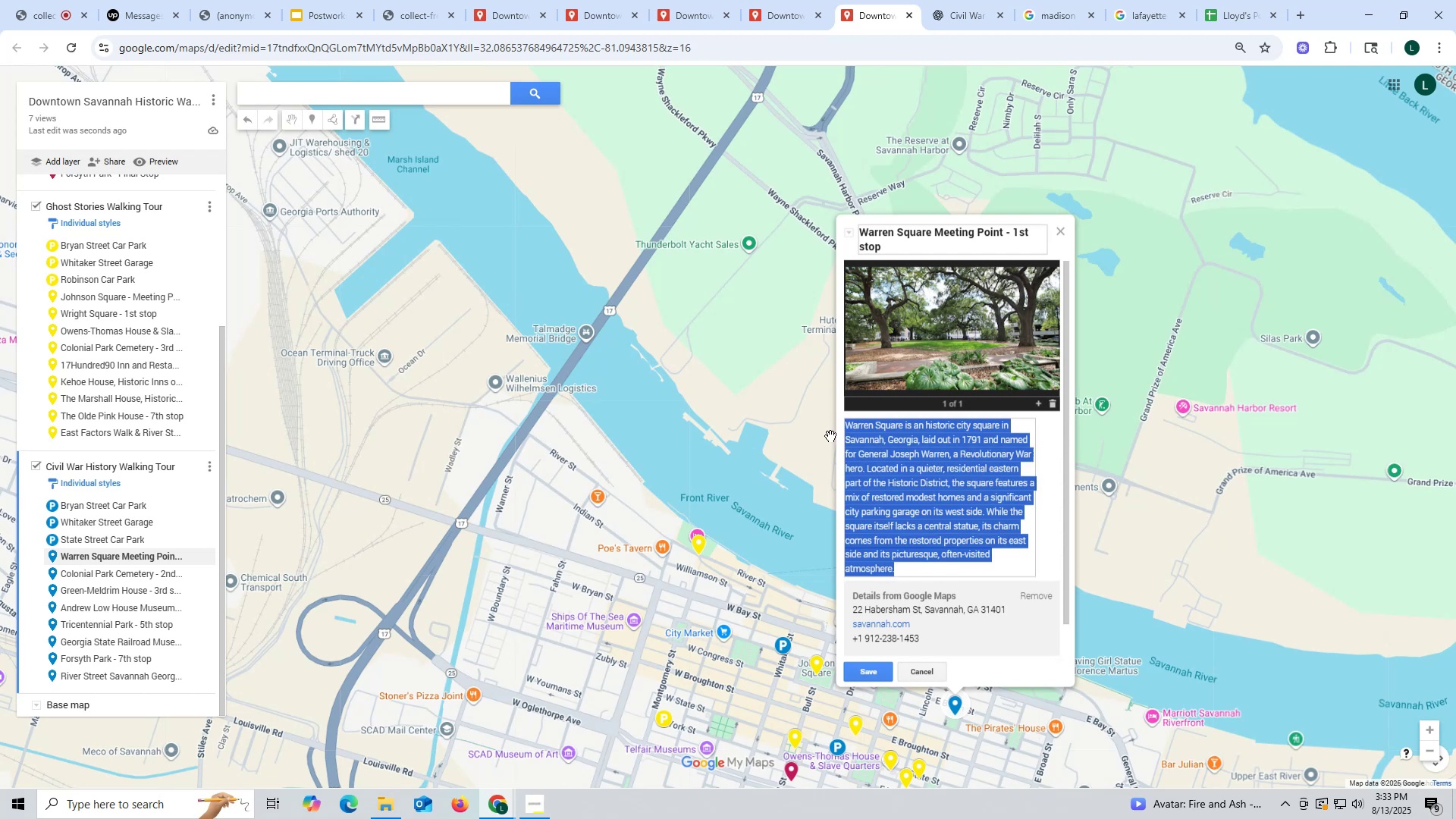 
key(Control+ControlLeft)
 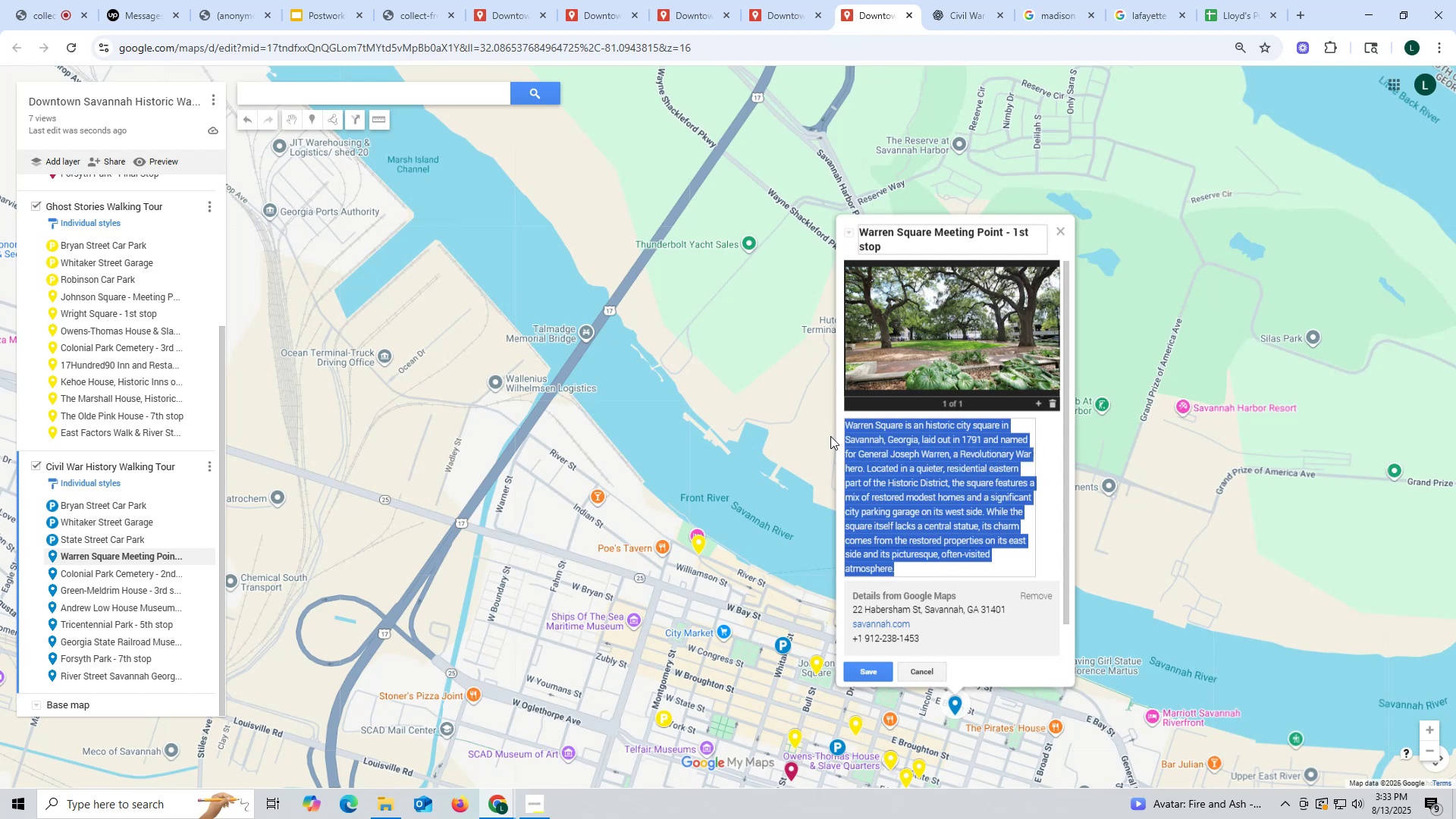 
key(Control+C)
 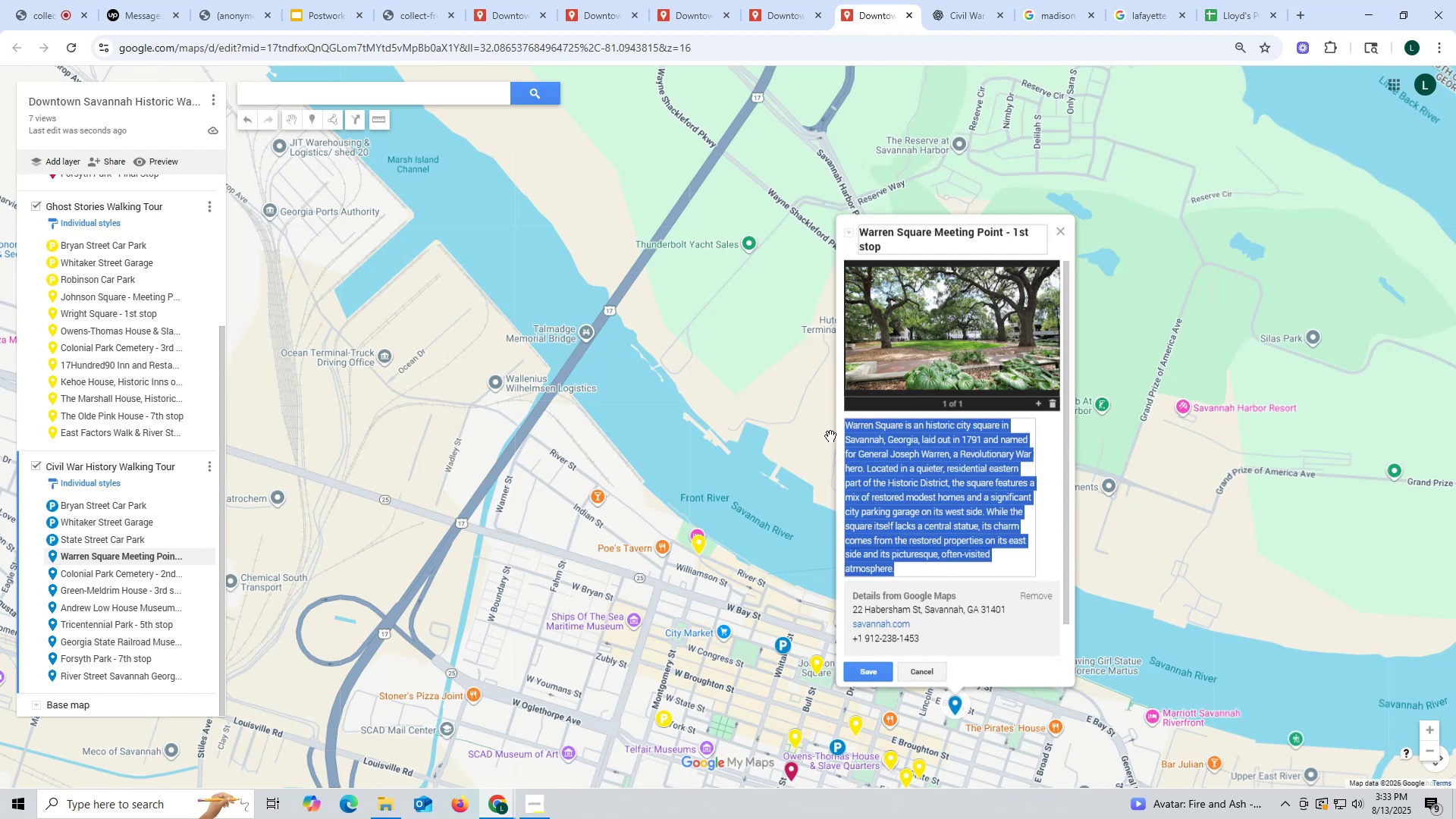 
key(Control+ControlLeft)
 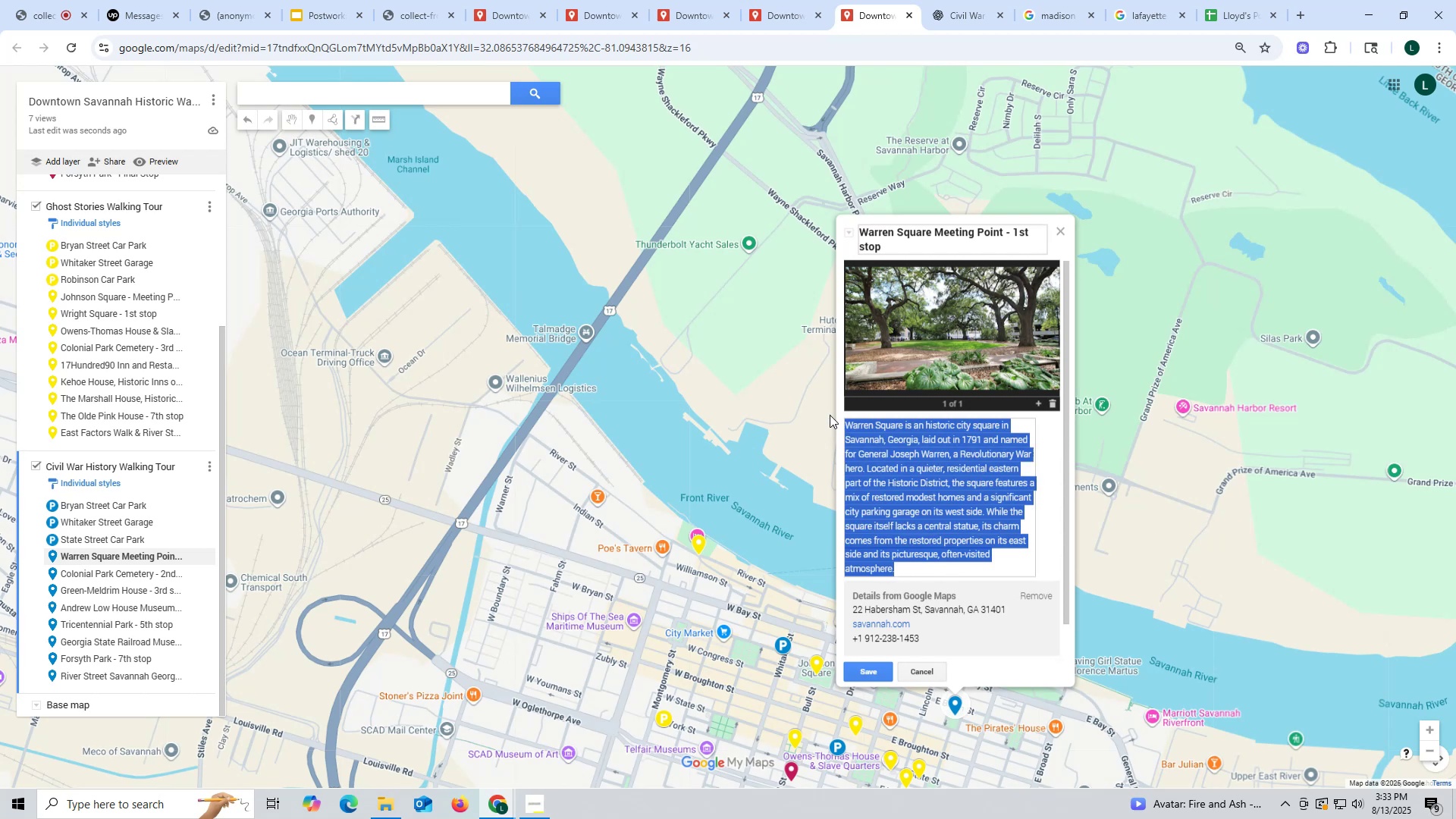 
key(Control+C)
 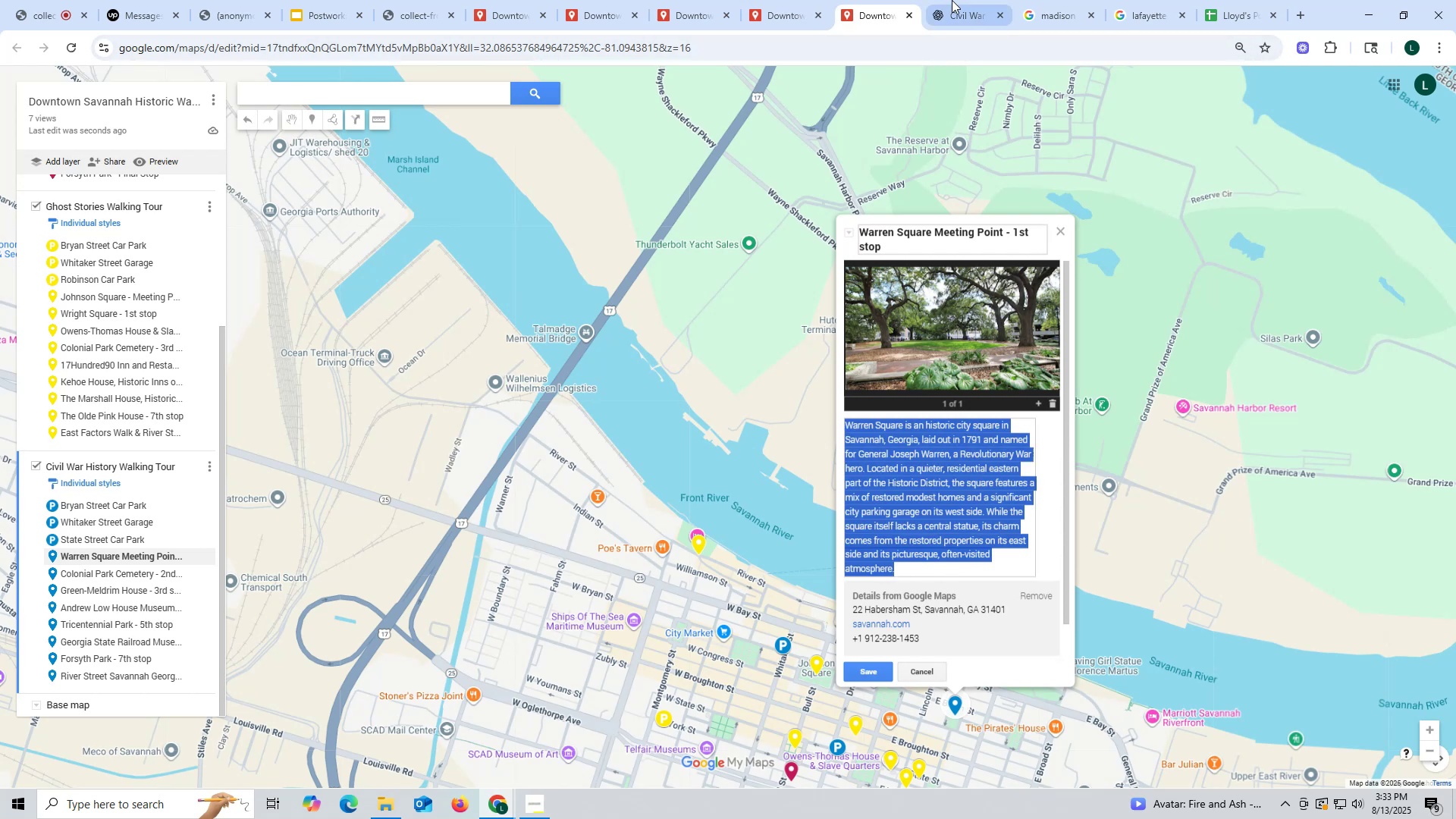 
mouse_move([859, 14])
 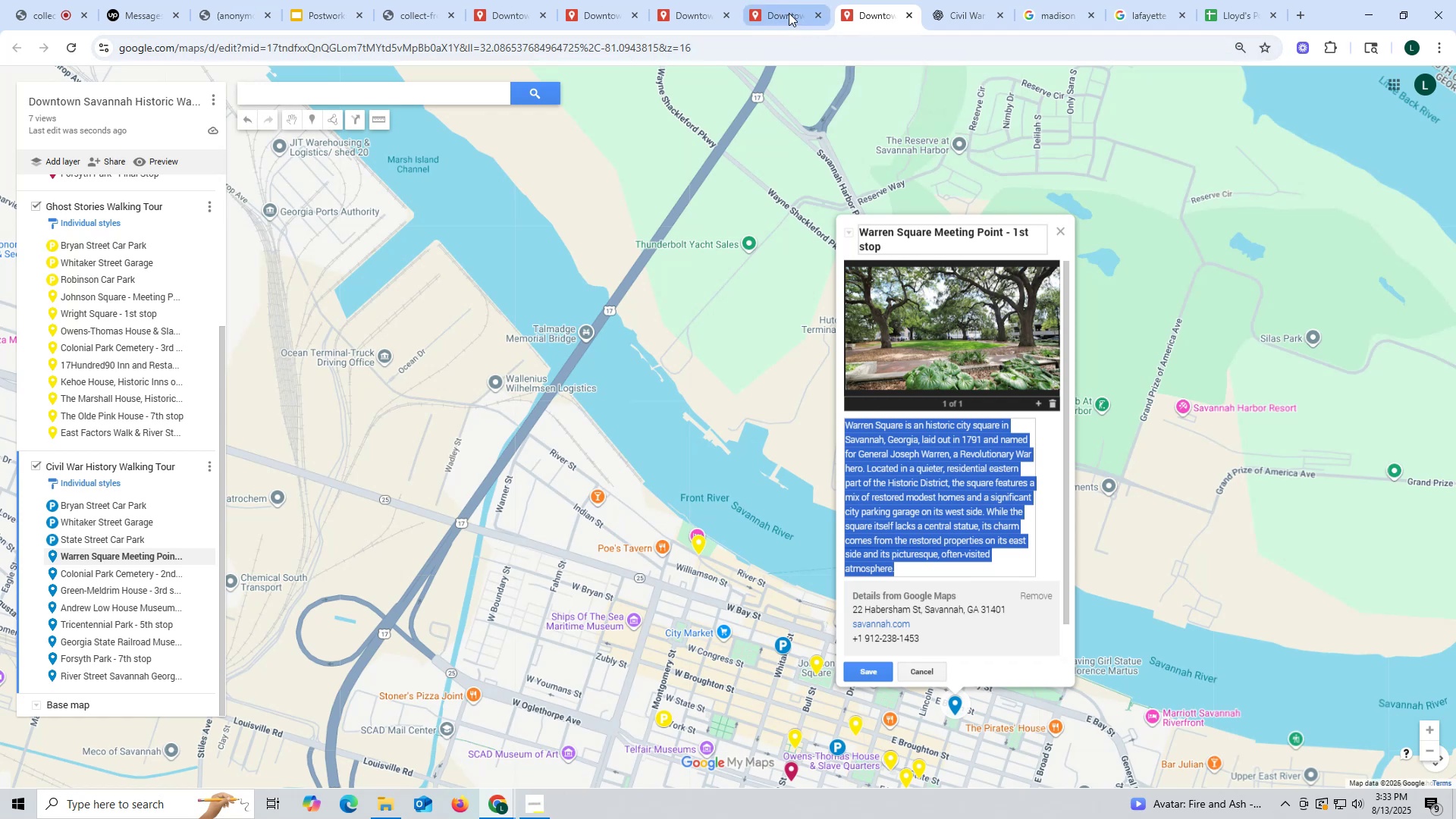 
left_click([786, 8])
 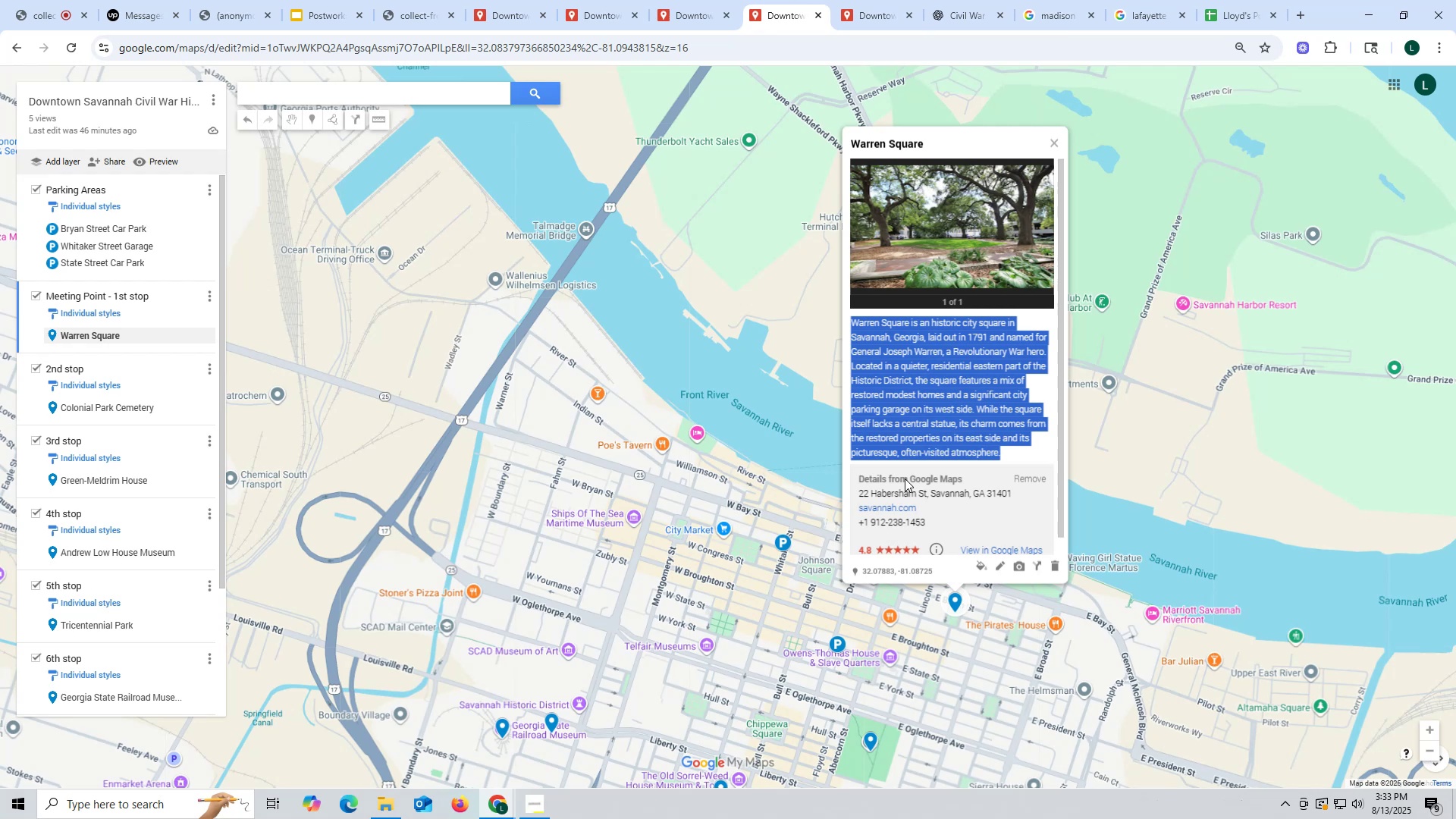 
wait(17.14)
 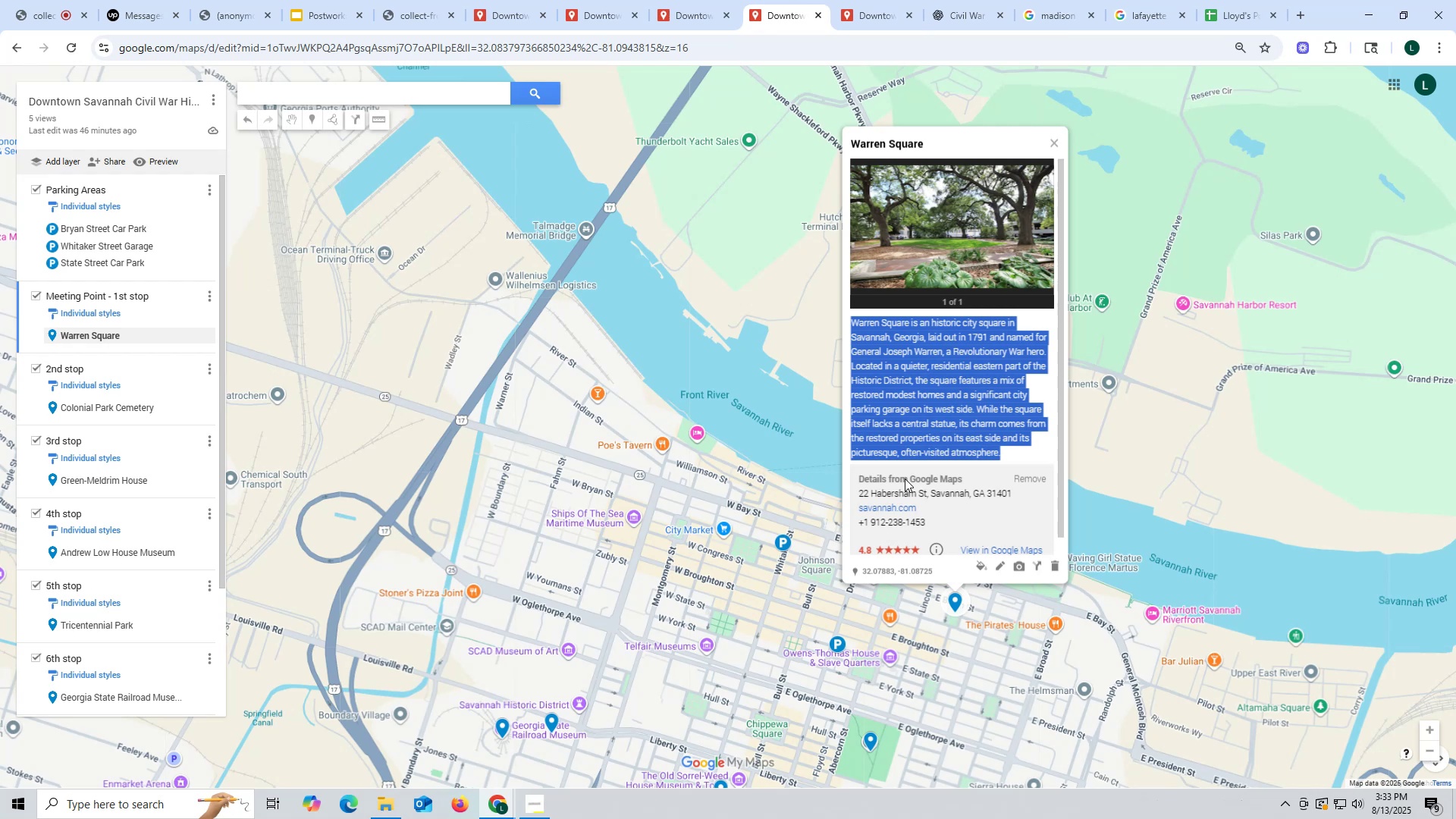 
left_click([865, 7])
 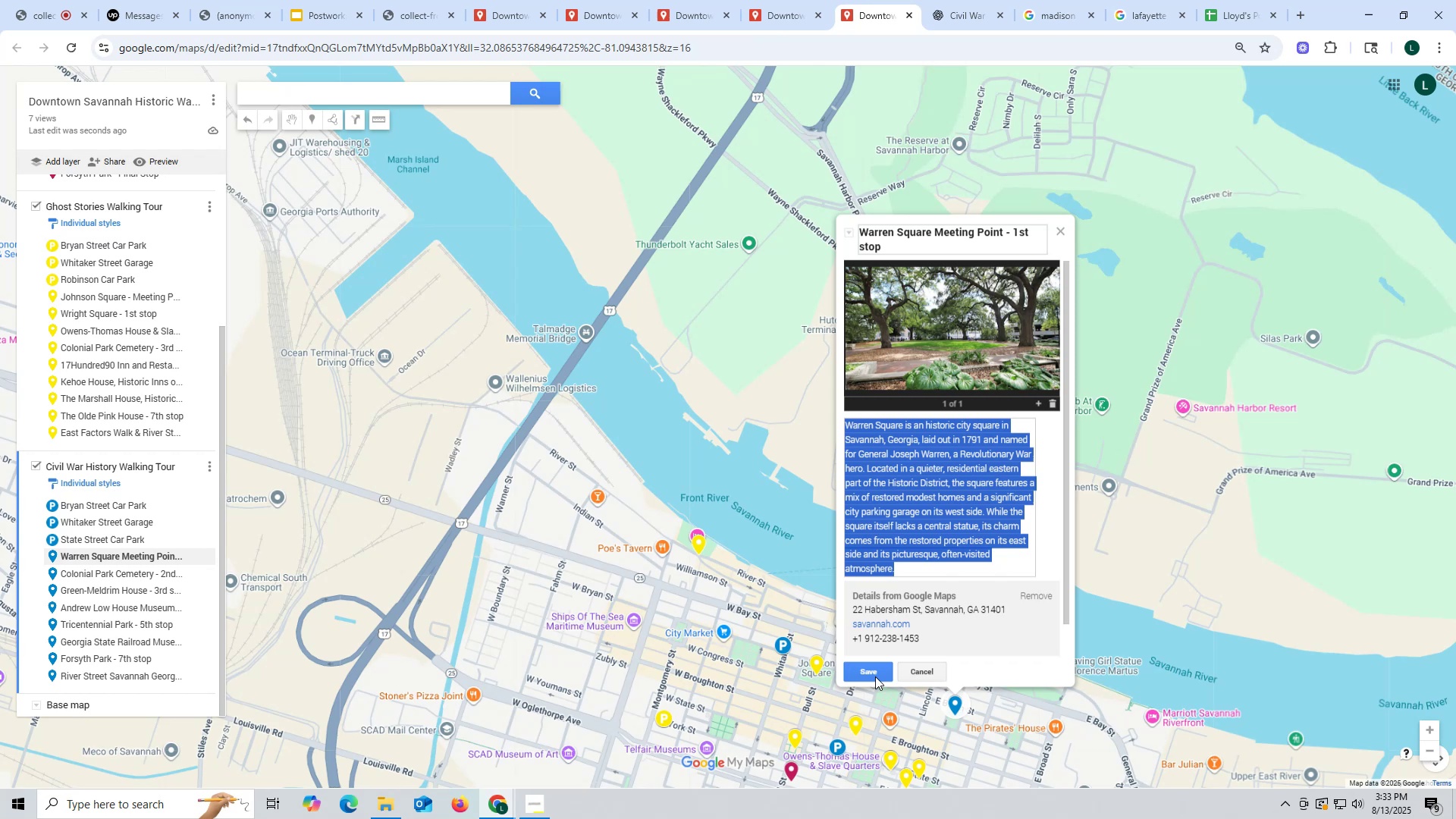 
left_click([866, 671])
 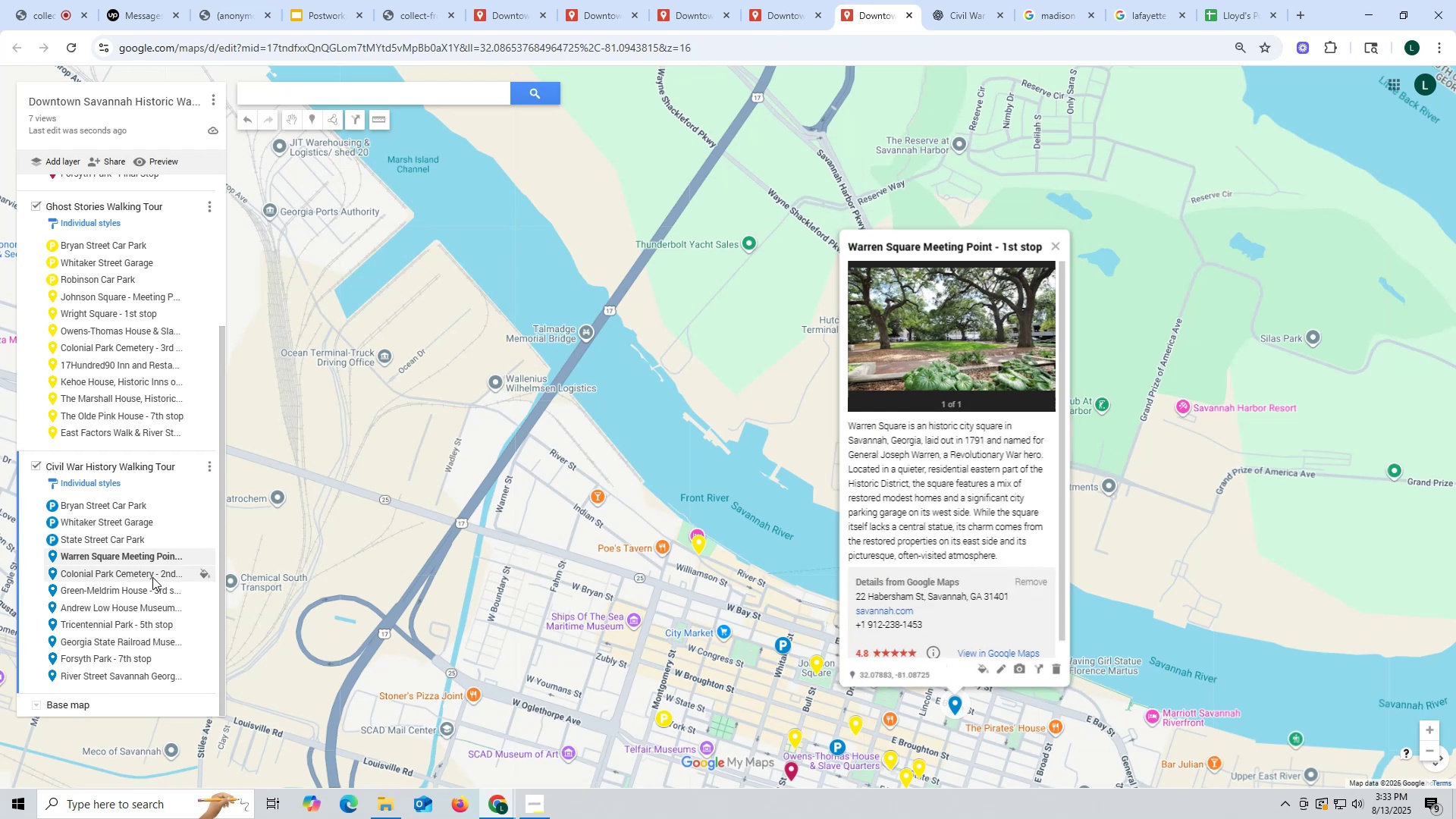 
left_click([151, 577])
 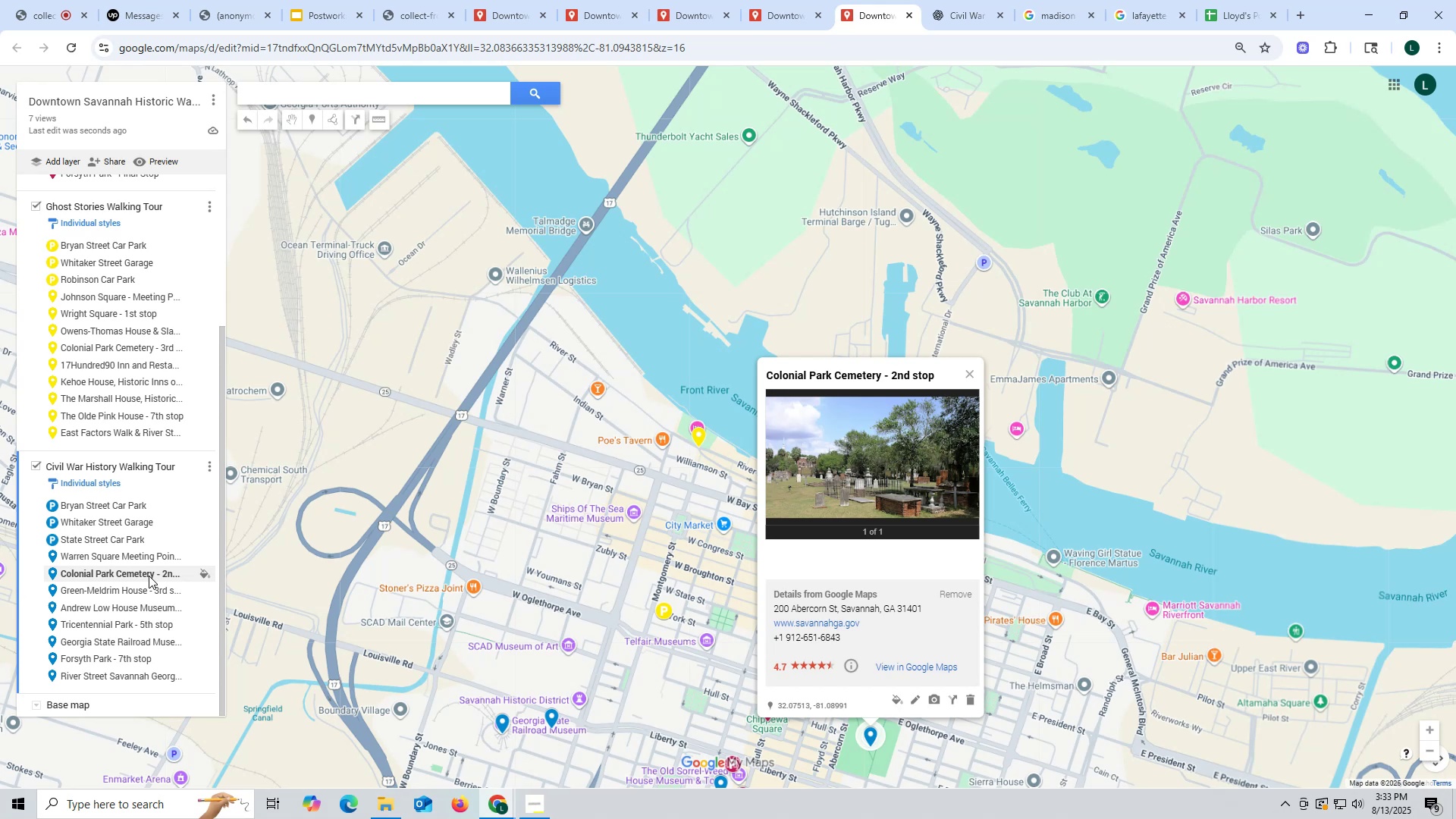 
wait(13.86)
 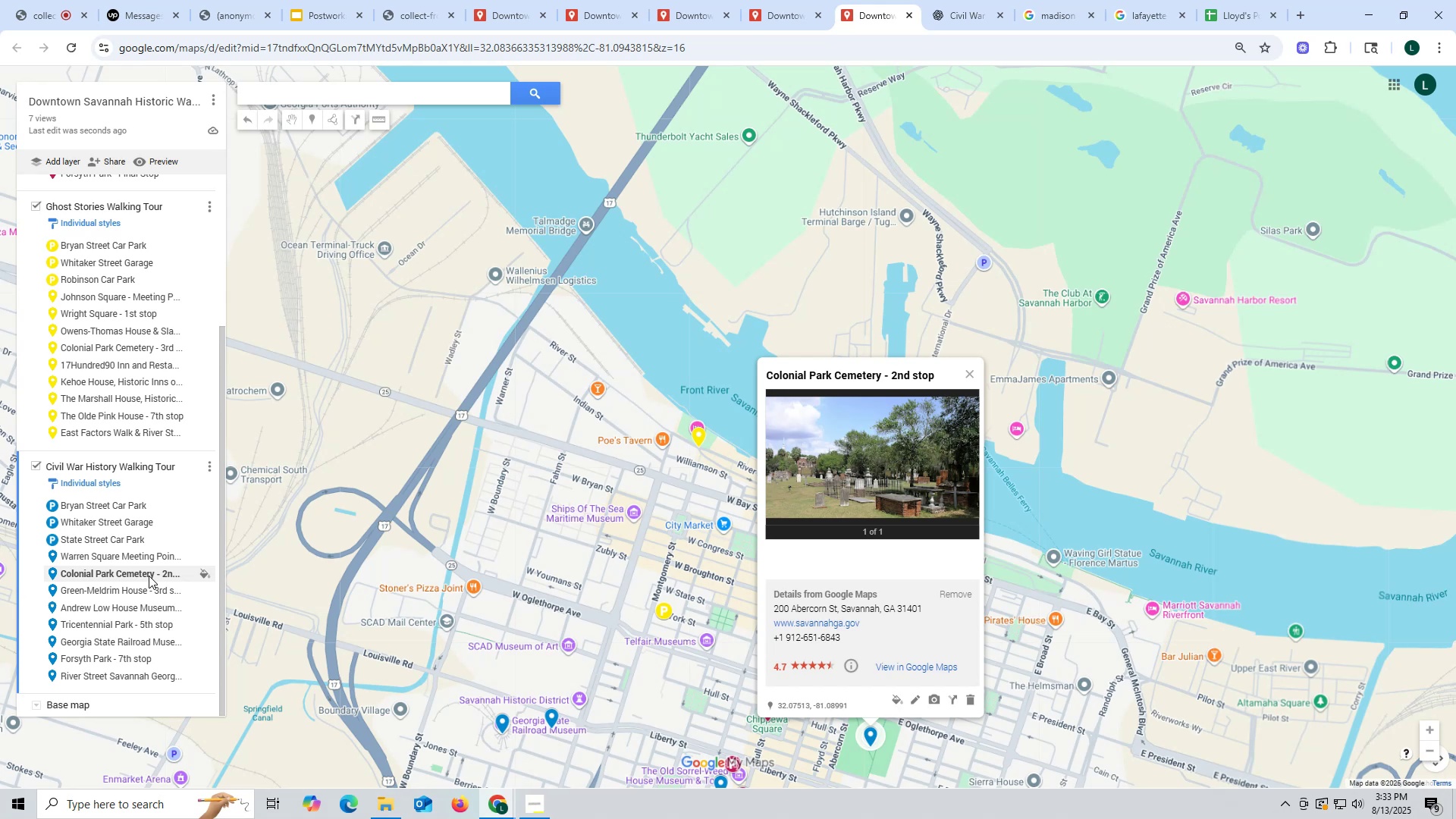 
left_click([788, 0])
 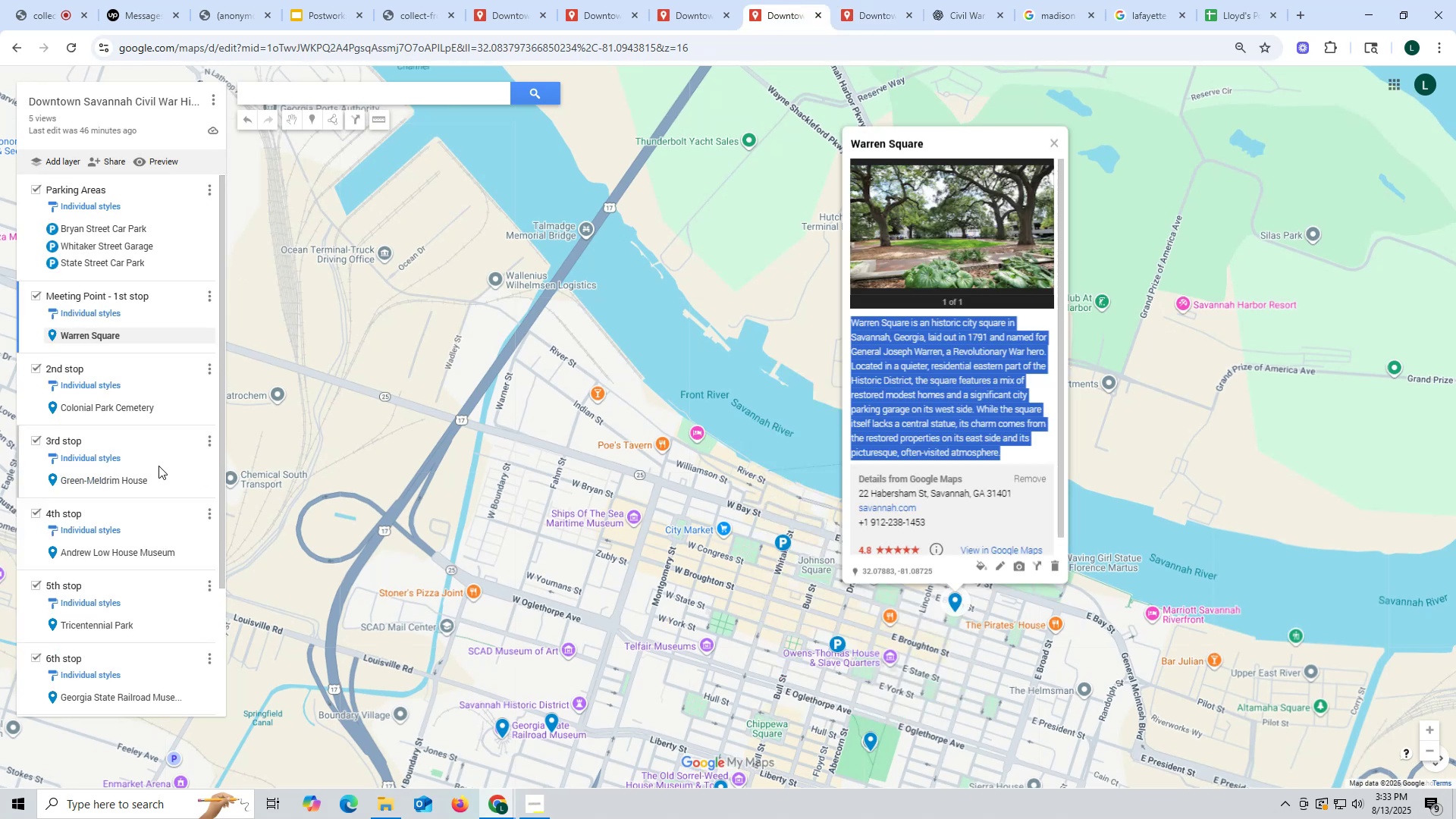 
left_click([130, 409])
 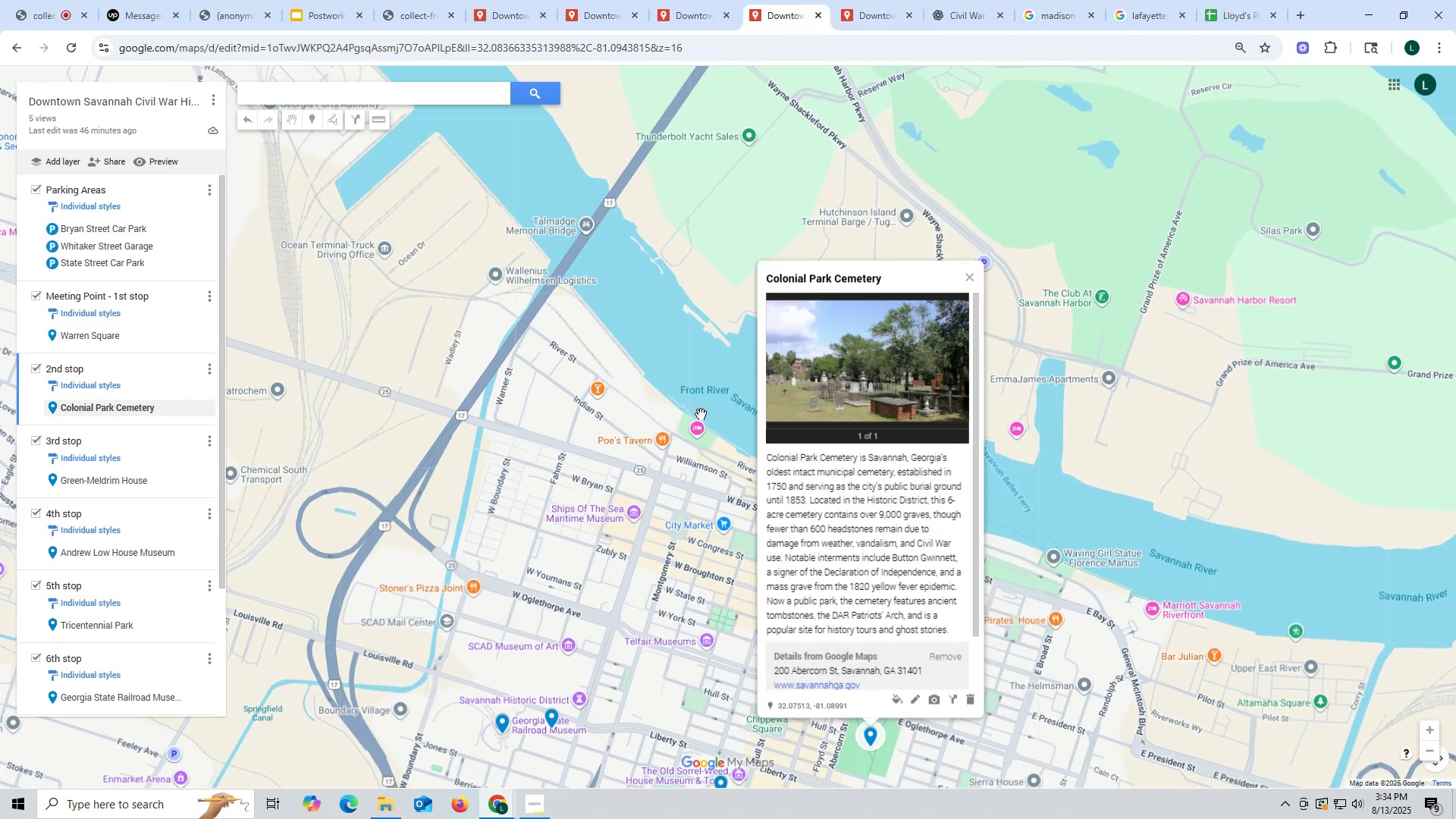 
mouse_move([711, 444])
 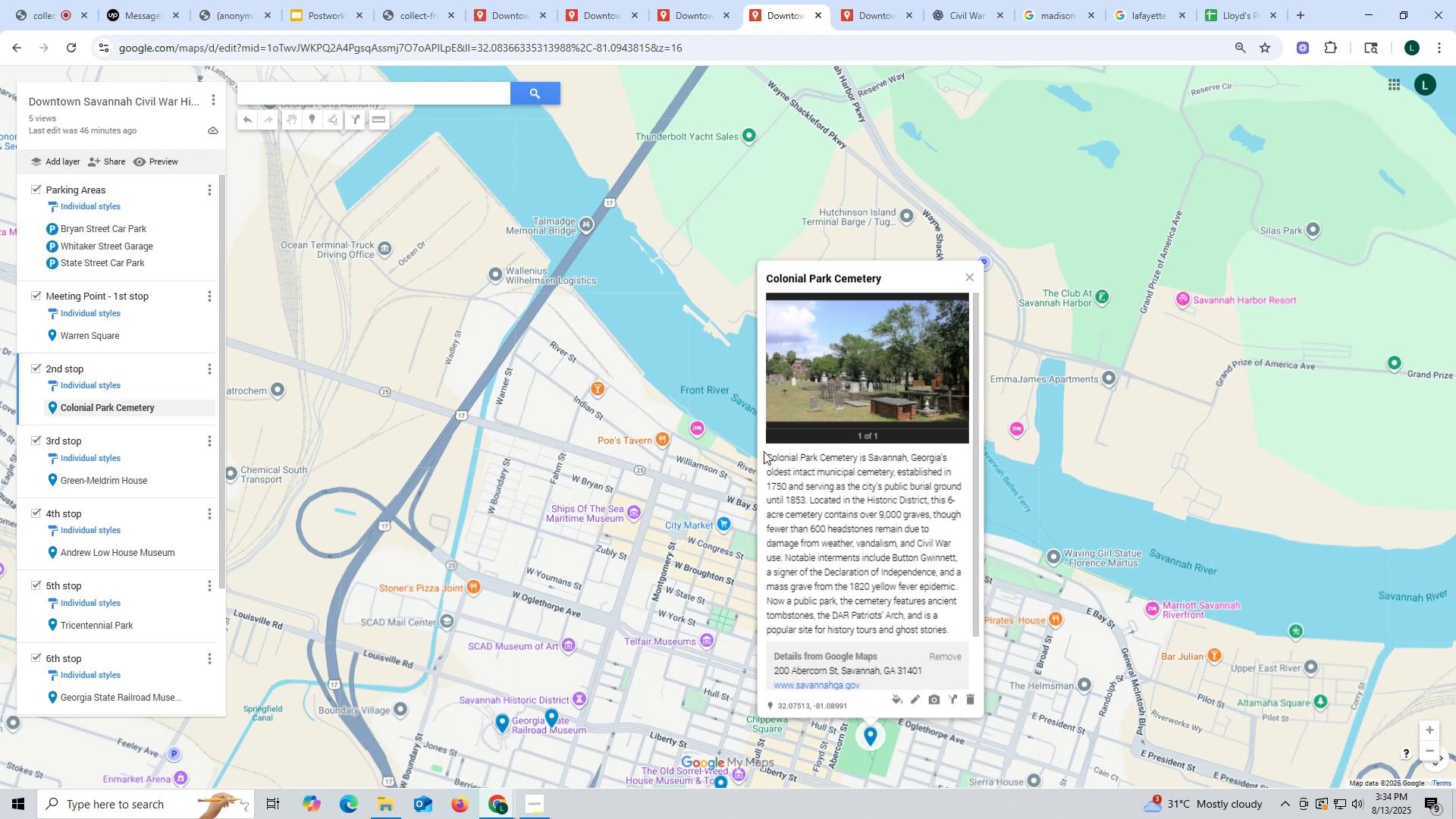 
wait(7.69)
 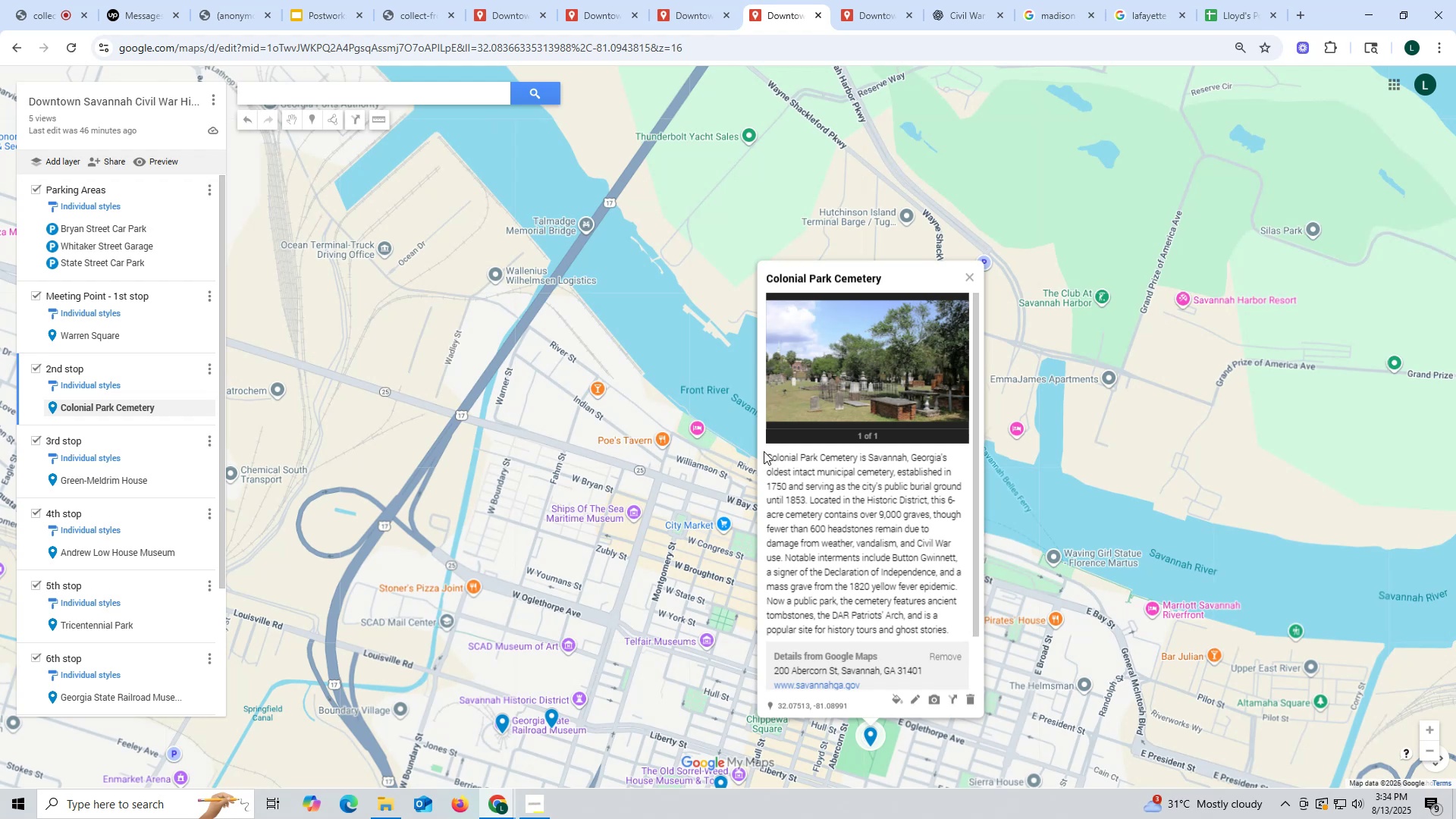 
left_click_drag(start_coordinate=[765, 453], to_coordinate=[952, 629])
 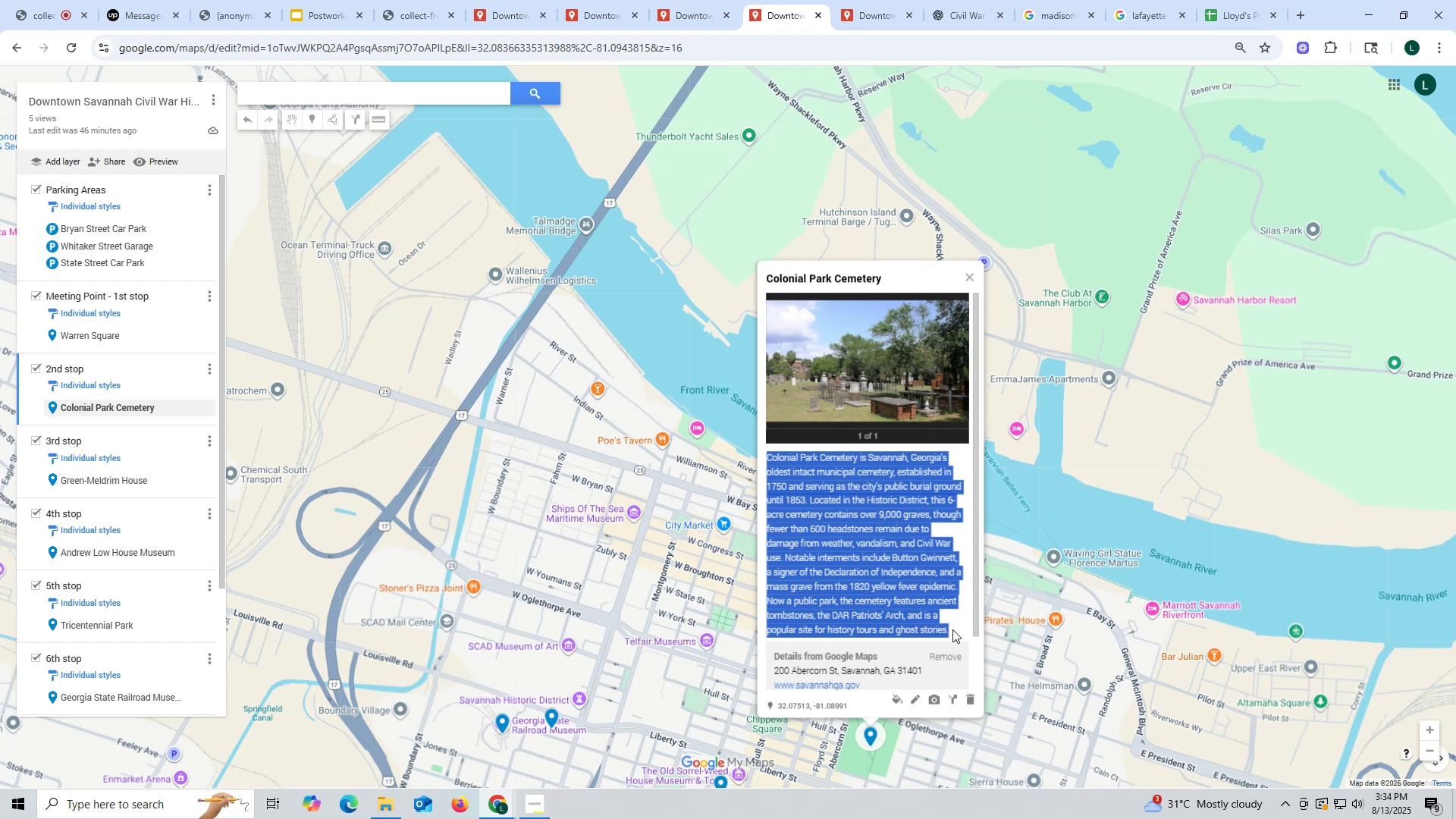 
key(Control+ControlLeft)
 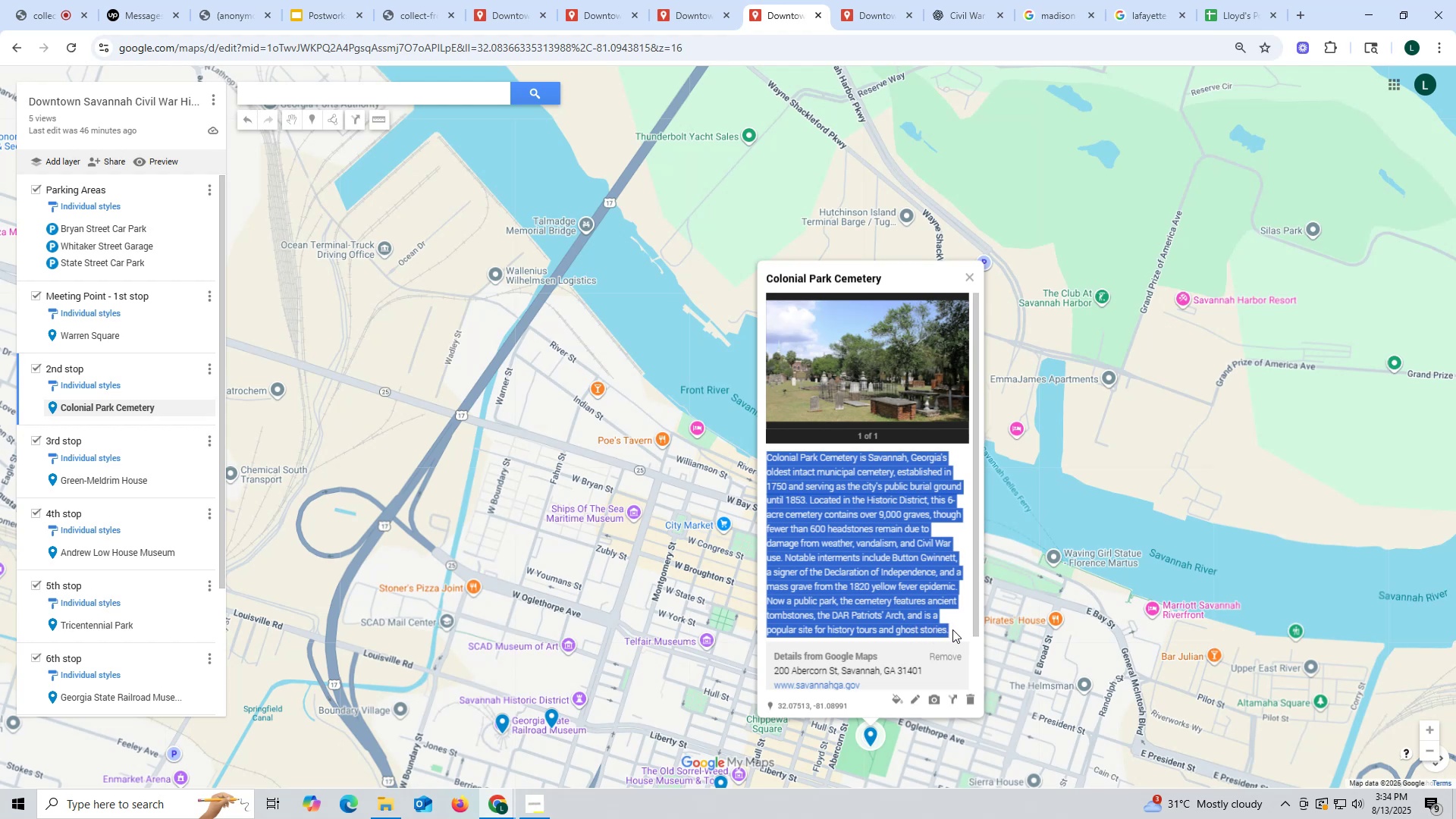 
key(Control+C)
 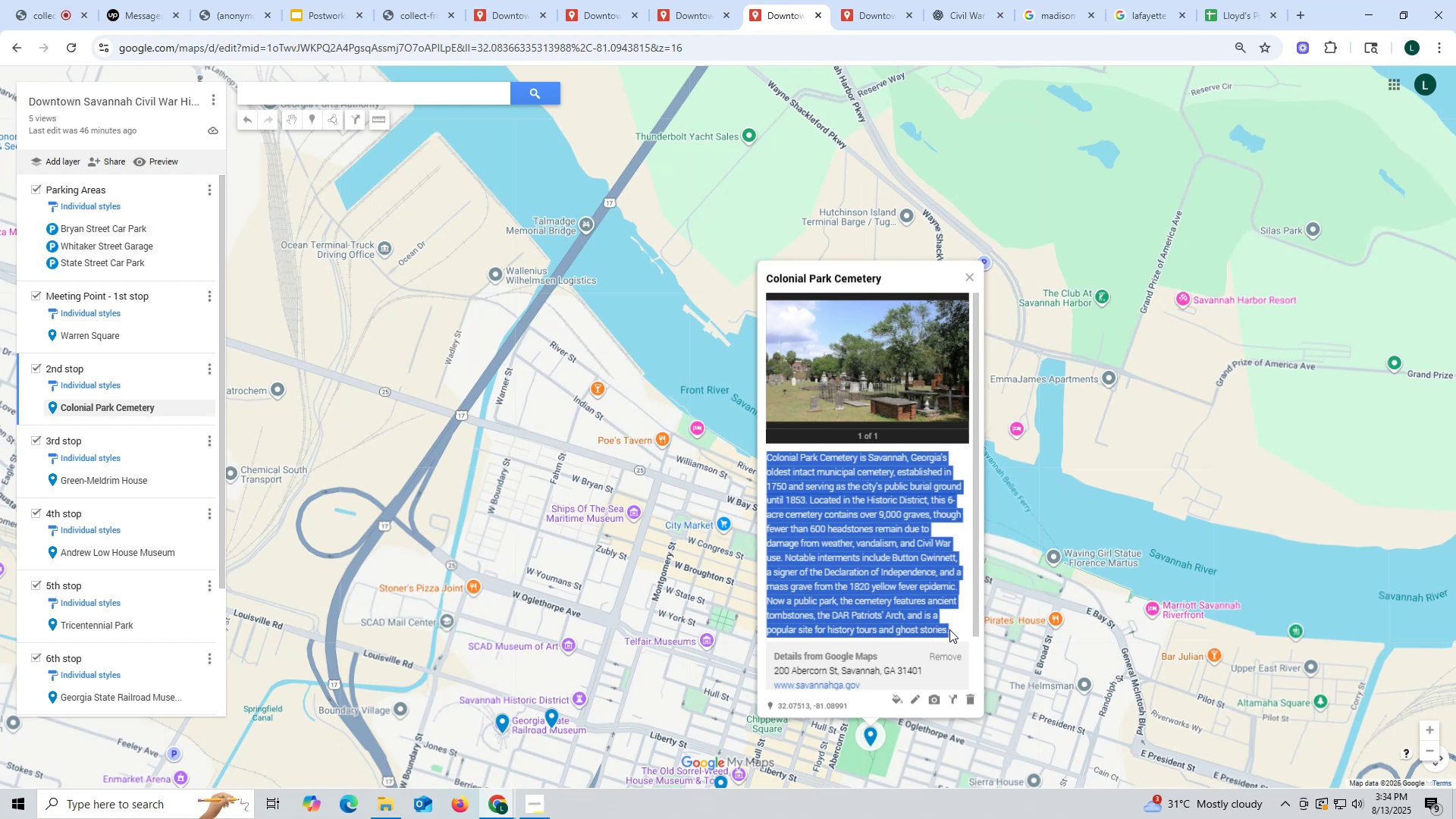 
key(Control+ControlLeft)
 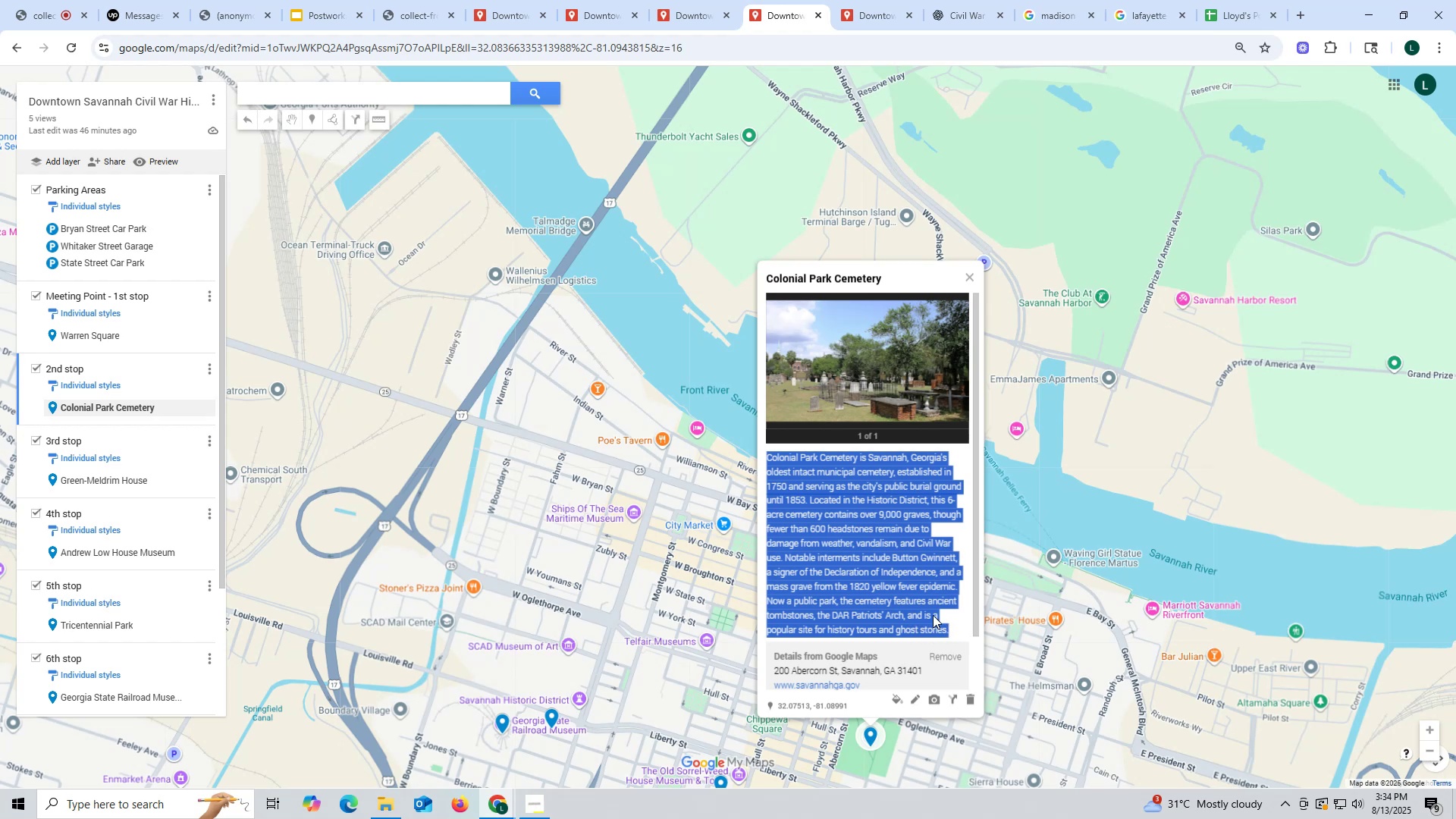 
key(Control+C)
 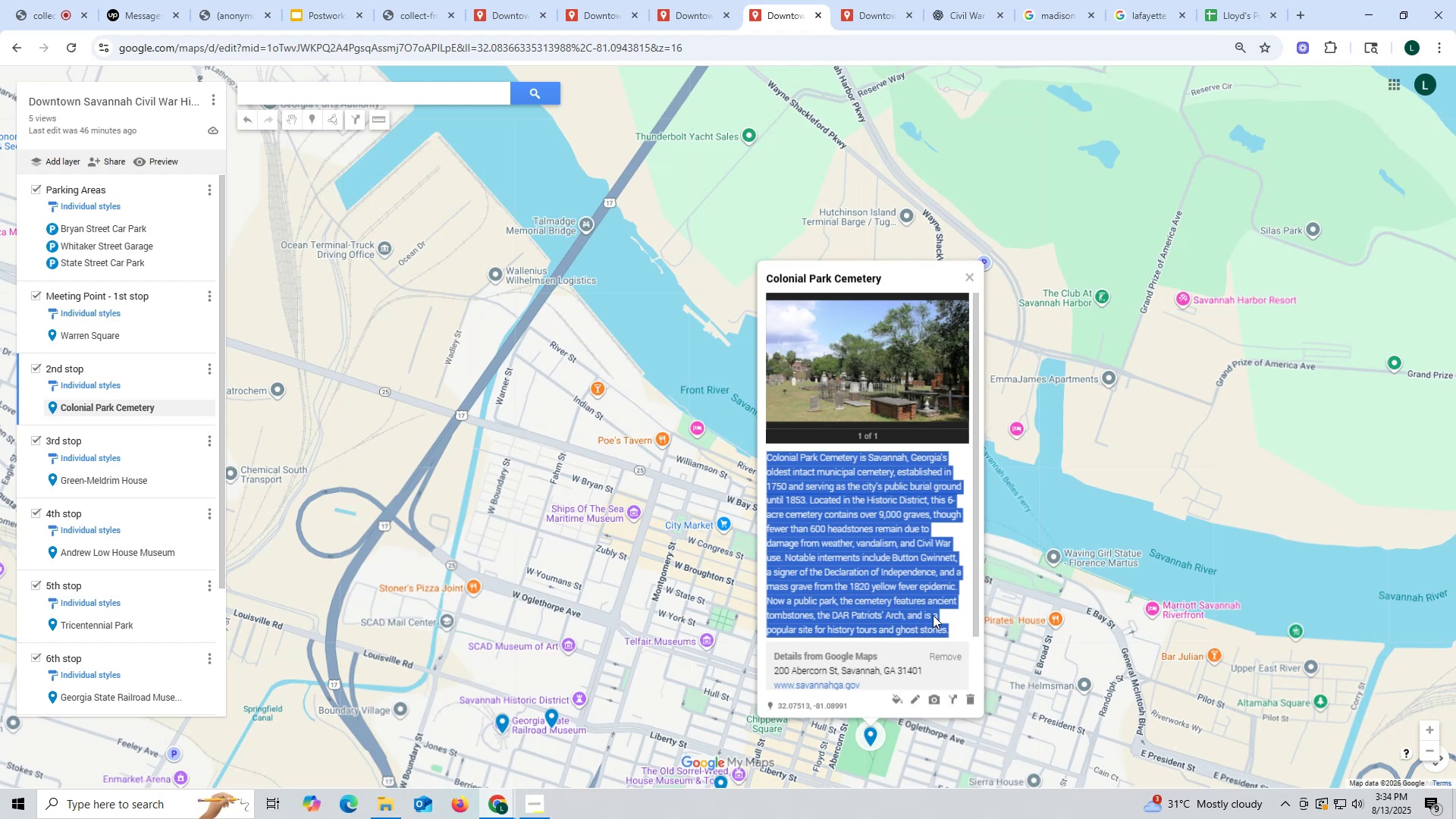 
key(Control+ControlLeft)
 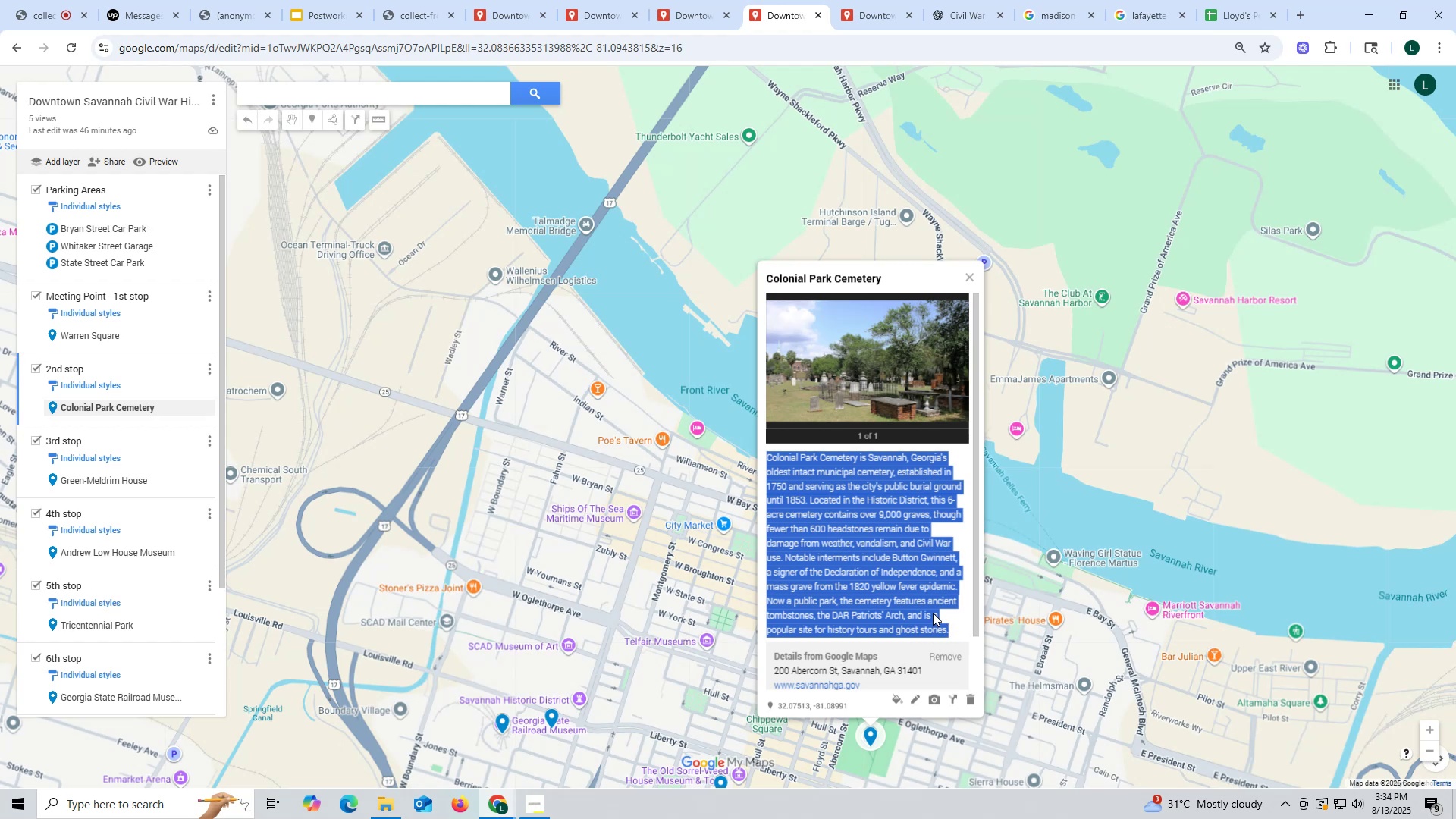 
key(Control+C)
 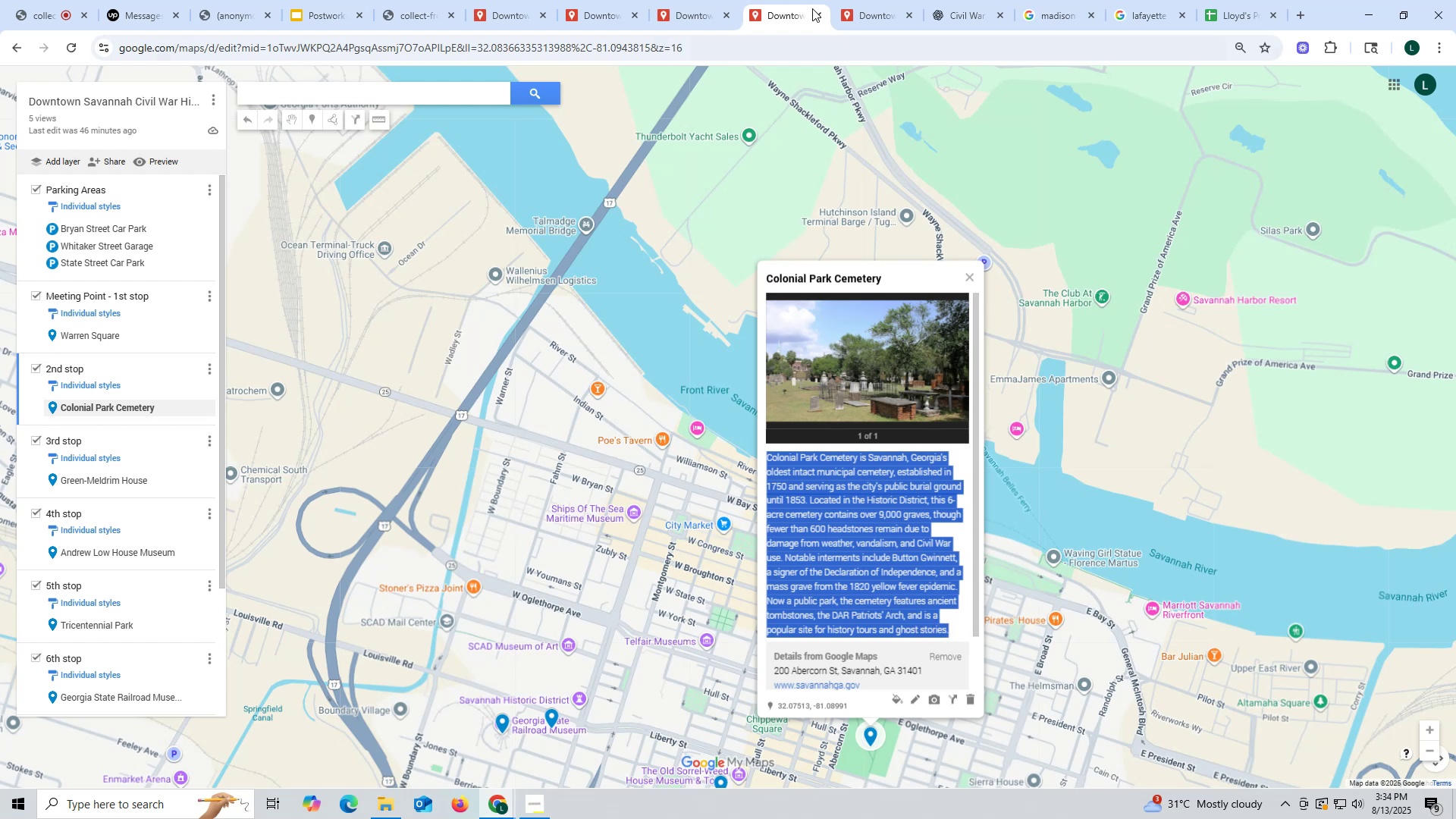 
left_click([878, 14])
 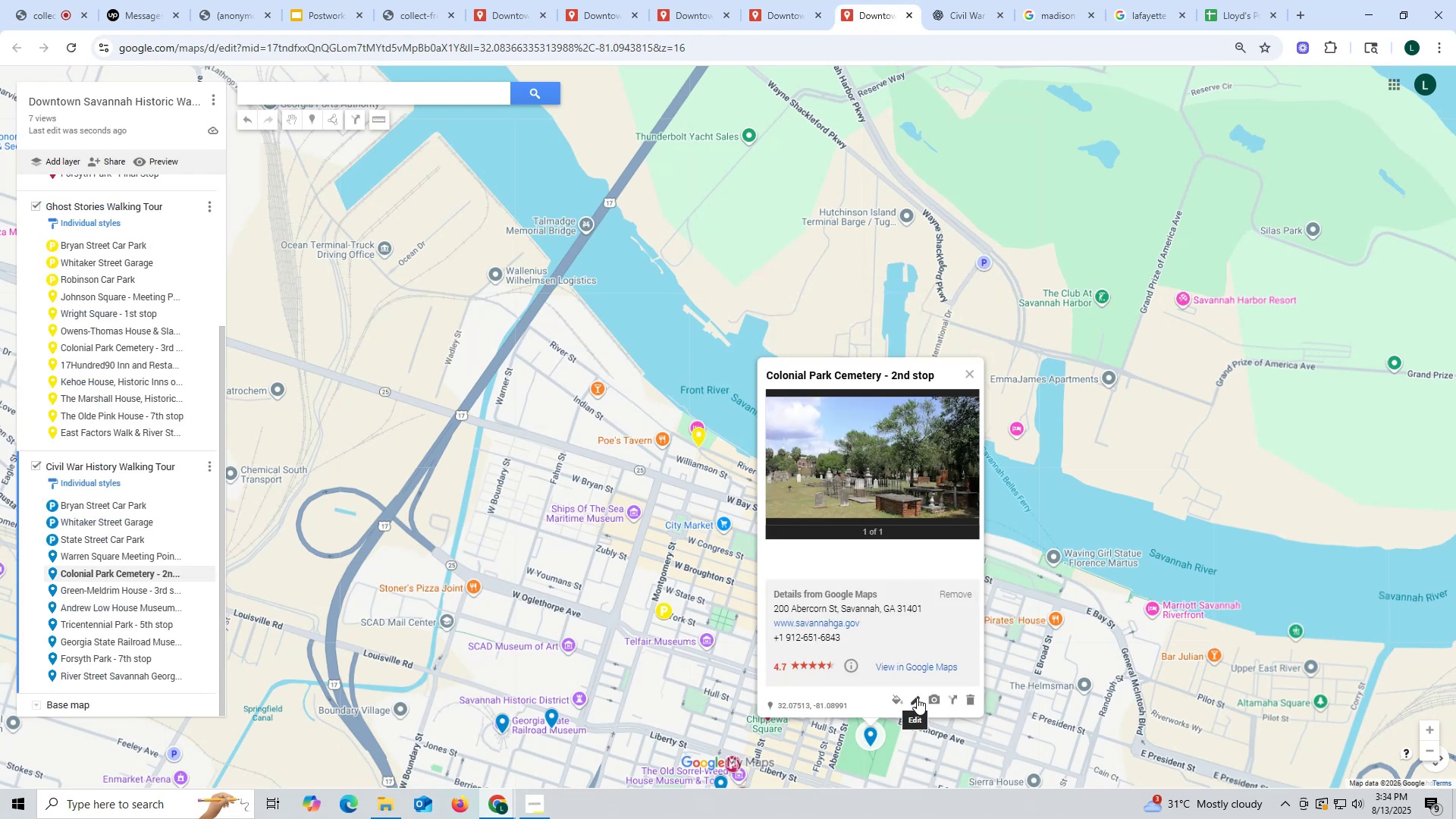 
left_click([800, 551])
 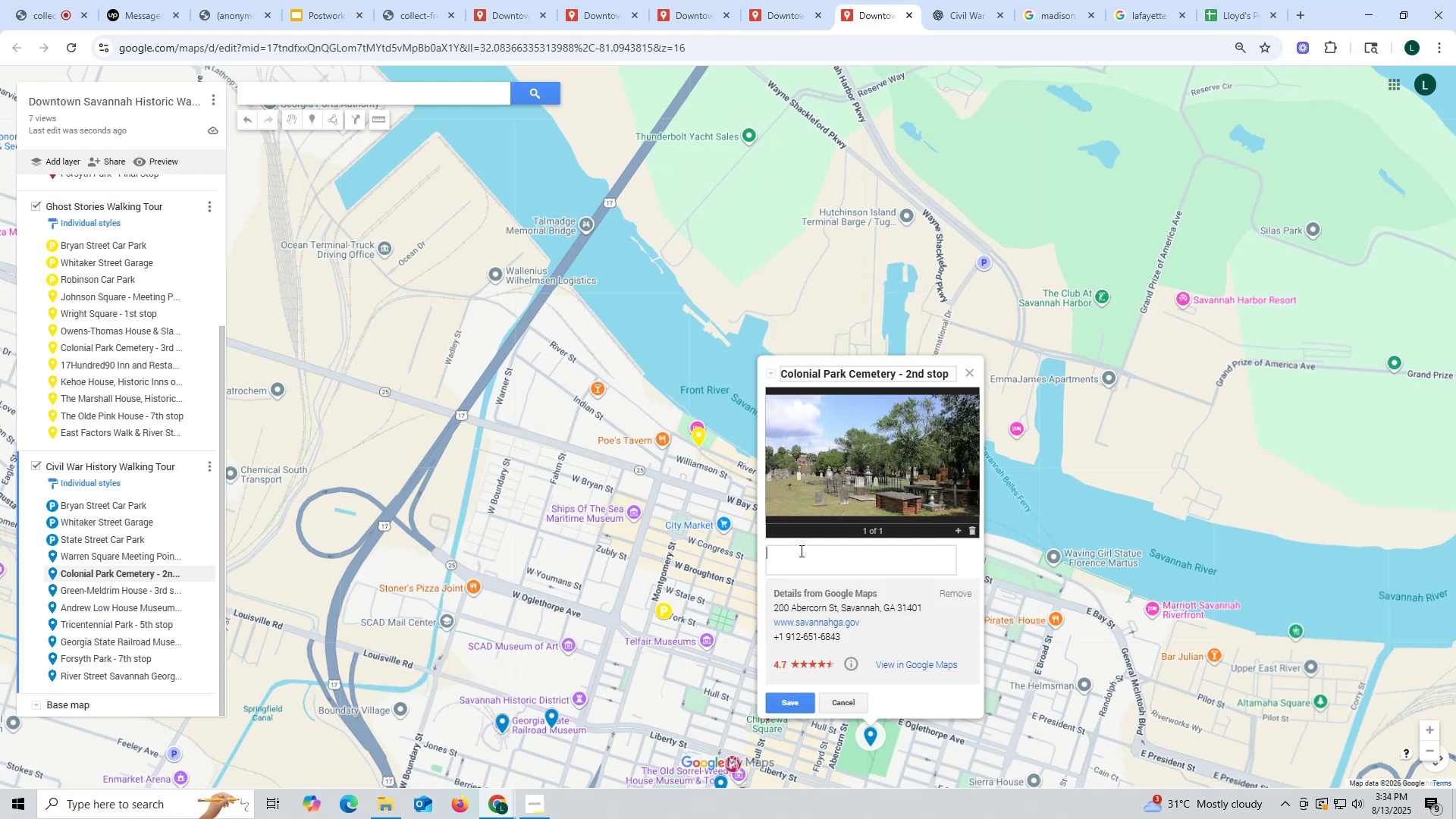 
key(Control+ControlLeft)
 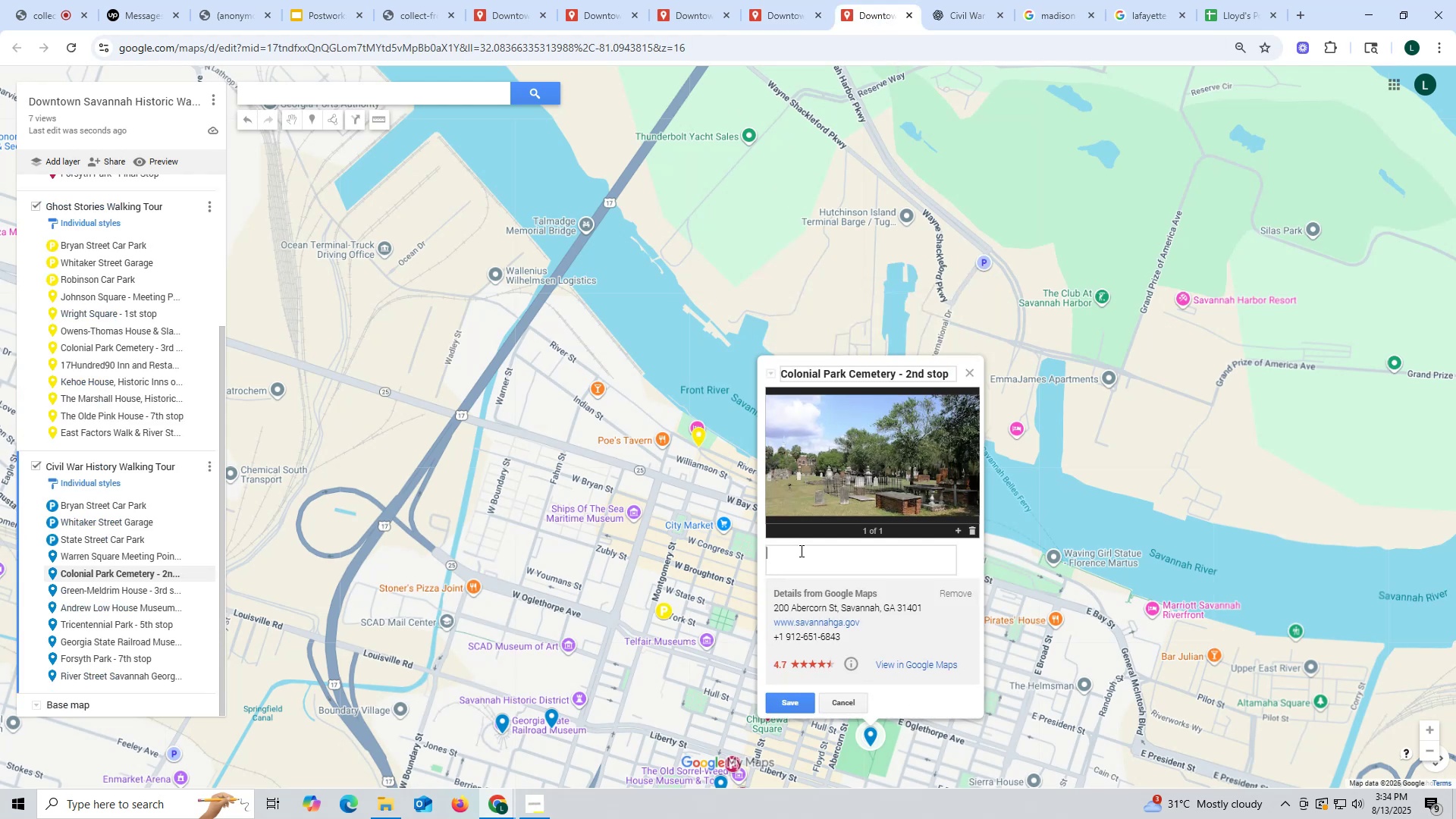 
key(Control+V)
 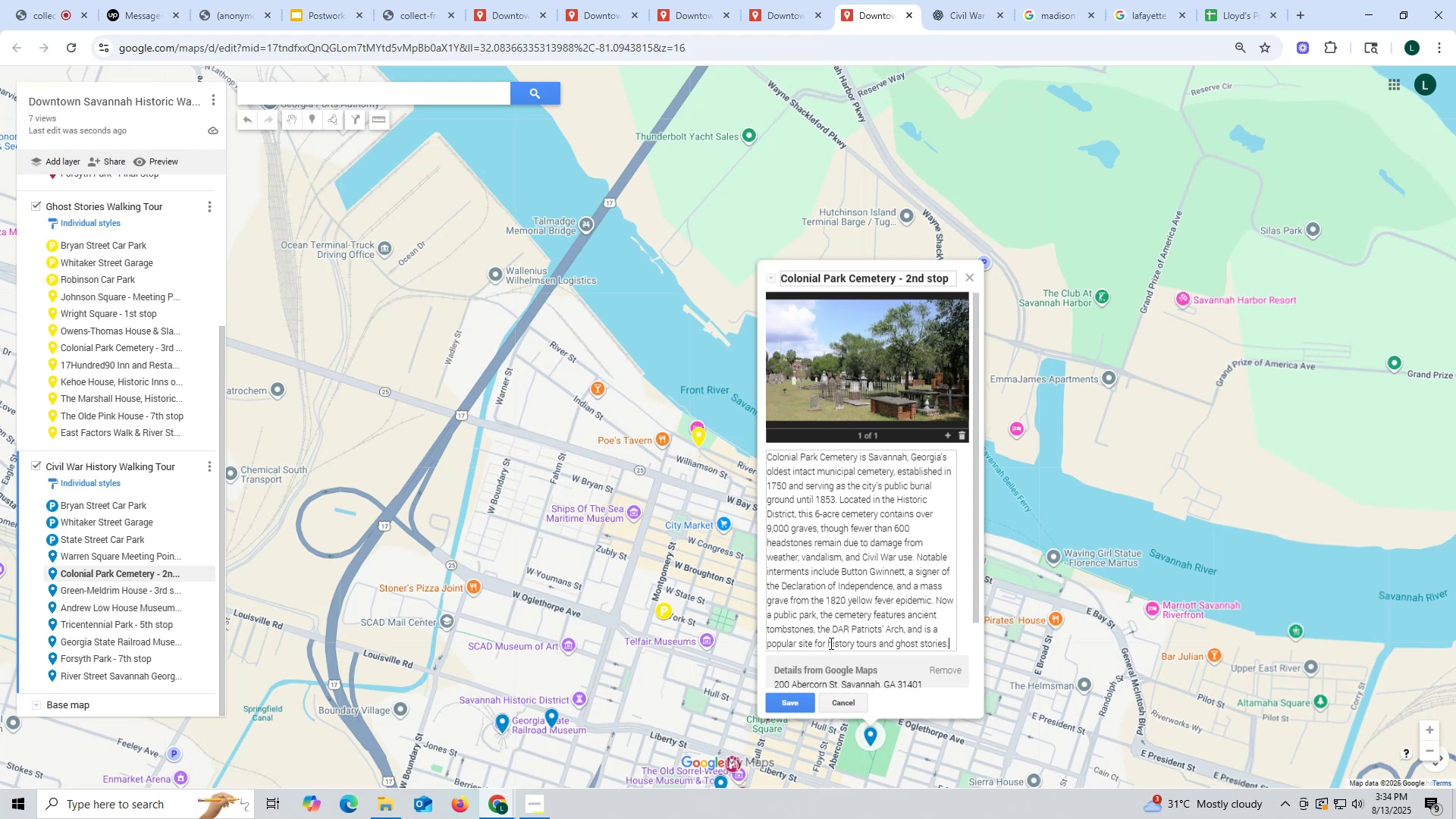 
left_click([787, 706])
 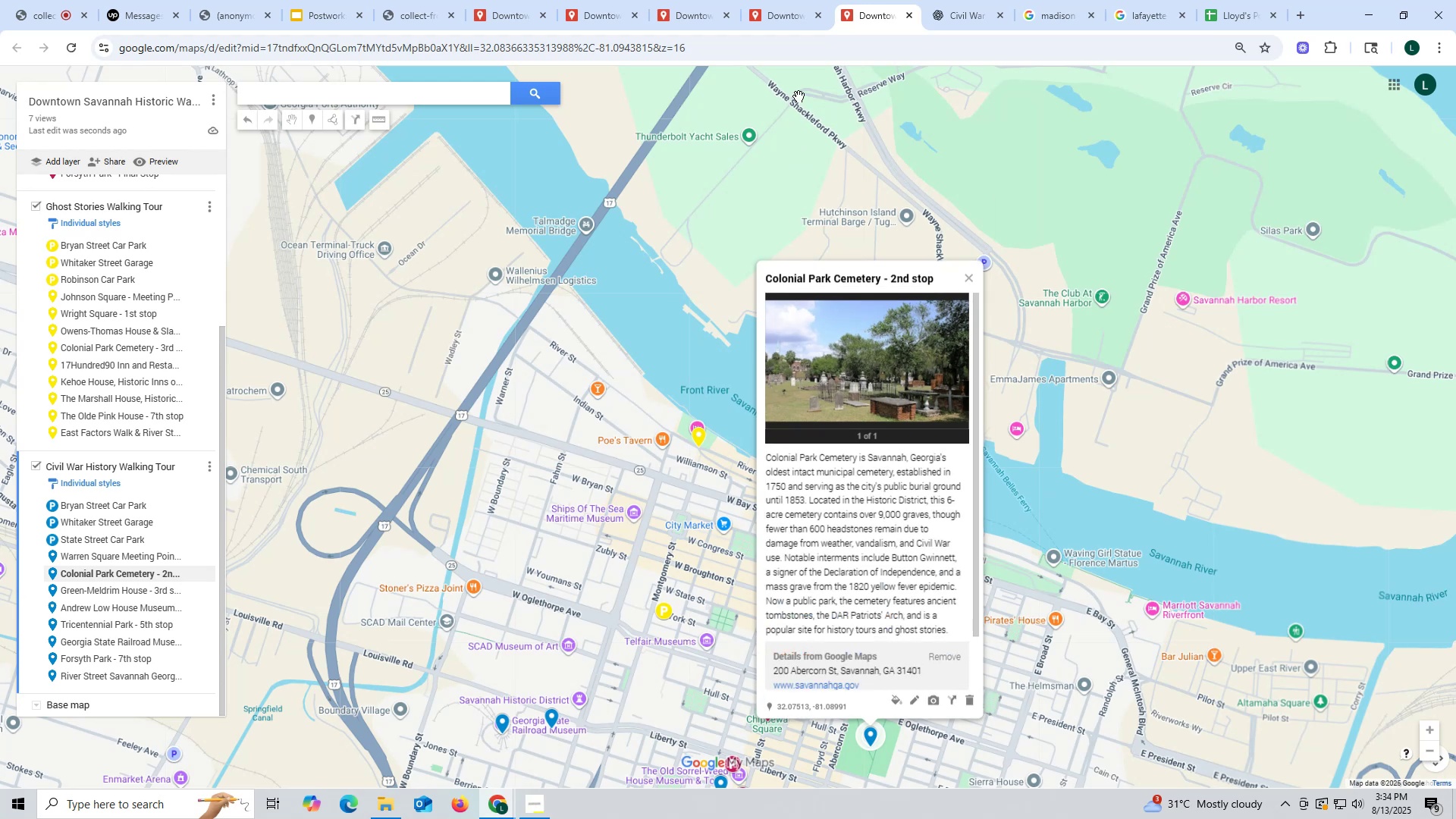 
left_click([789, 14])
 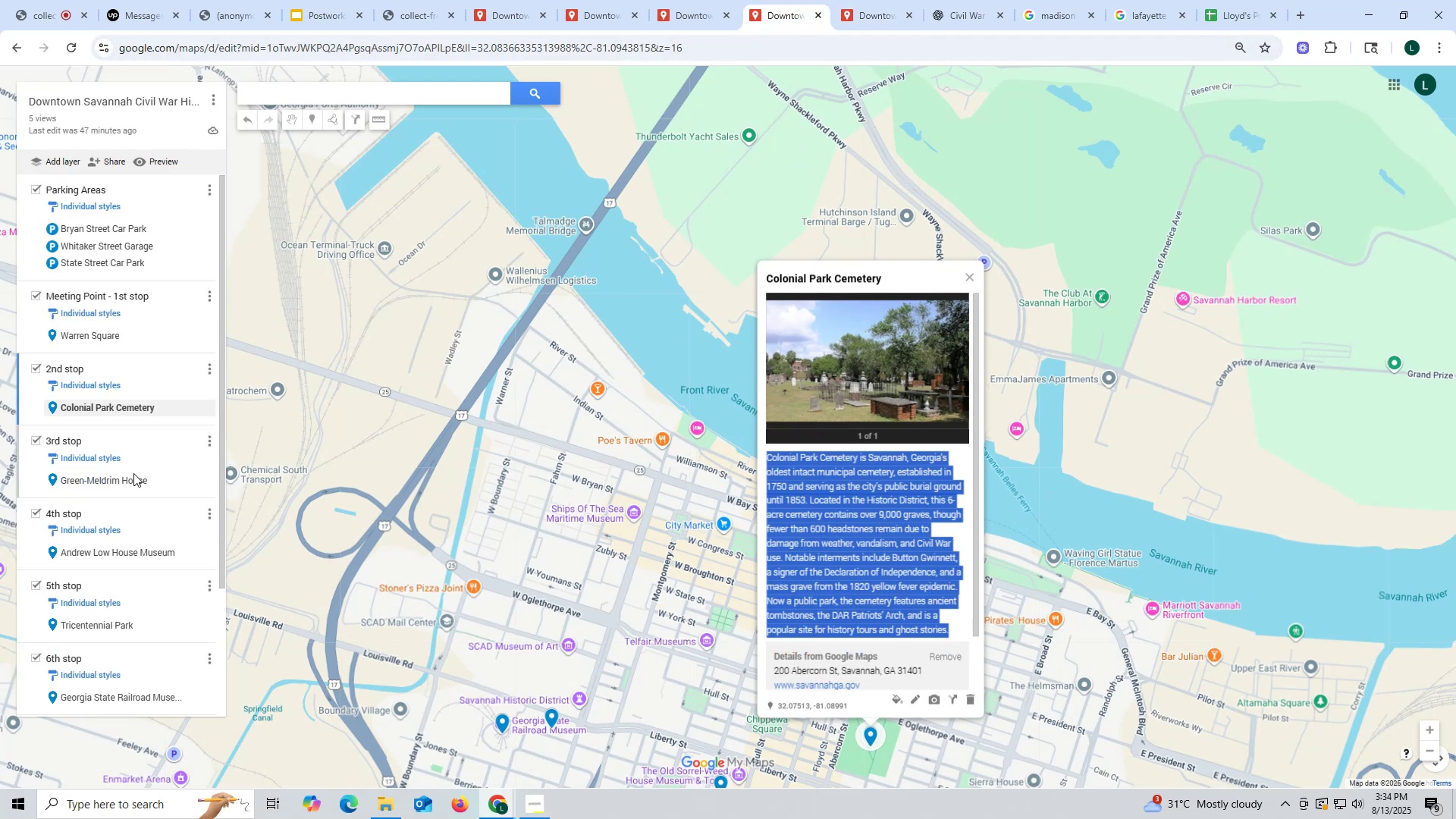 
left_click([130, 480])
 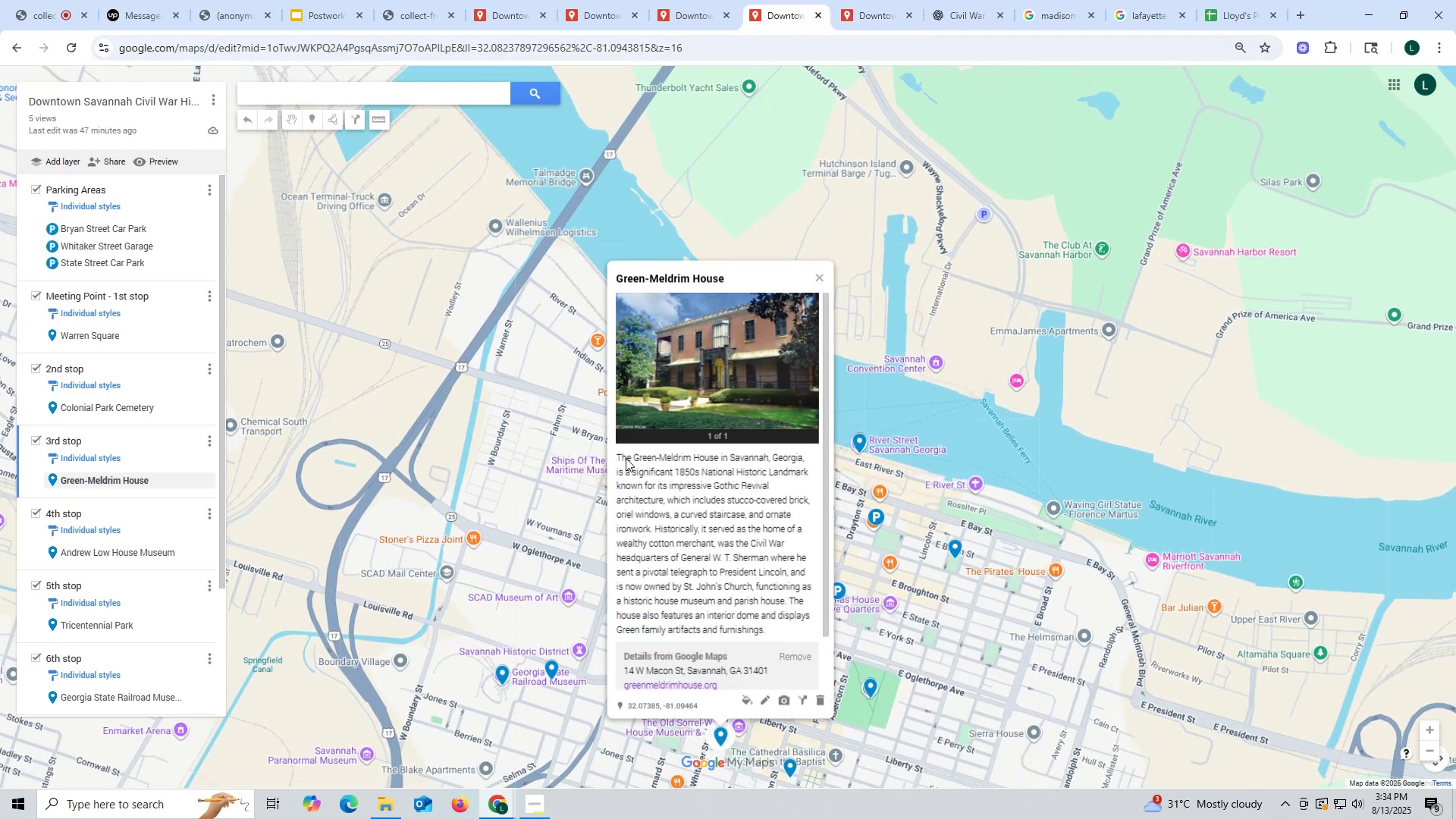 
left_click_drag(start_coordinate=[615, 454], to_coordinate=[787, 631])
 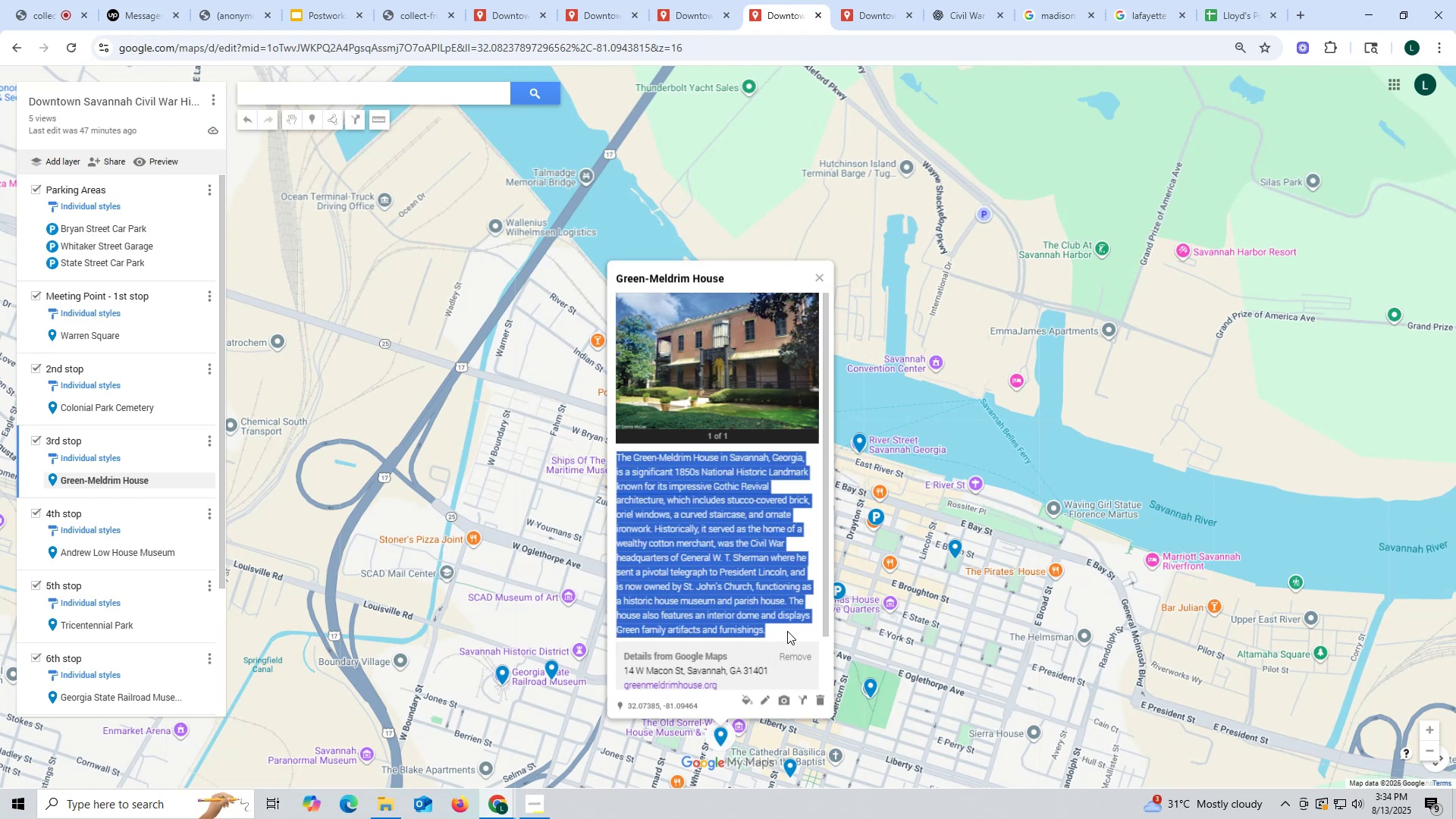 
key(Control+ControlLeft)
 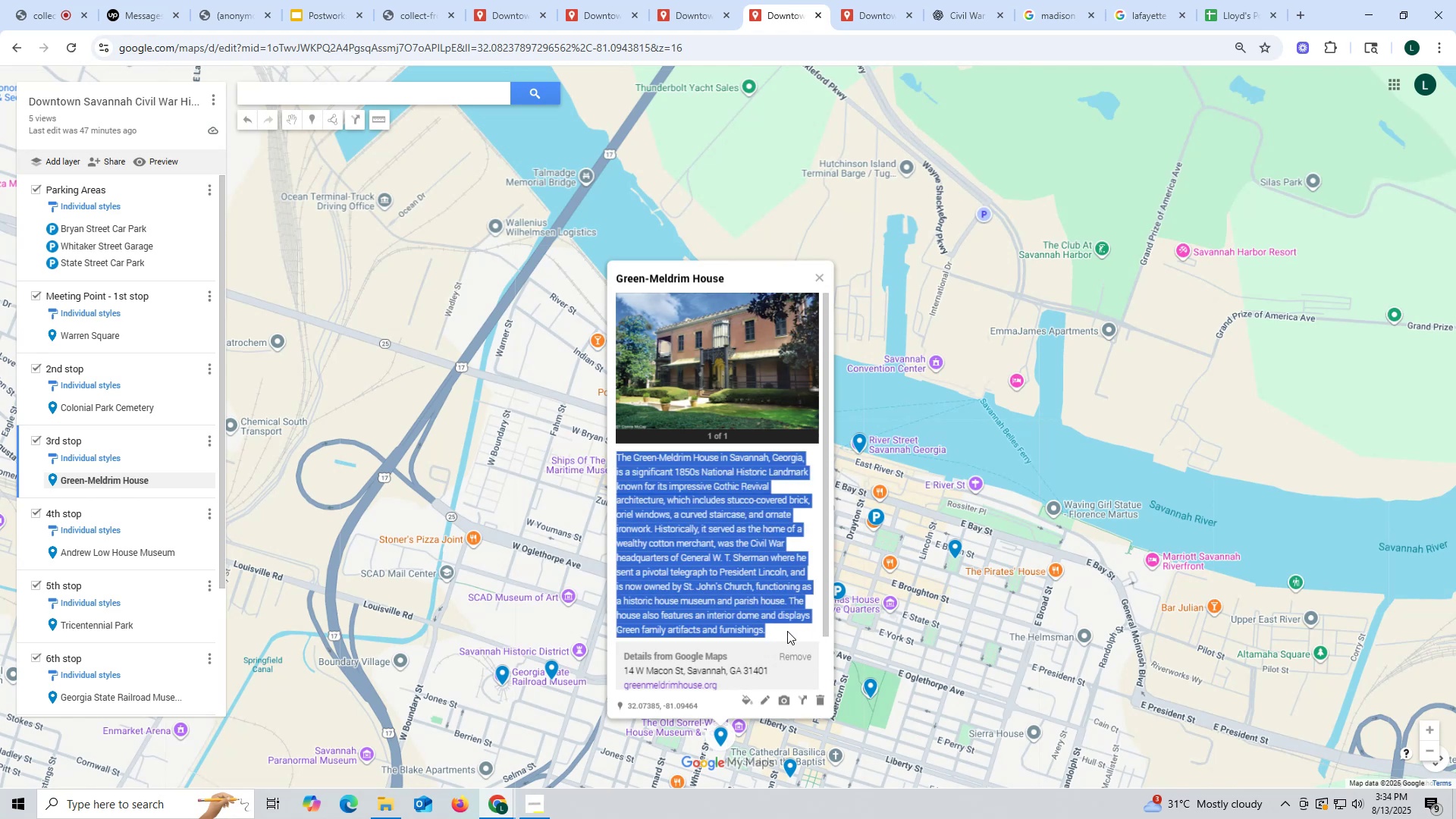 
key(Control+C)
 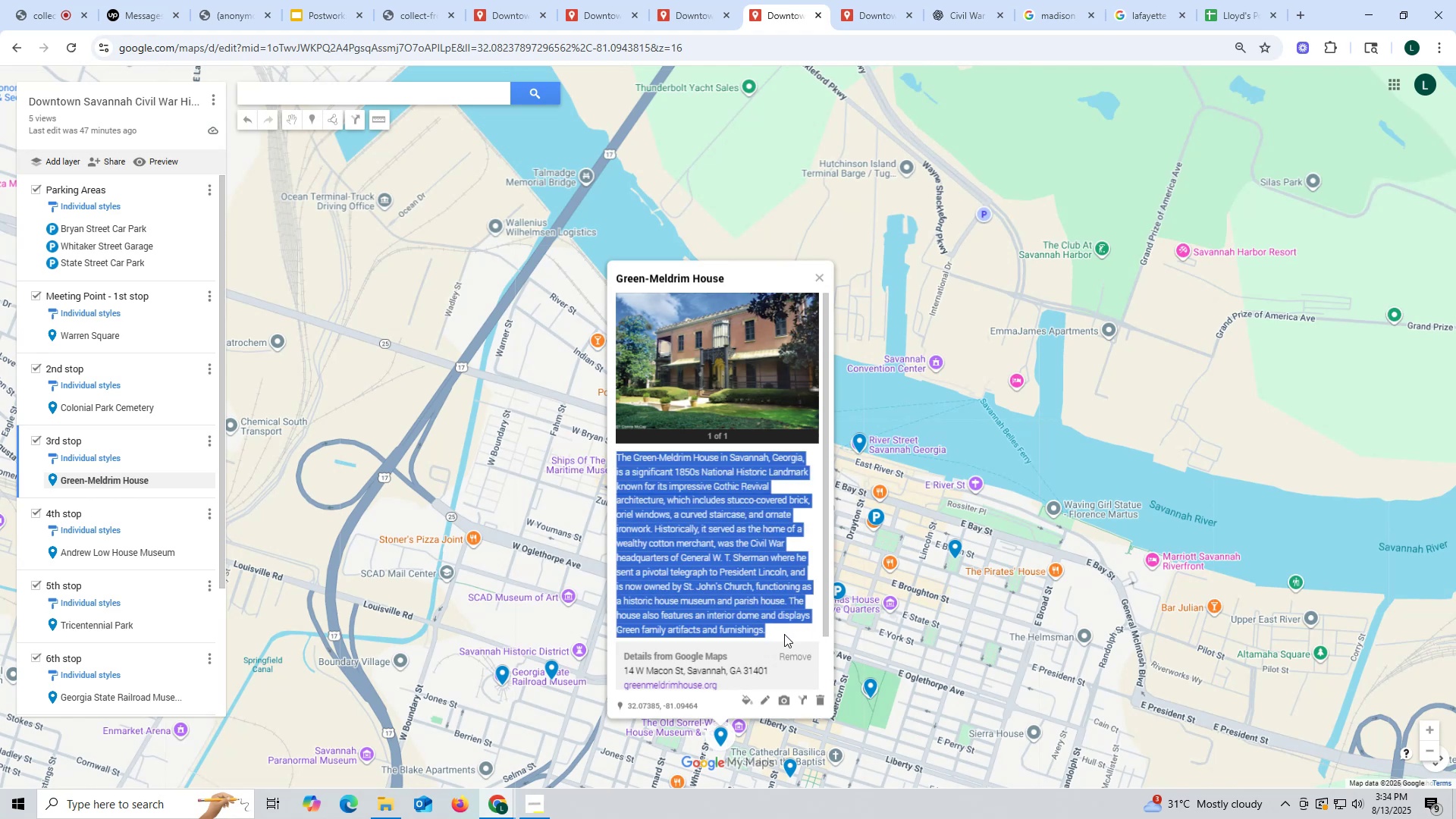 
key(Control+ControlLeft)
 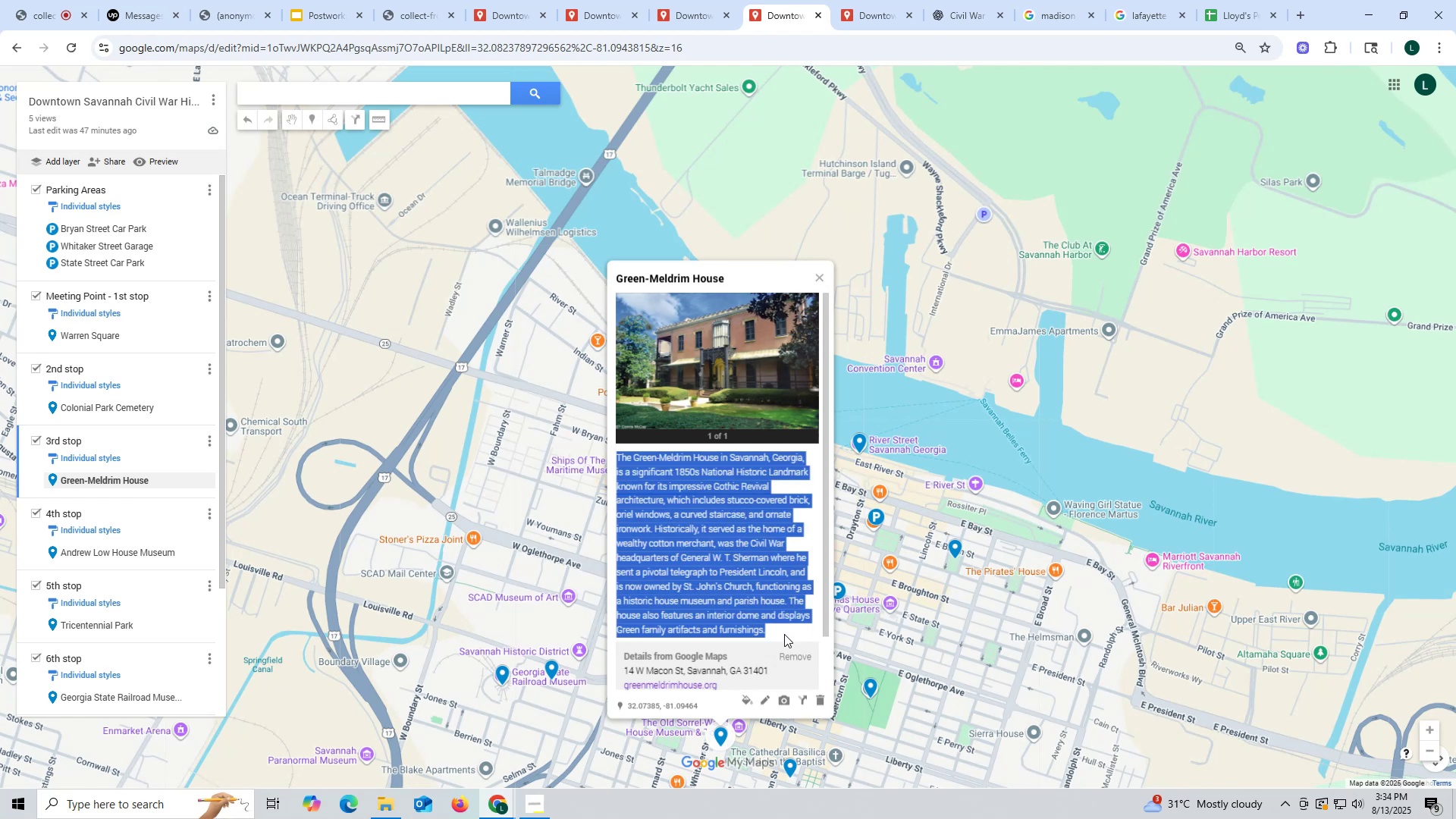 
key(Control+C)
 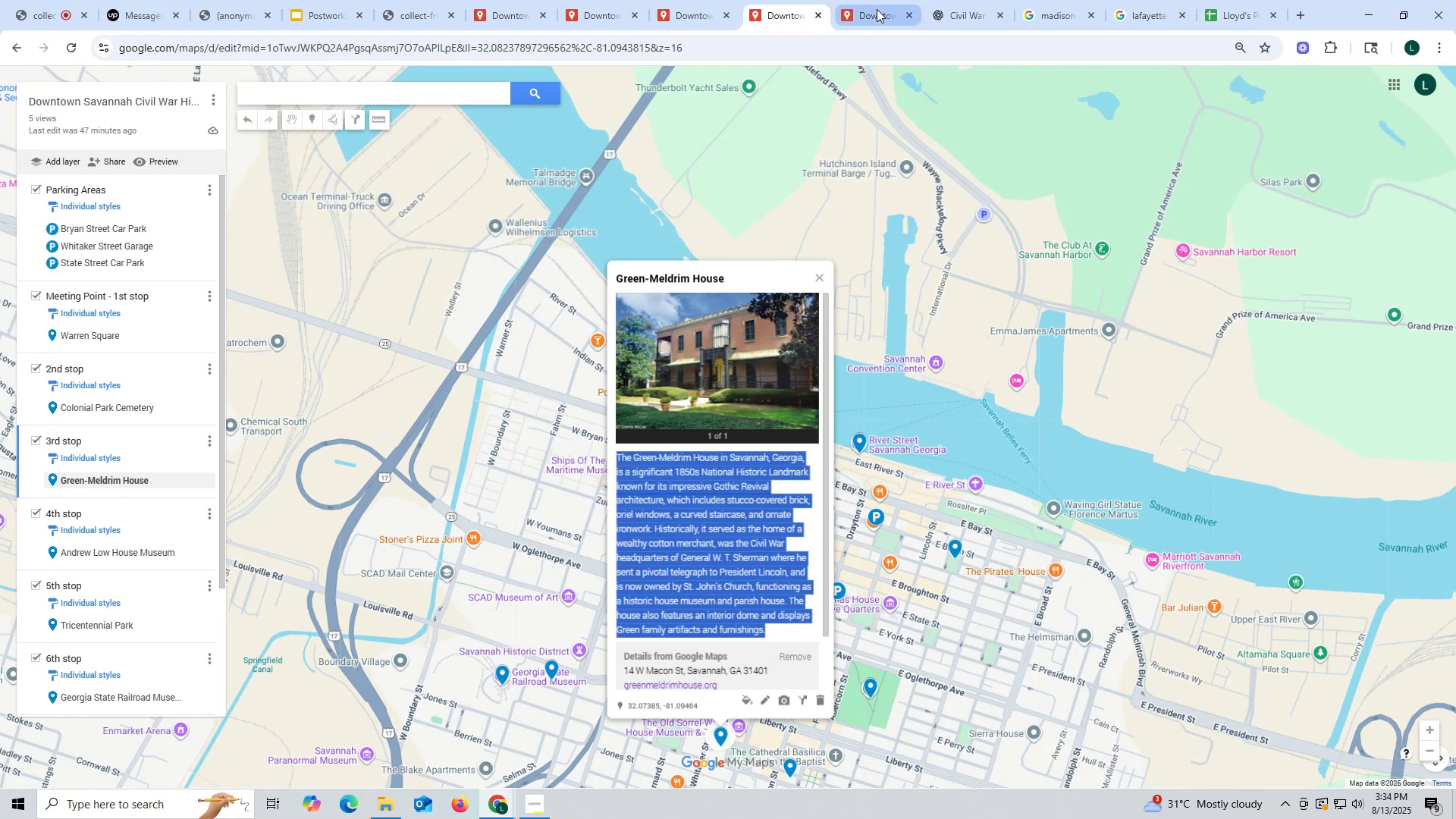 
left_click([873, 11])
 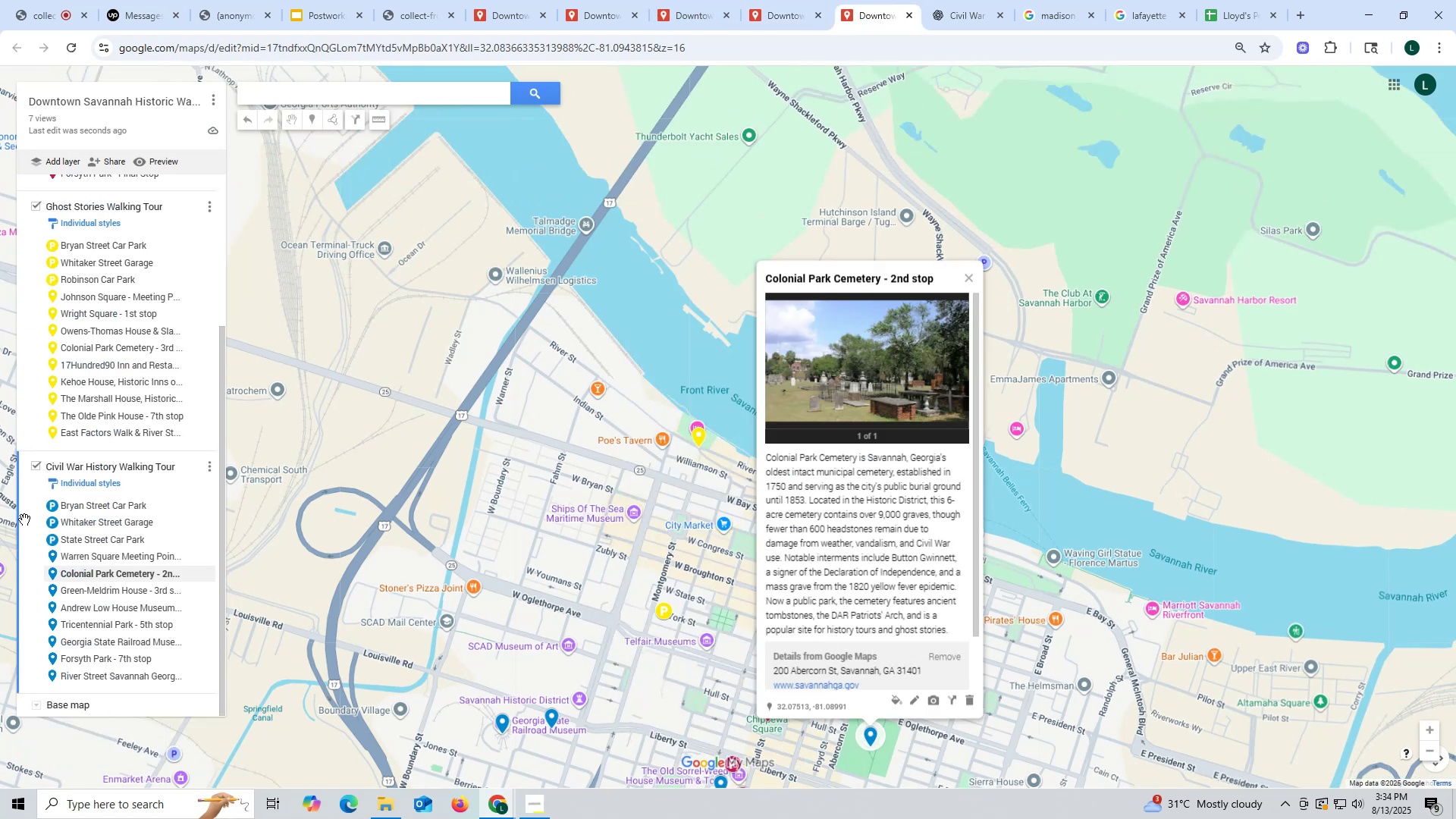 
scroll: coordinate [108, 570], scroll_direction: down, amount: 3.0
 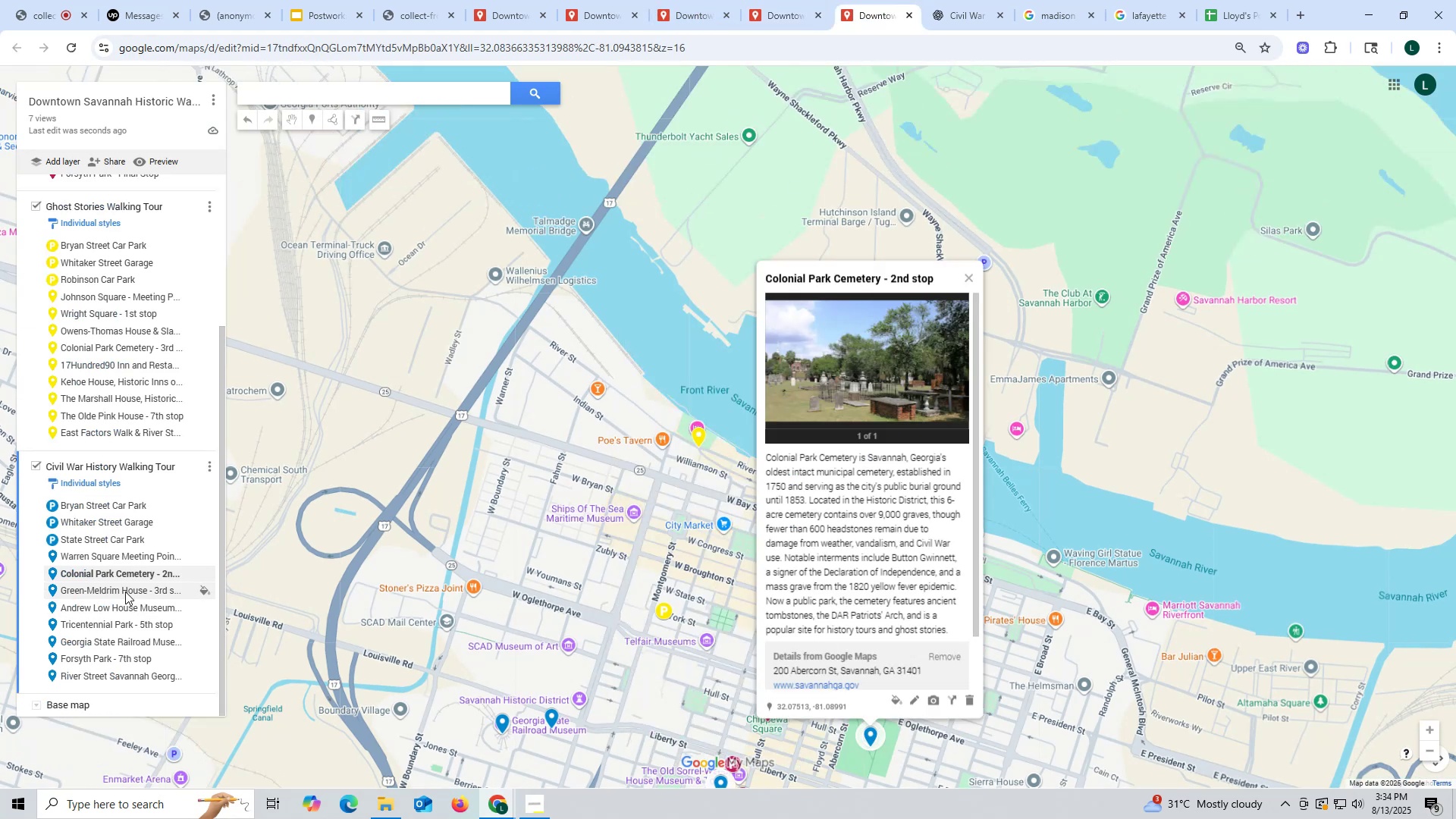 
left_click([125, 591])
 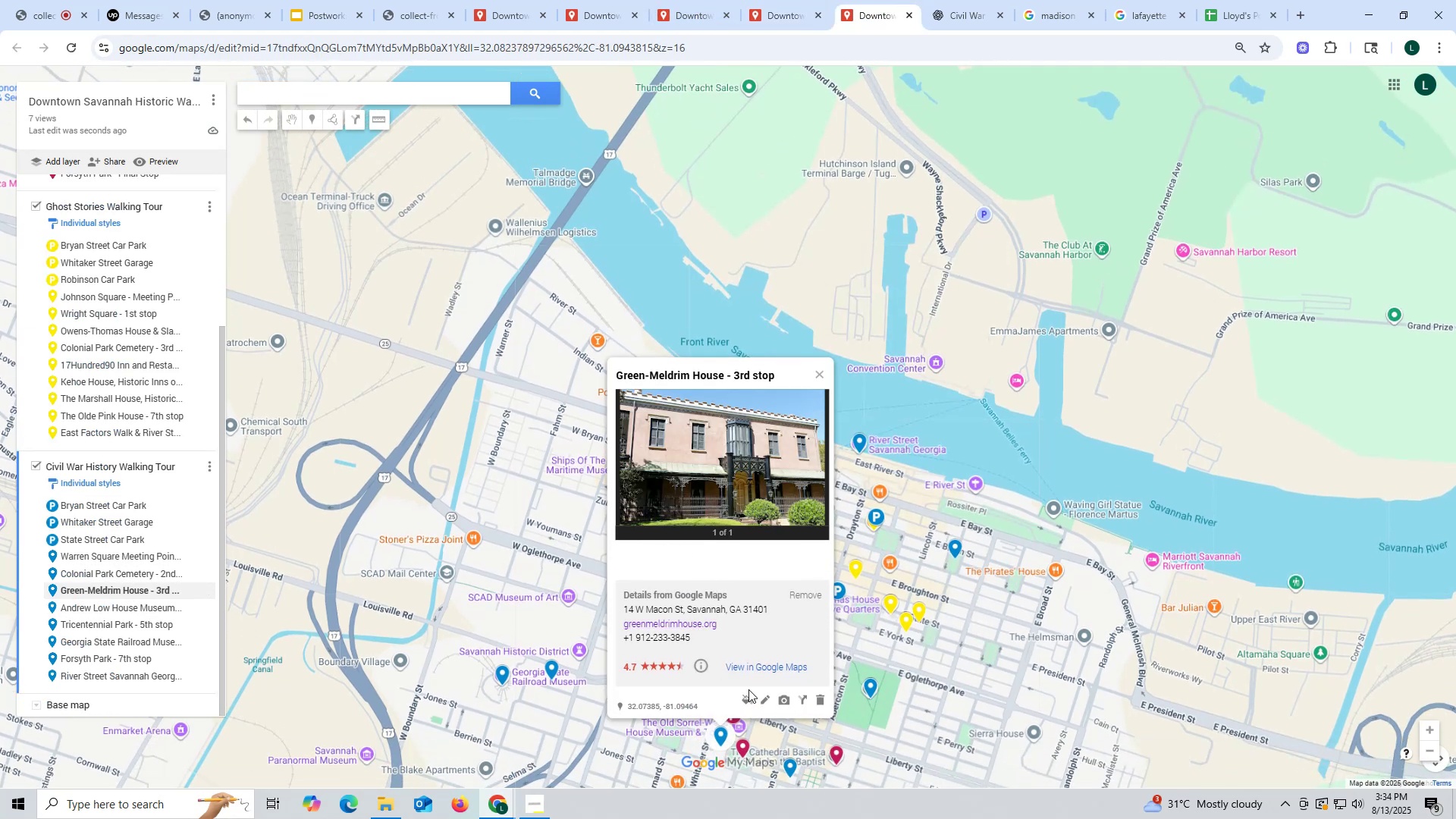 
left_click([767, 698])
 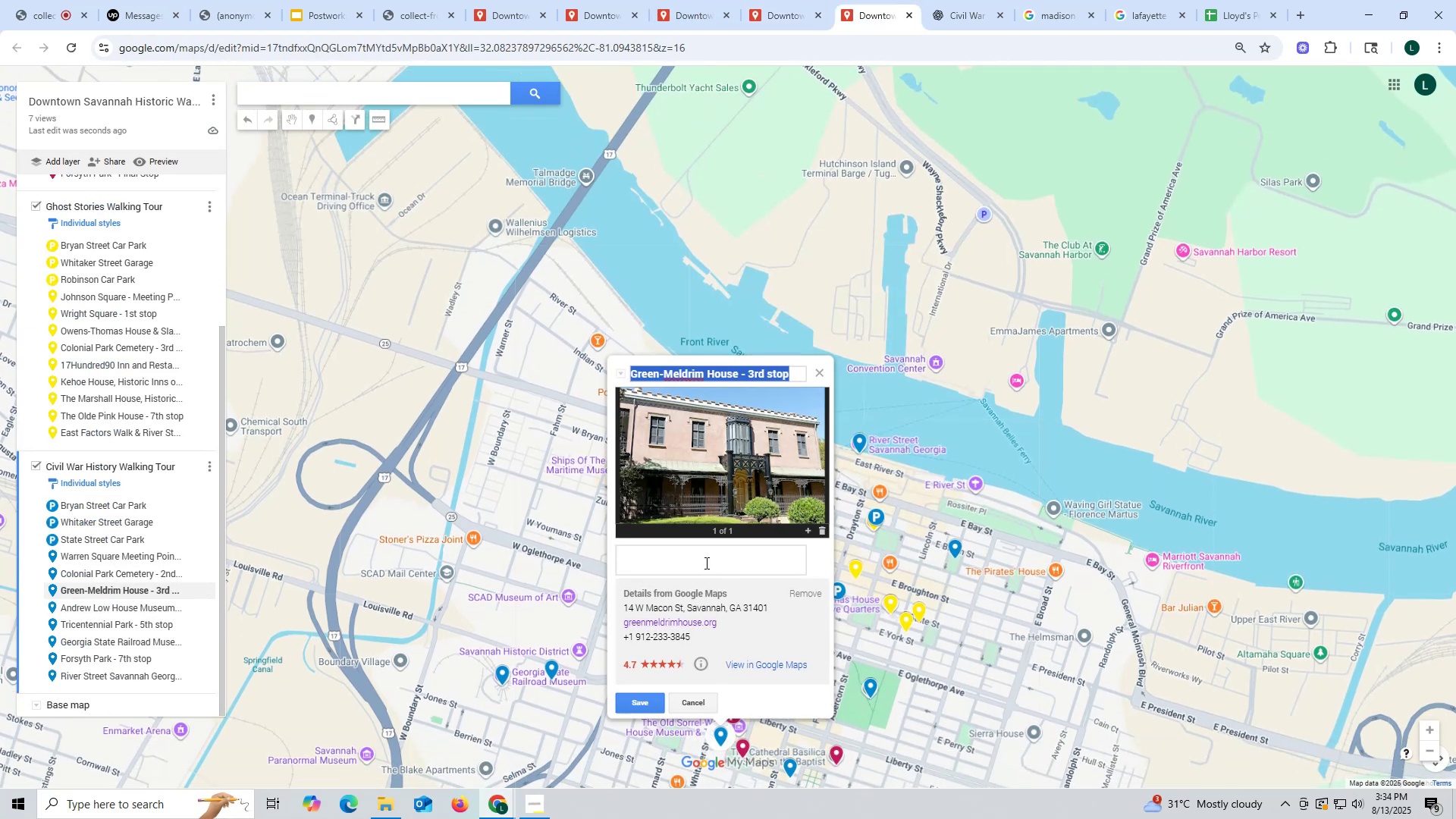 
key(Control+ControlLeft)
 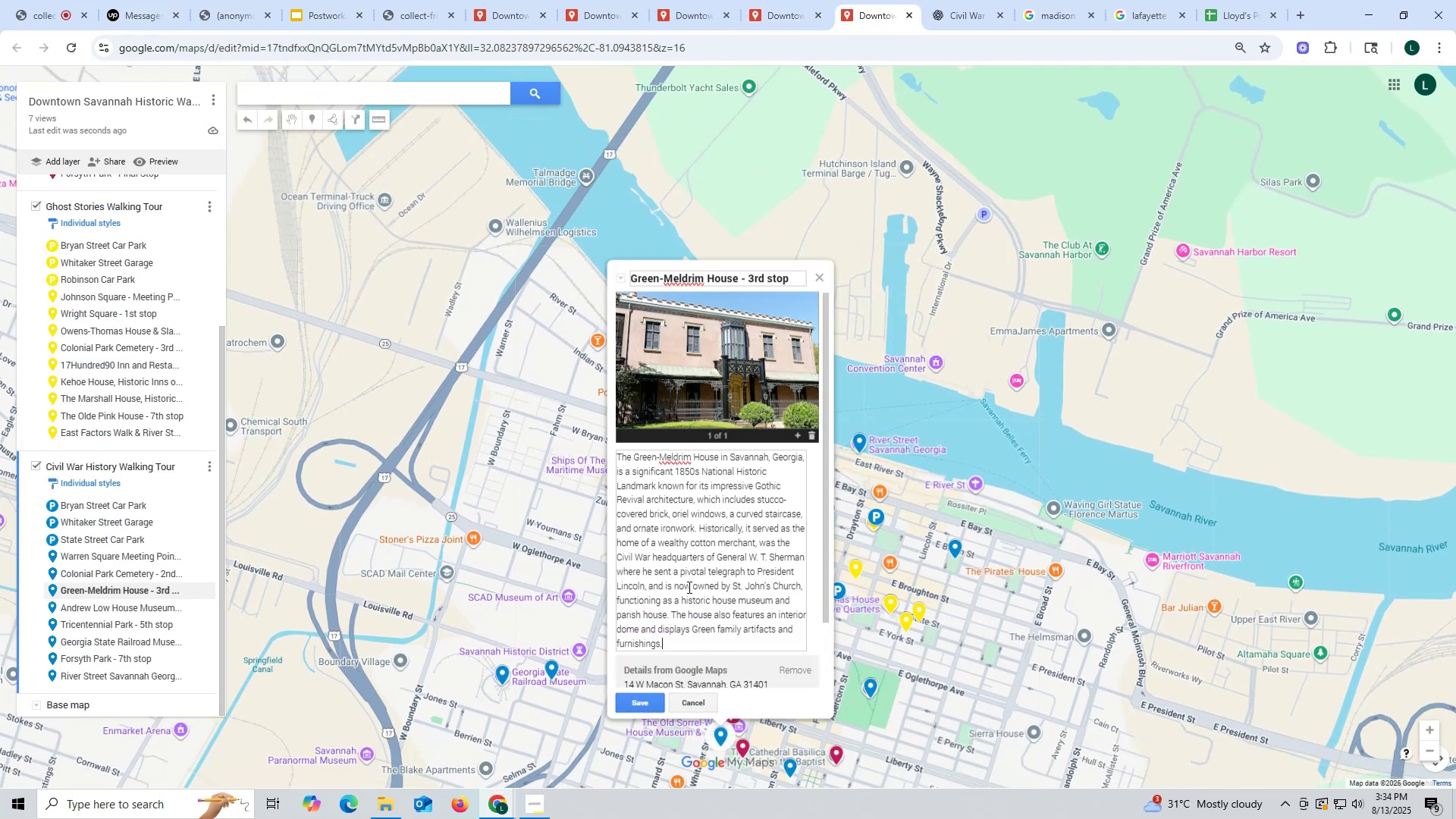 
left_click([704, 557])
 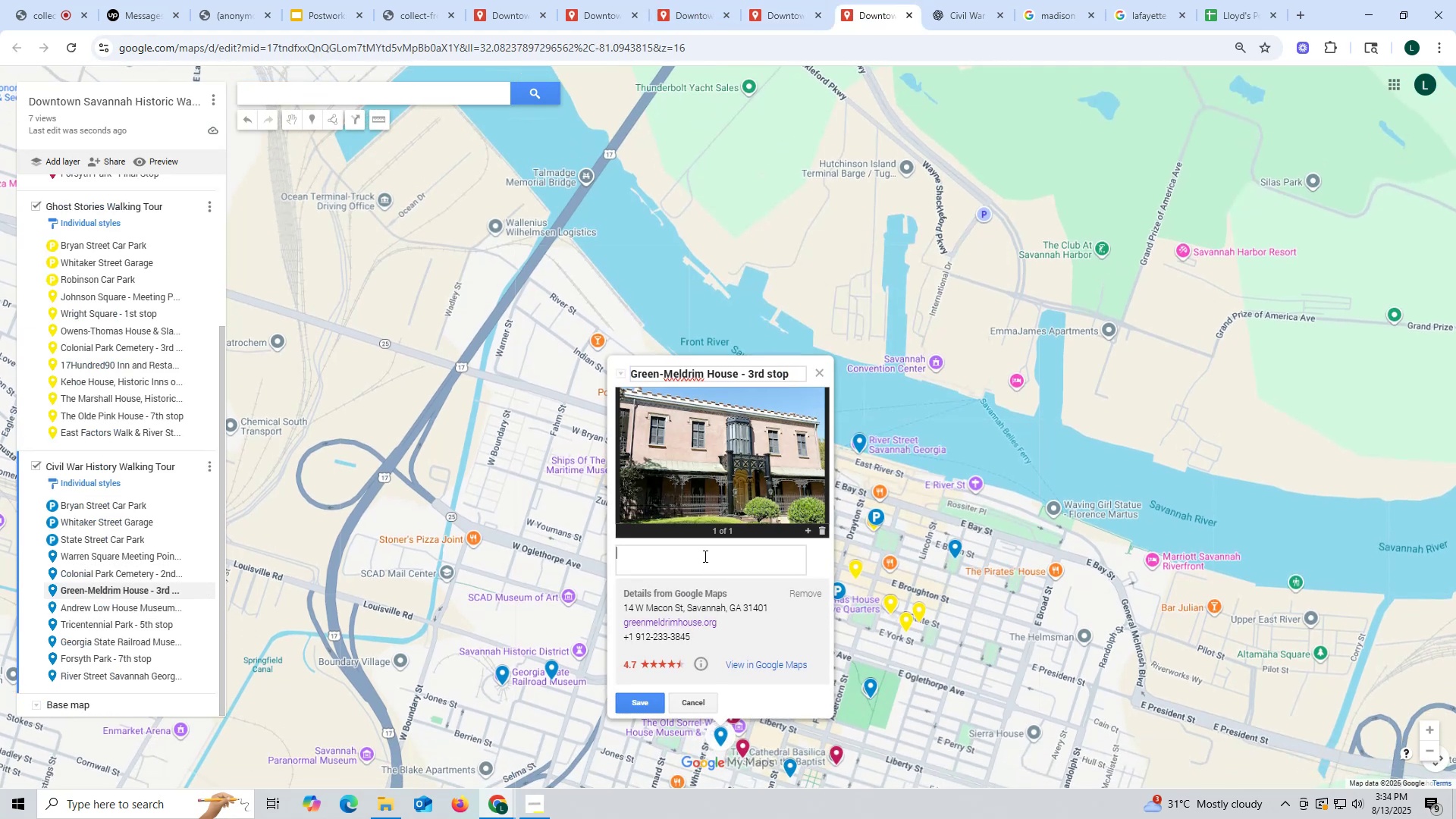 
key(Control+V)
 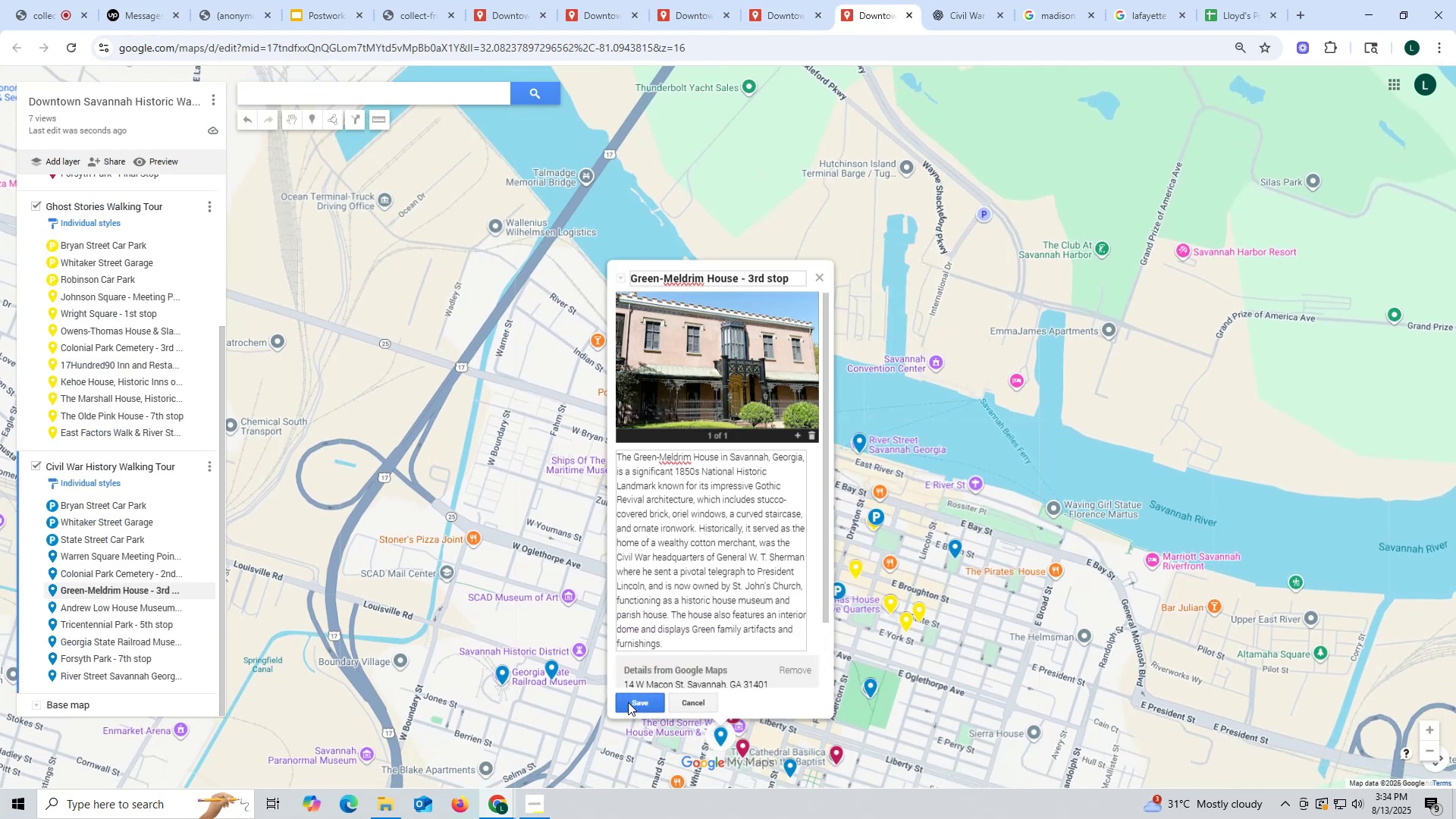 
left_click([629, 704])
 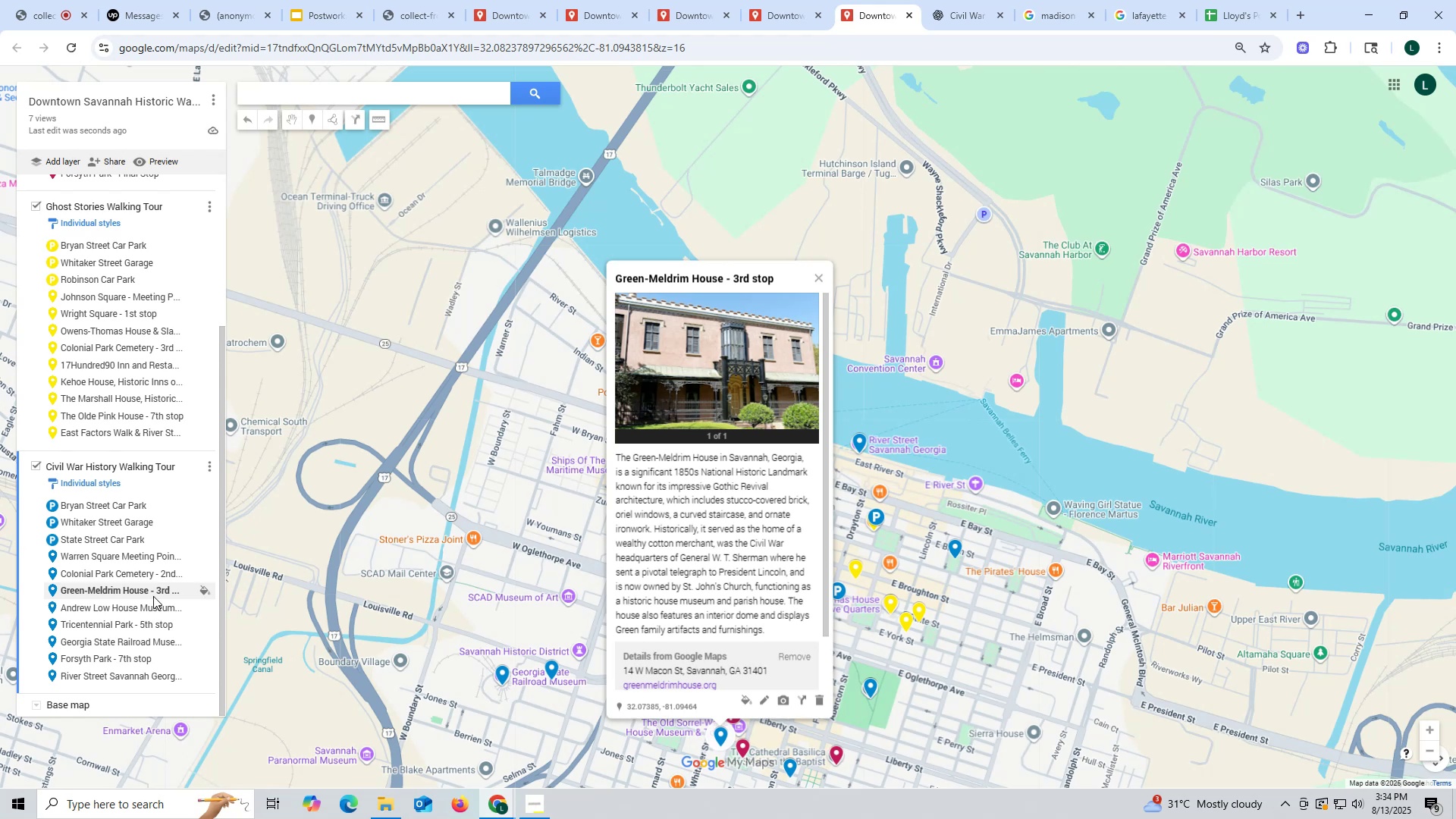 
left_click([146, 615])
 